 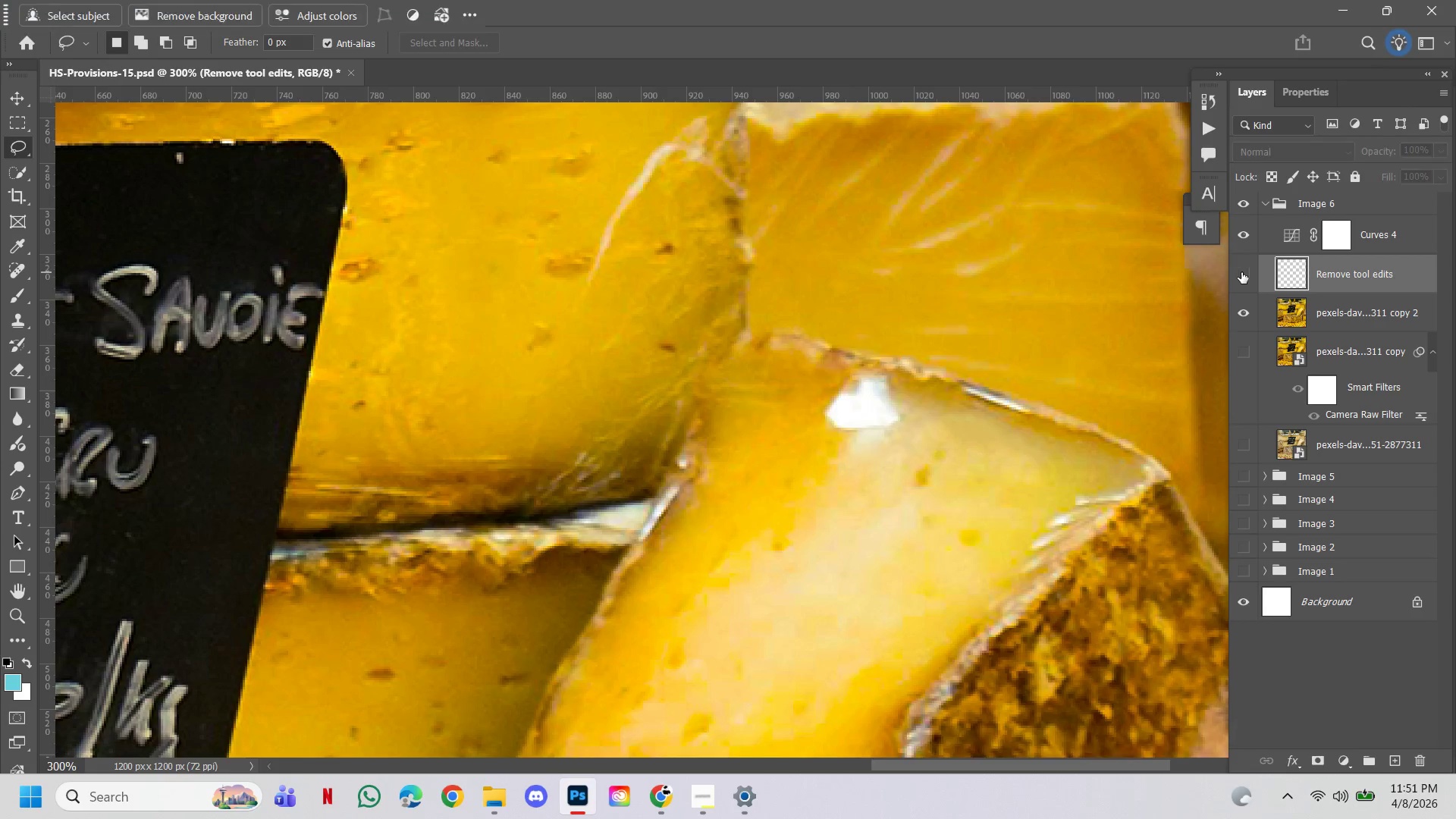 
left_click([1241, 272])
 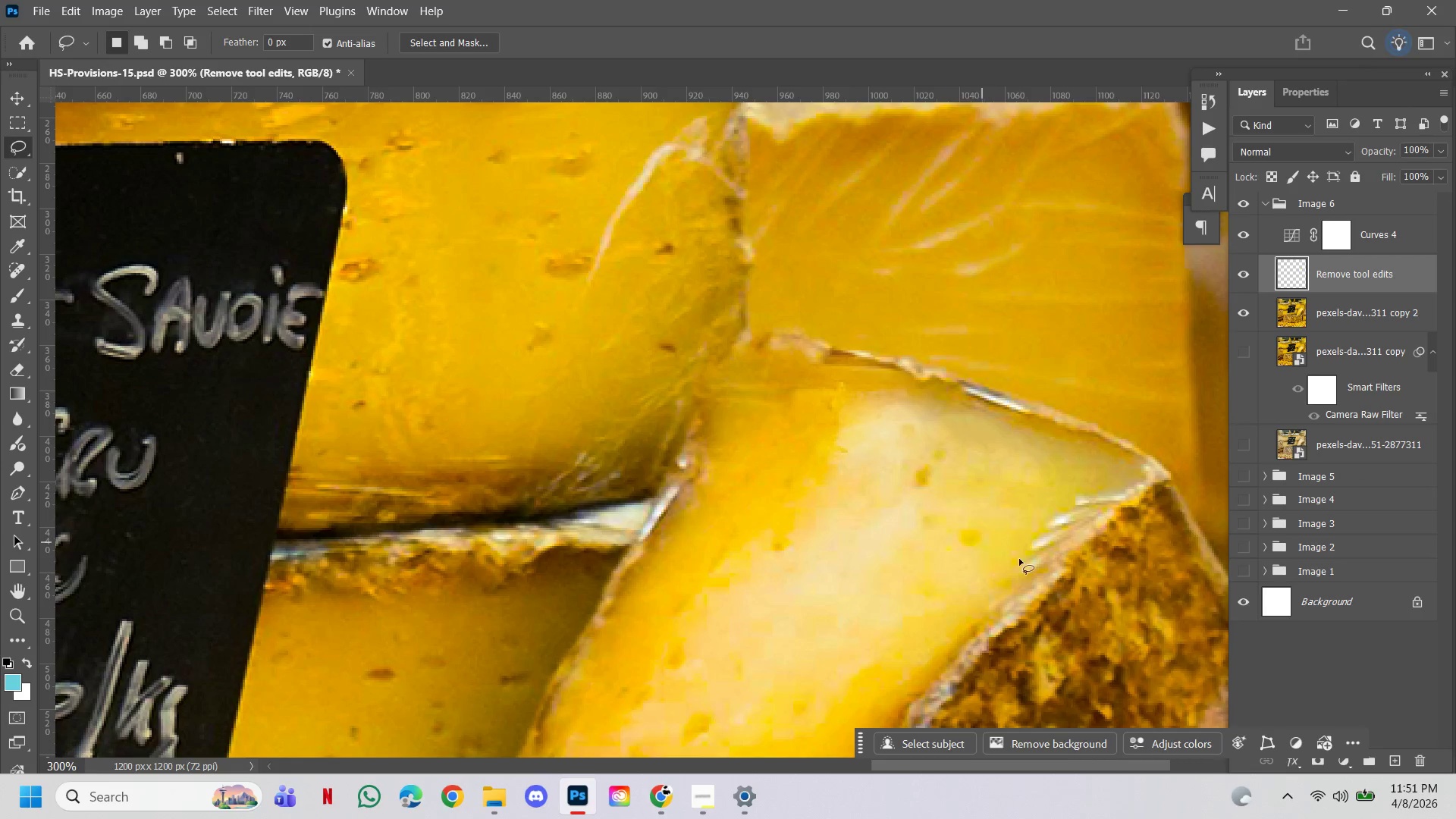 
hold_key(key=ControlLeft, duration=1.19)
 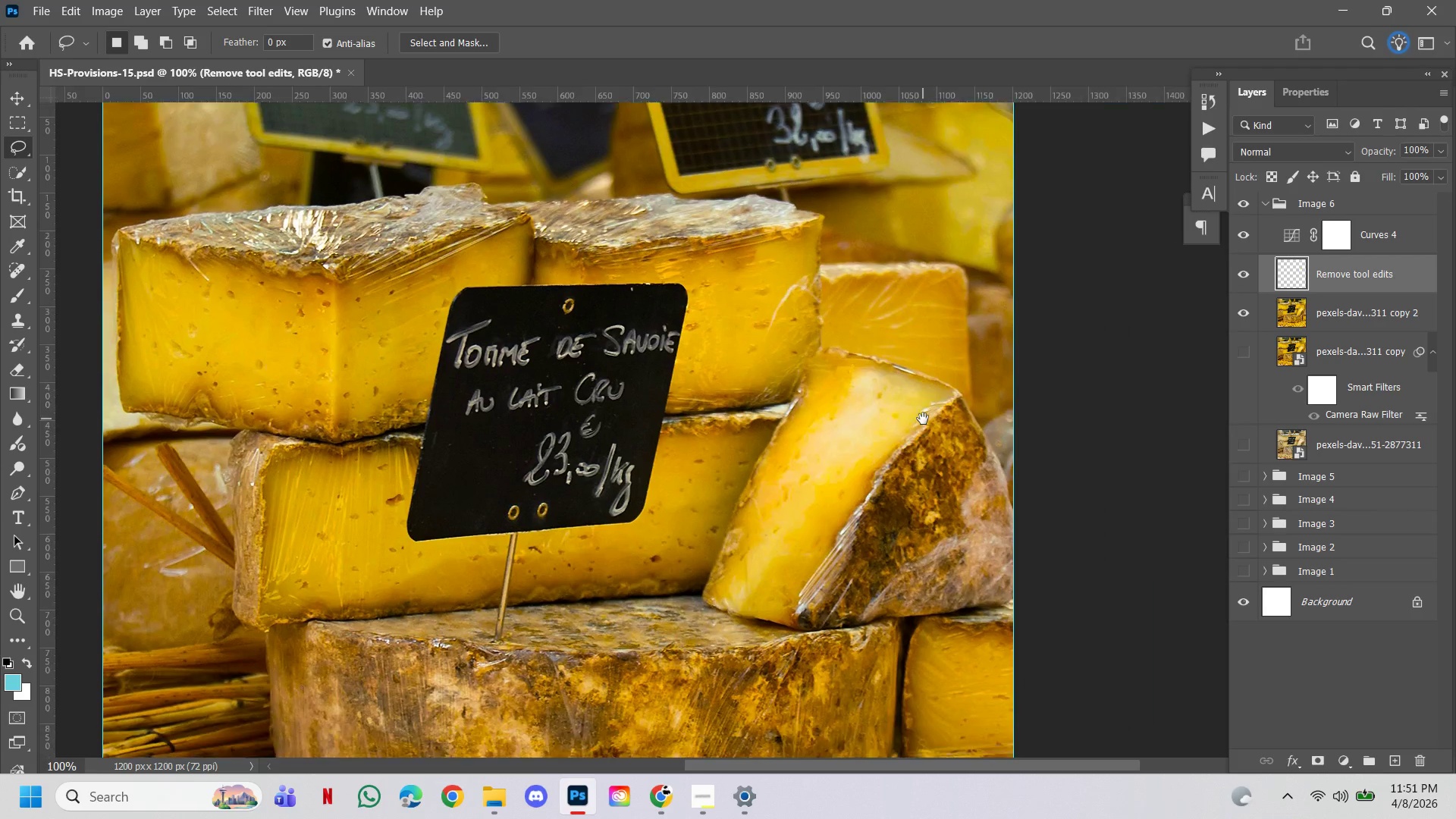 
hold_key(key=AltLeft, duration=1.03)
 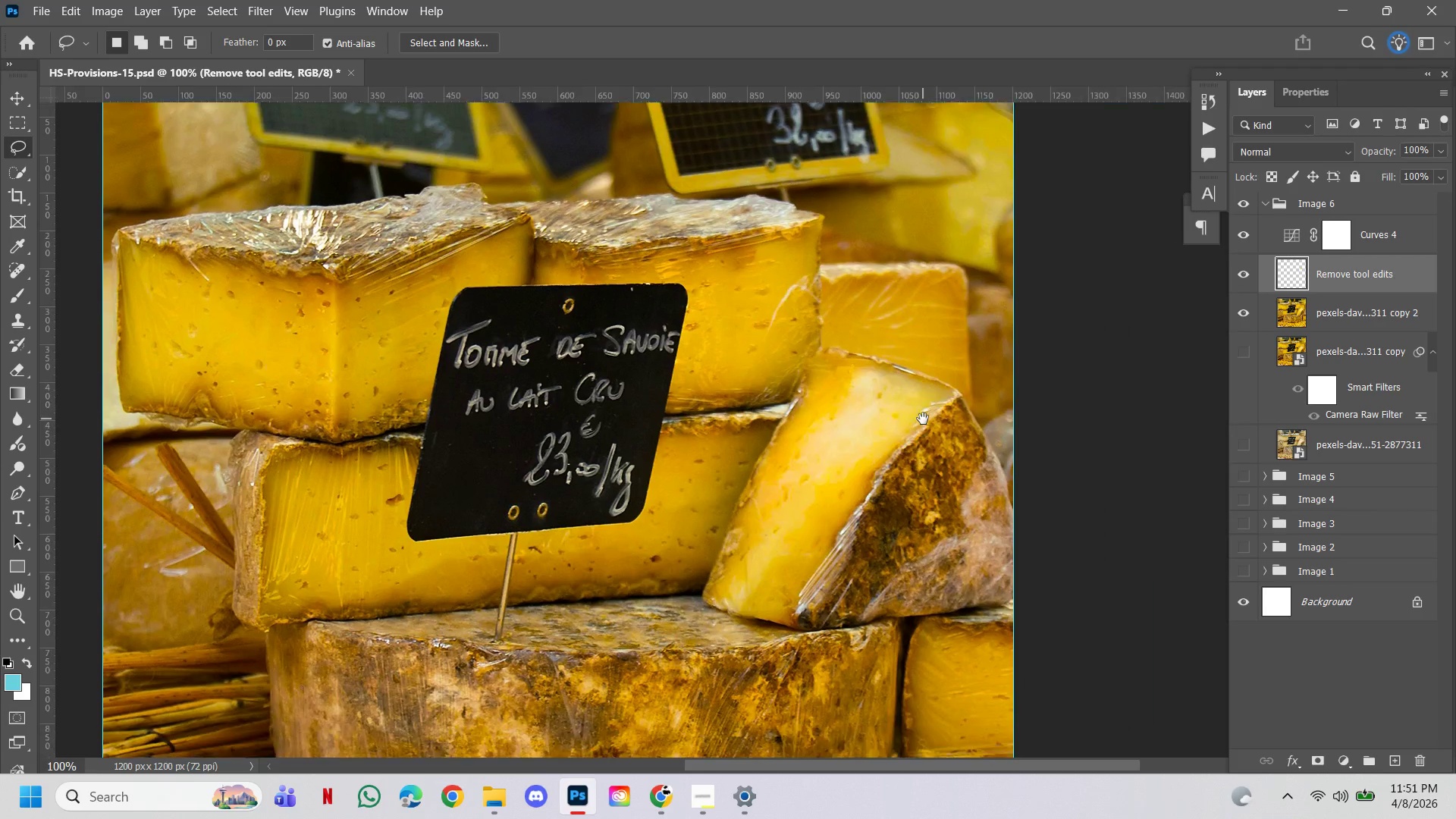 
hold_key(key=Space, duration=1.5)
 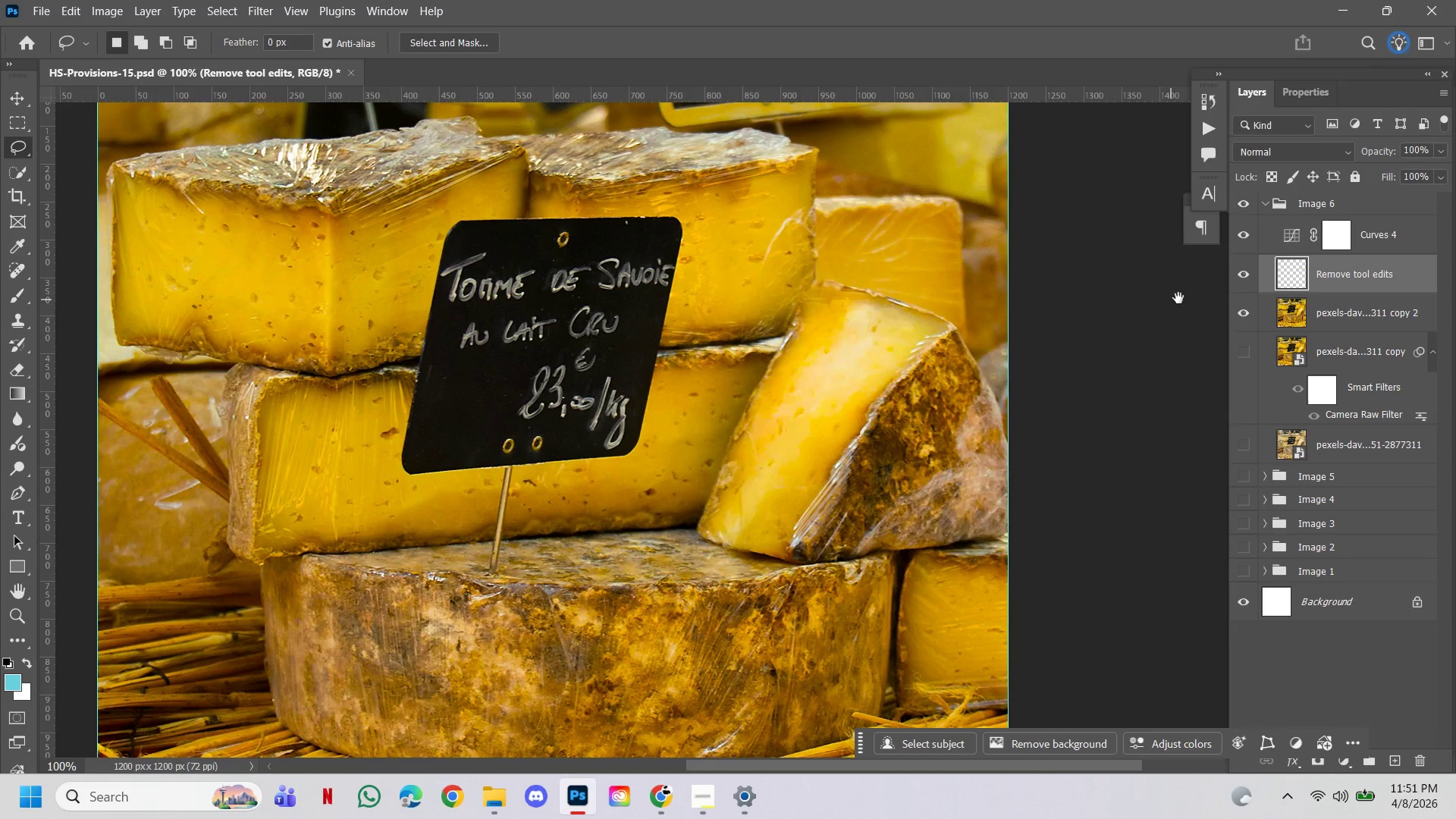 
double_click([867, 479])
 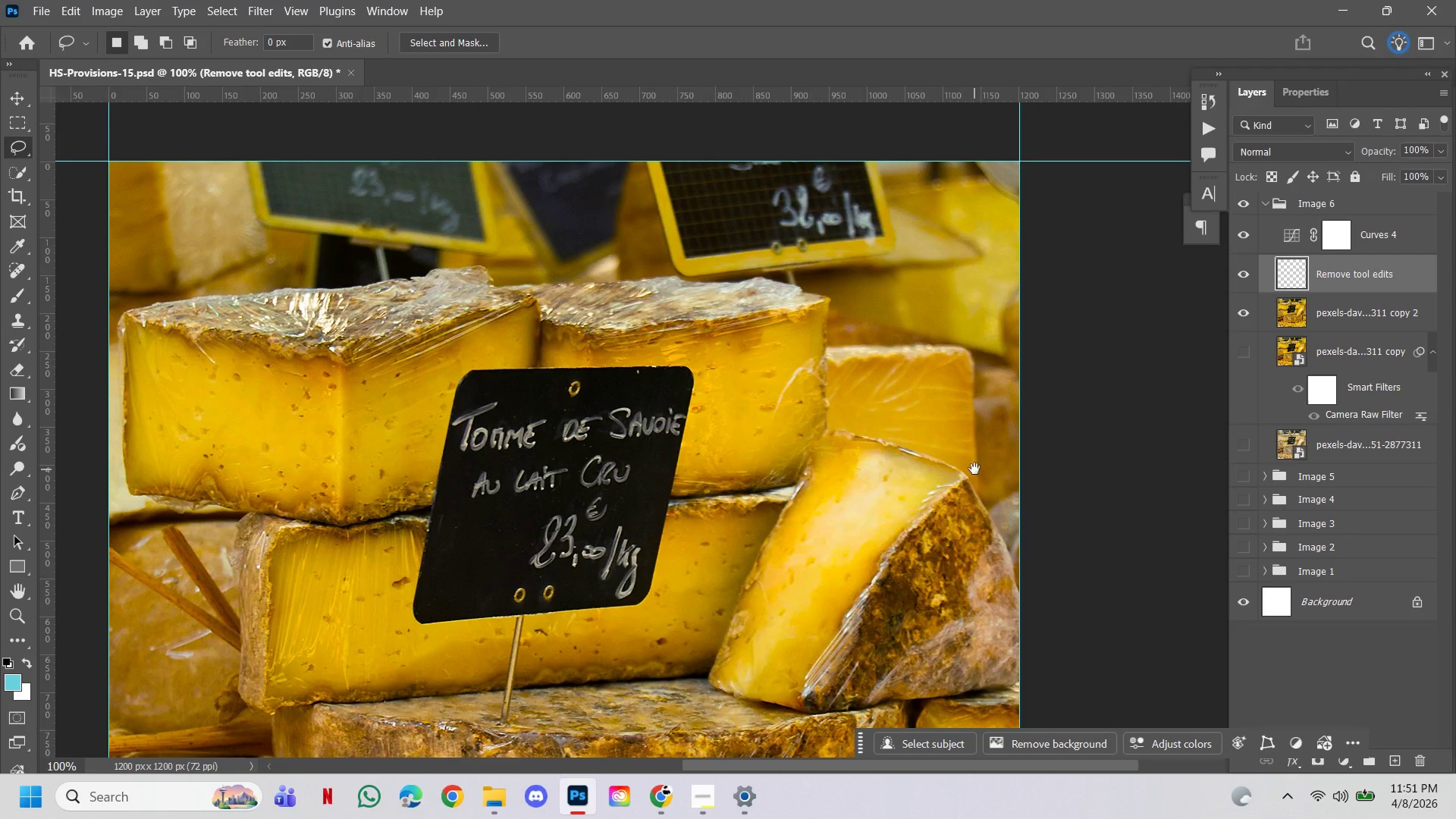 
left_click_drag(start_coordinate=[929, 501], to_coordinate=[923, 419])
 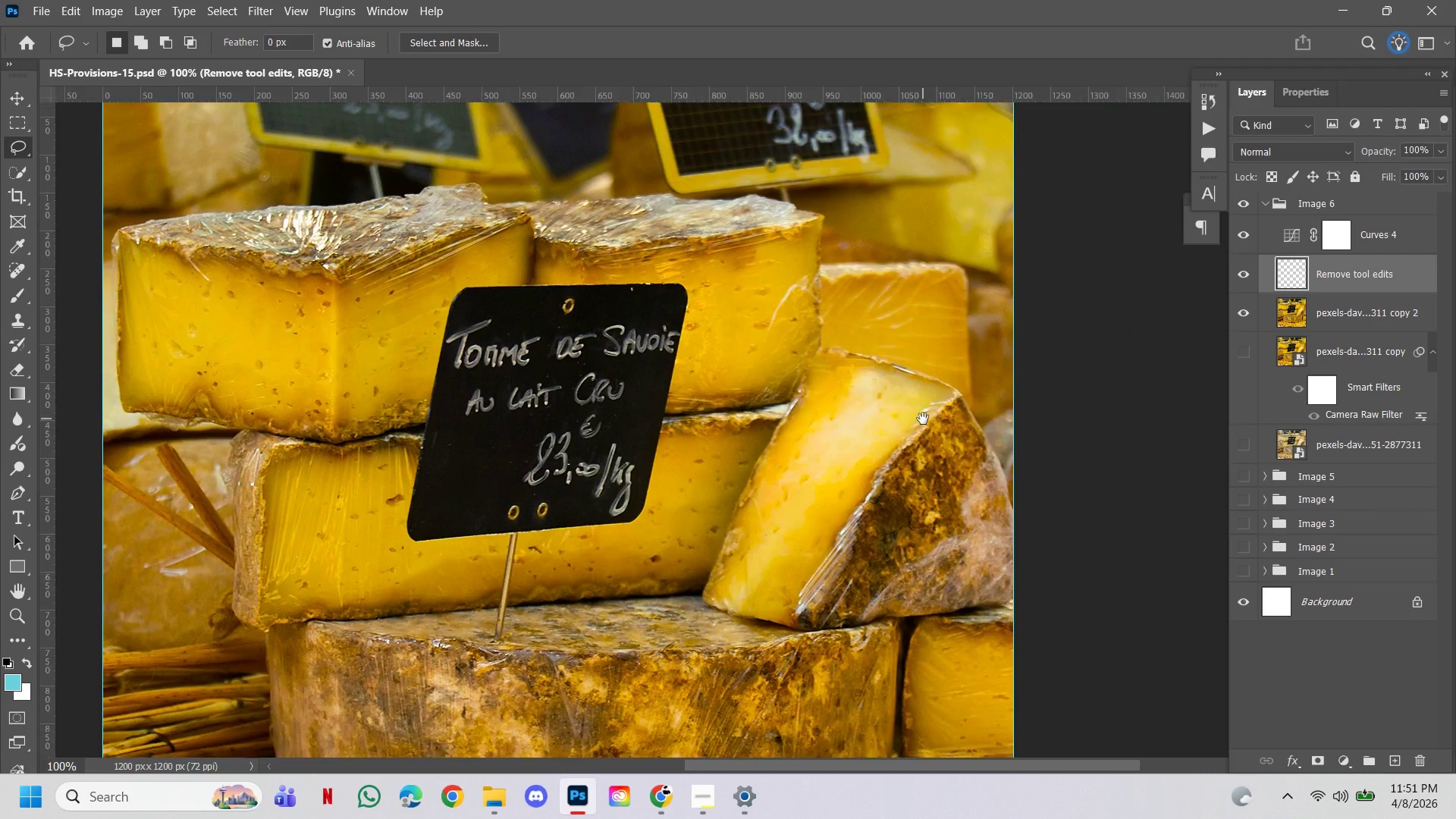 
hold_key(key=Space, duration=0.58)
 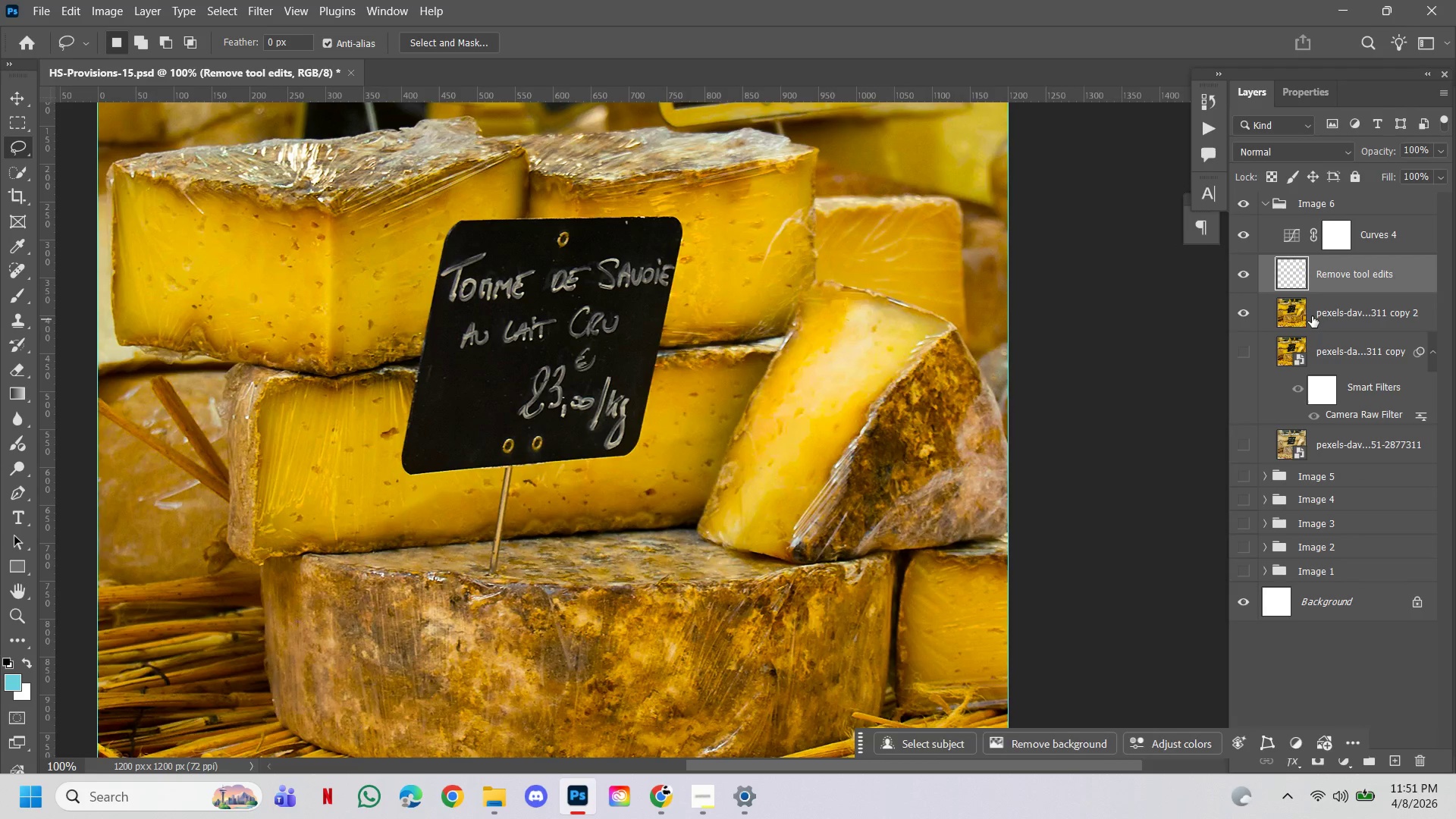 
double_click([923, 419])
 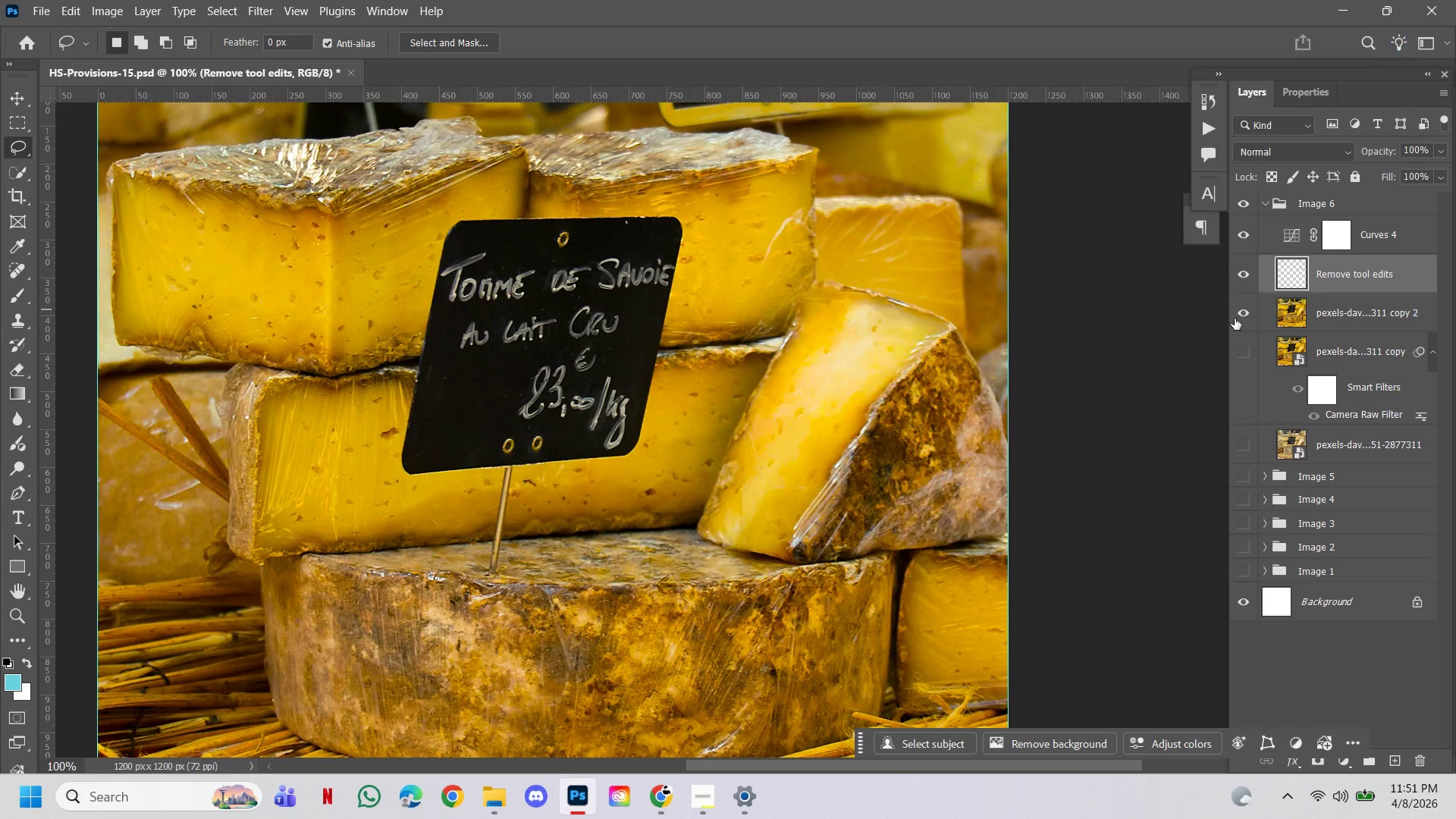 
left_click([1312, 316])
 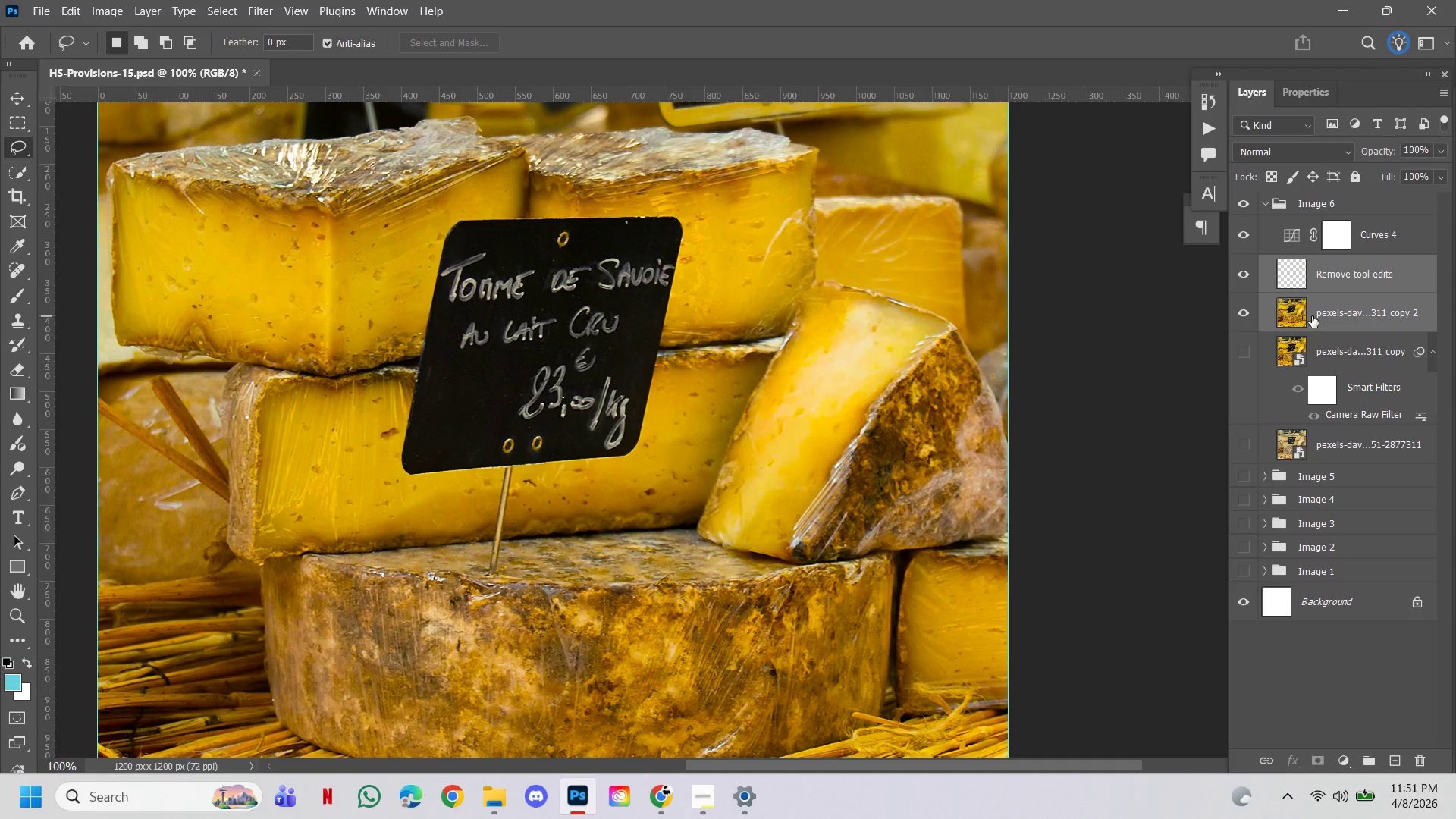 
key(Control+E)
 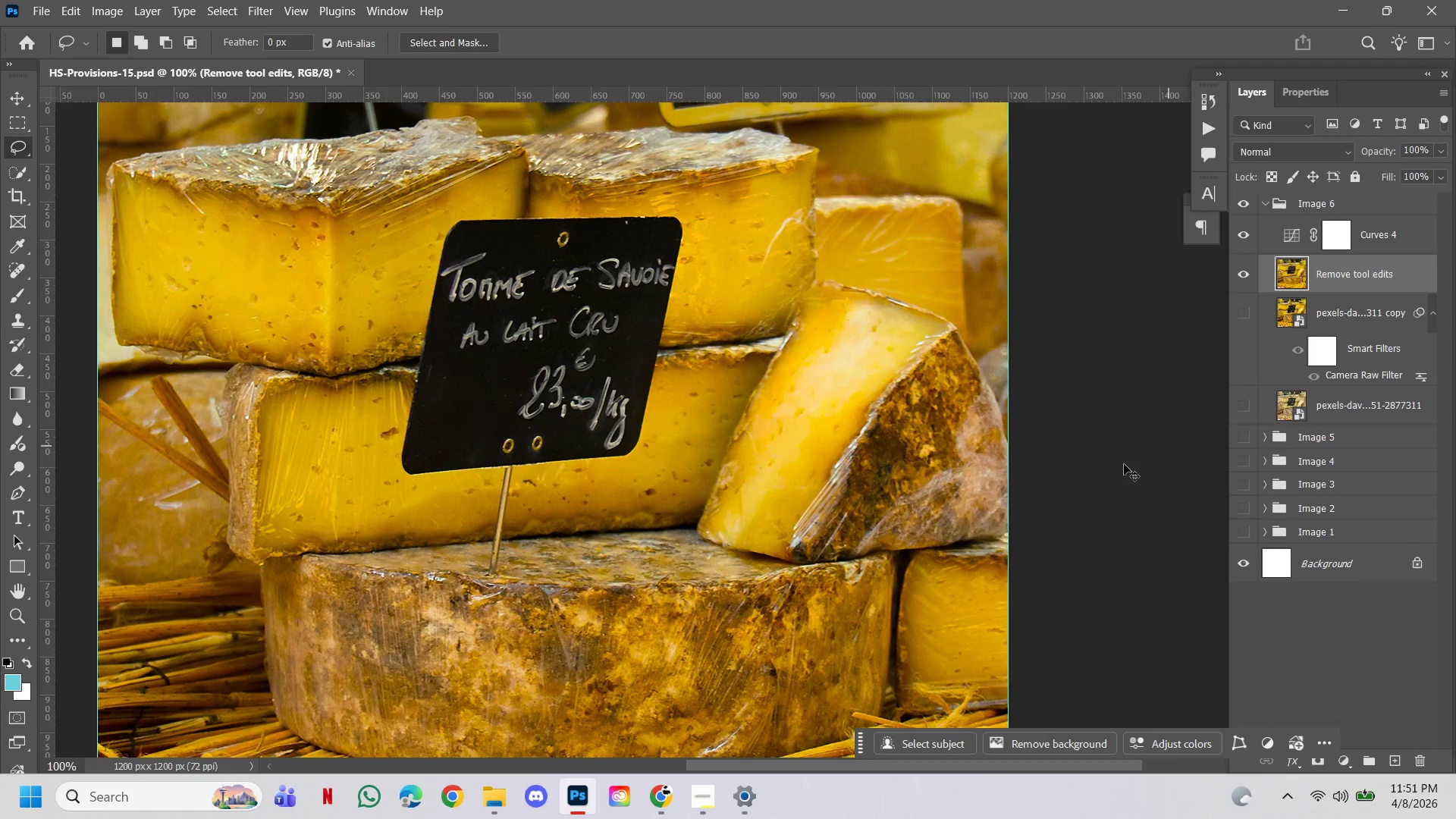 
hold_key(key=AltLeft, duration=1.08)
 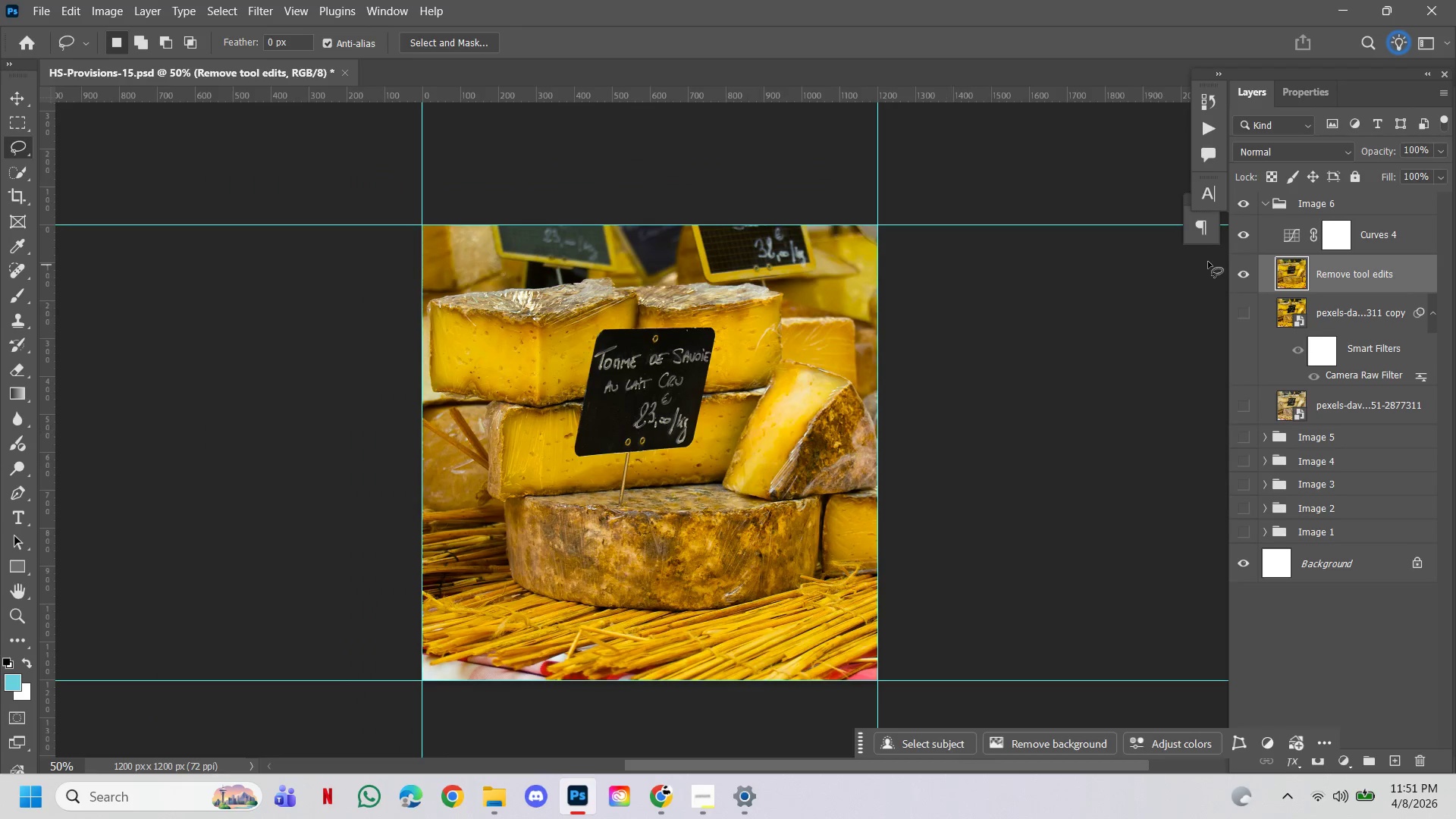 
hold_key(key=Space, duration=1.42)
 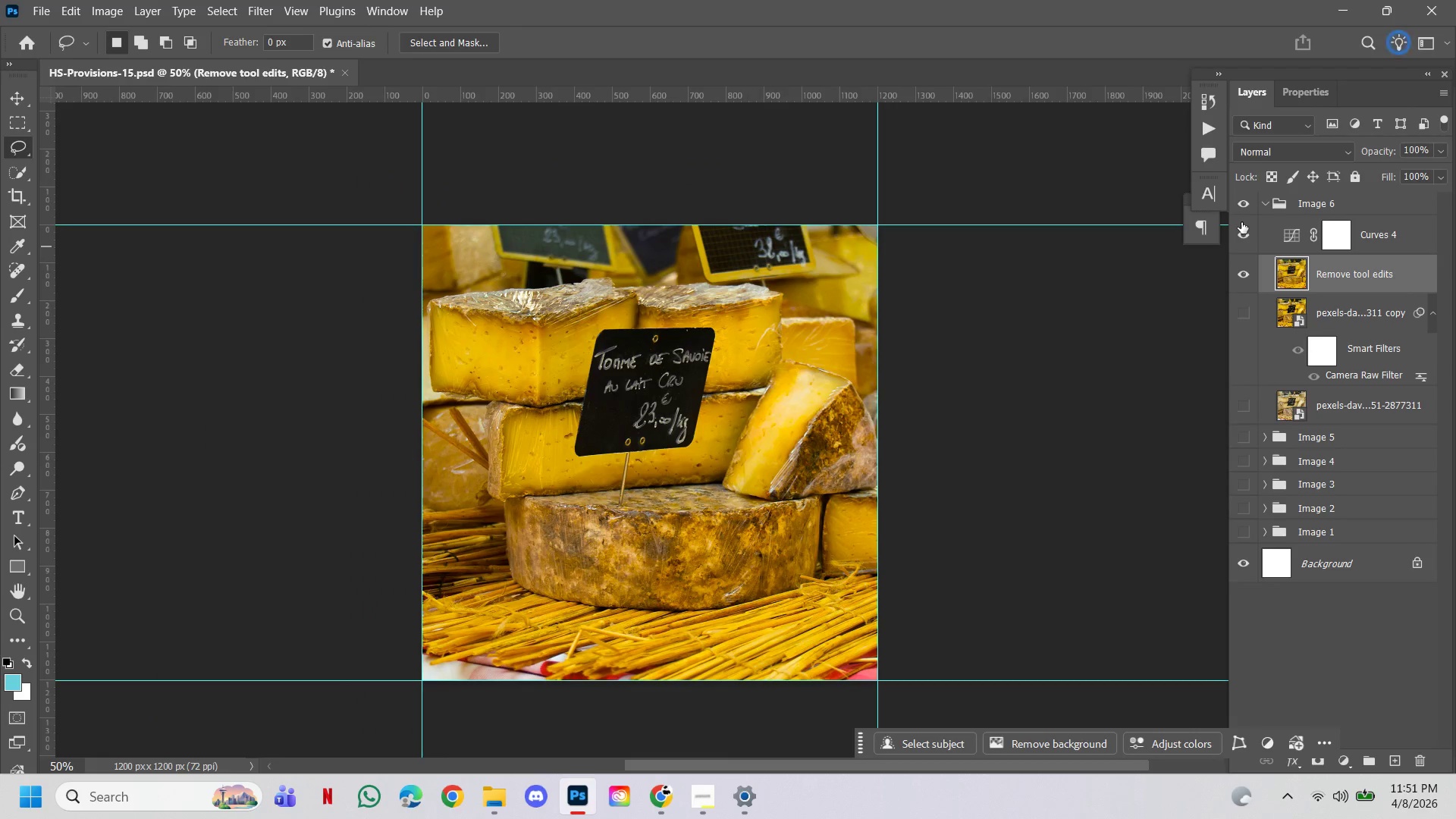 
left_click([785, 462])
 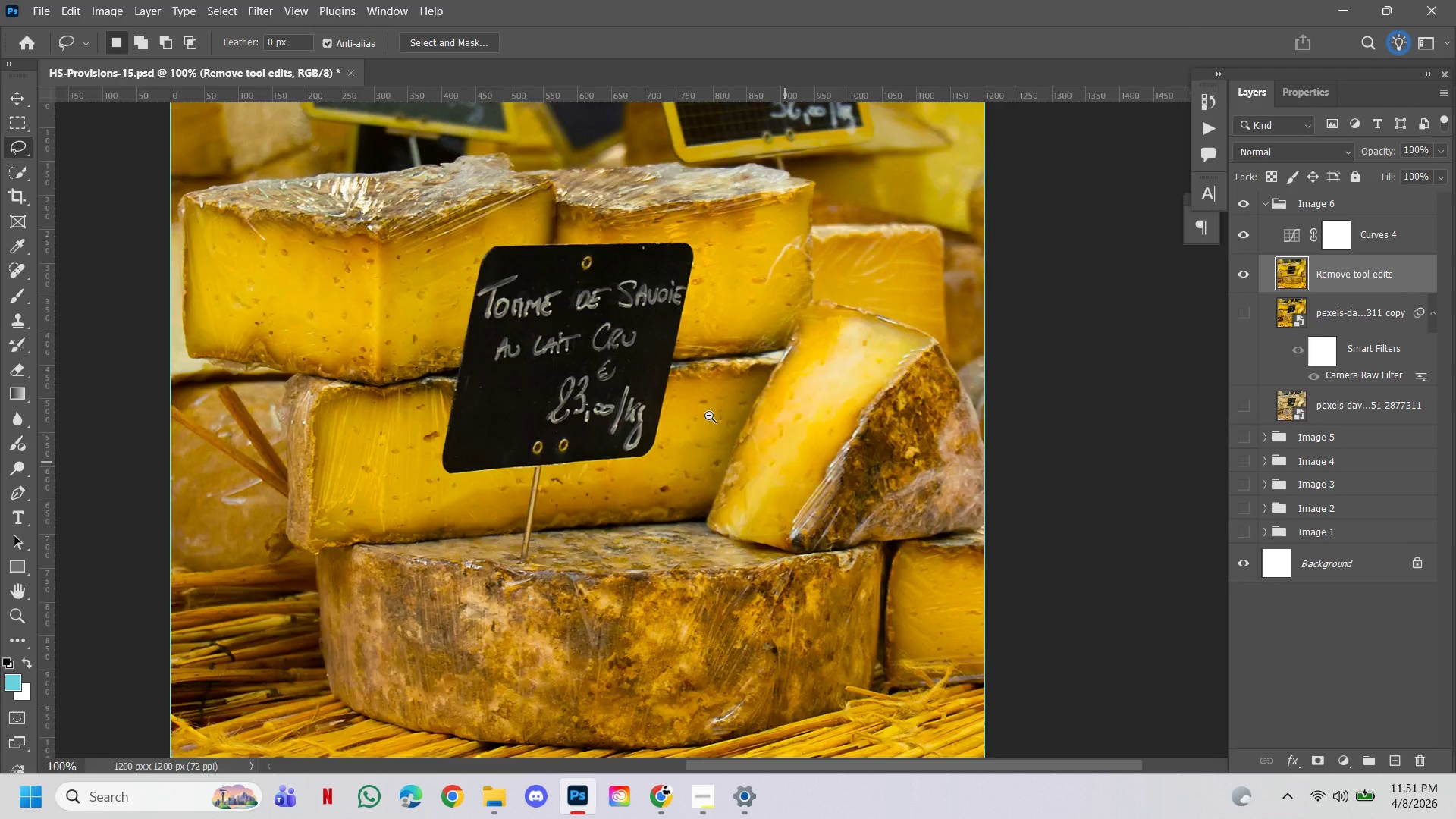 
double_click([709, 414])
 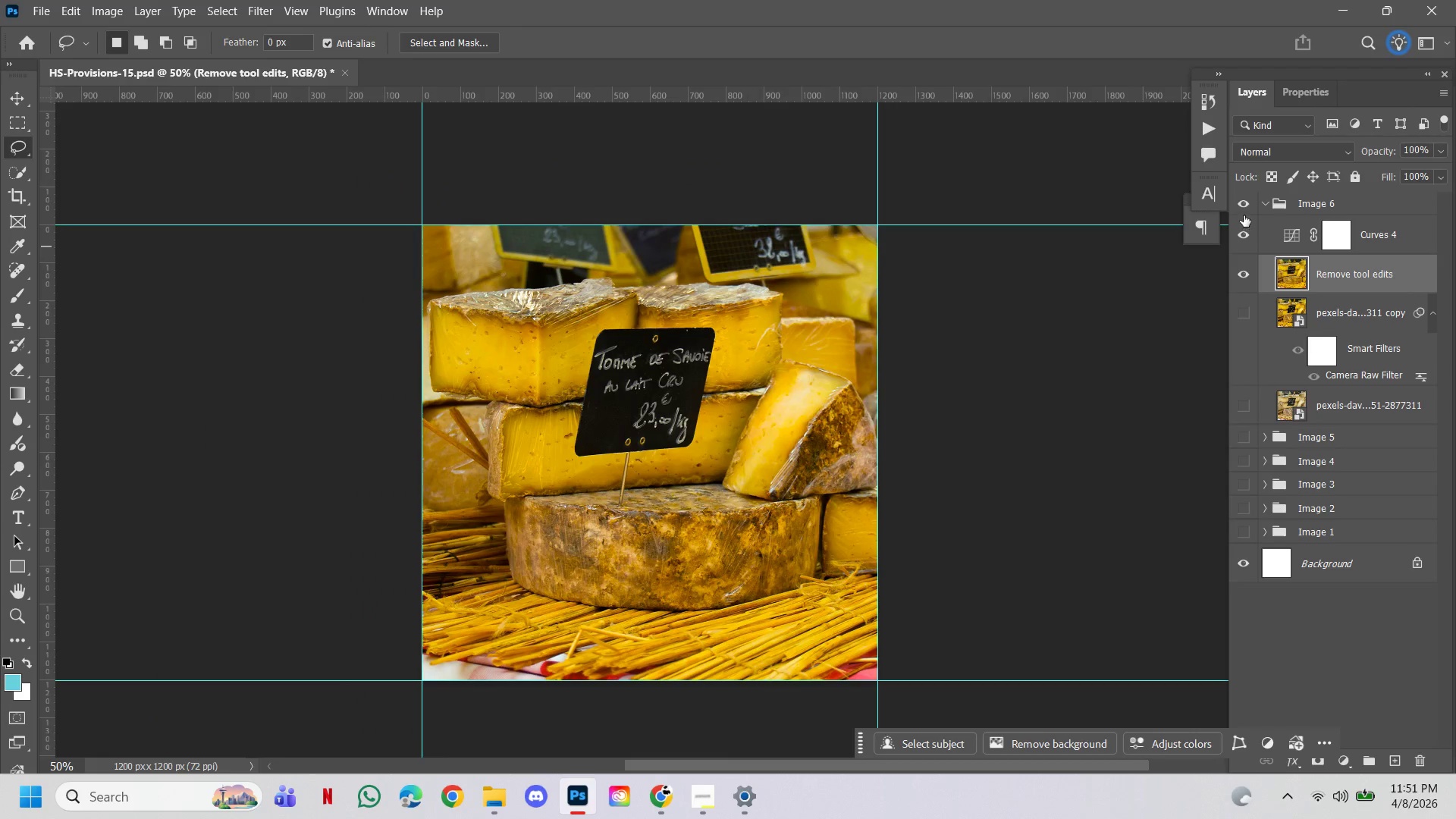 
left_click([1248, 202])
 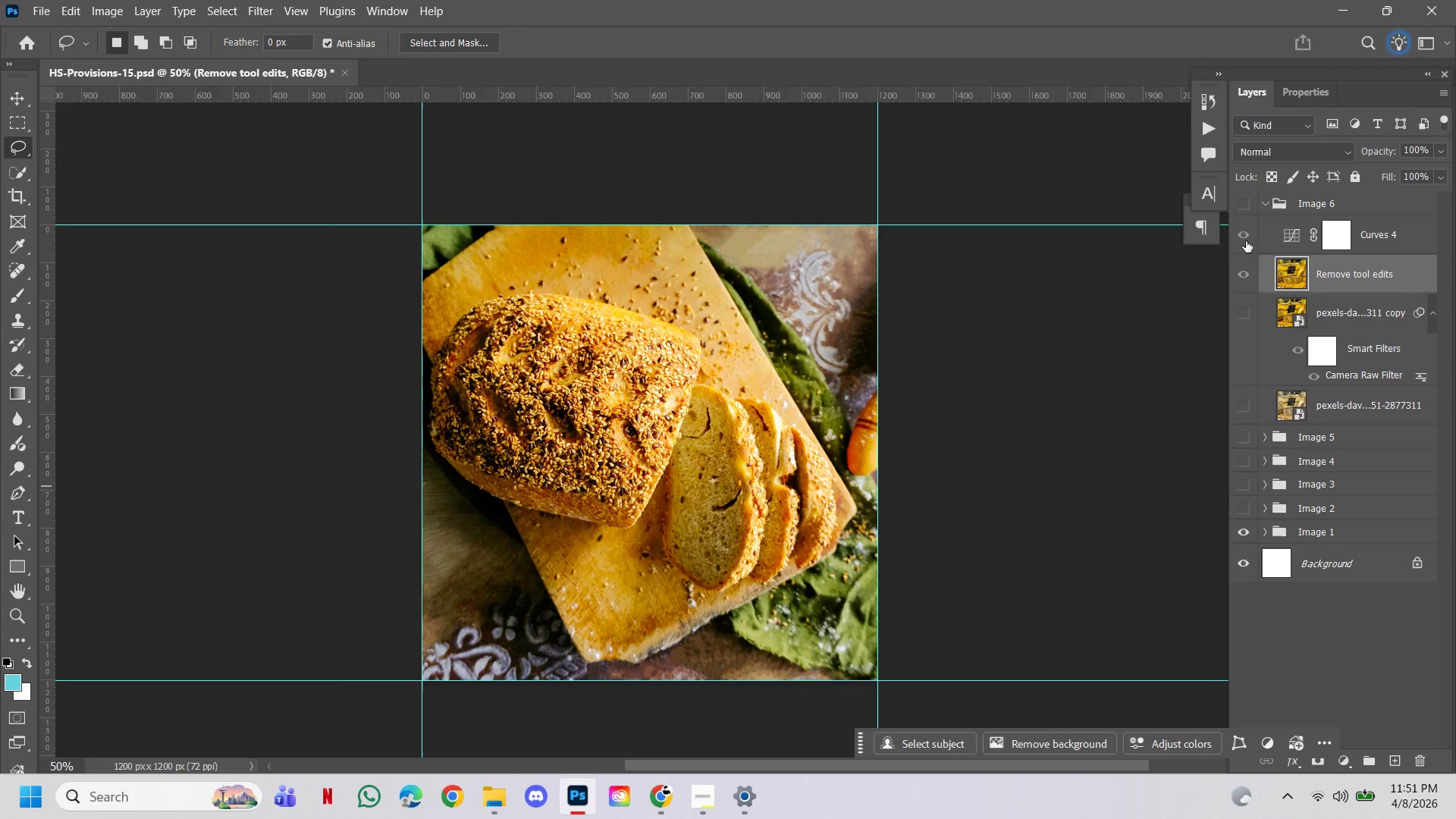 
left_click([1244, 211])
 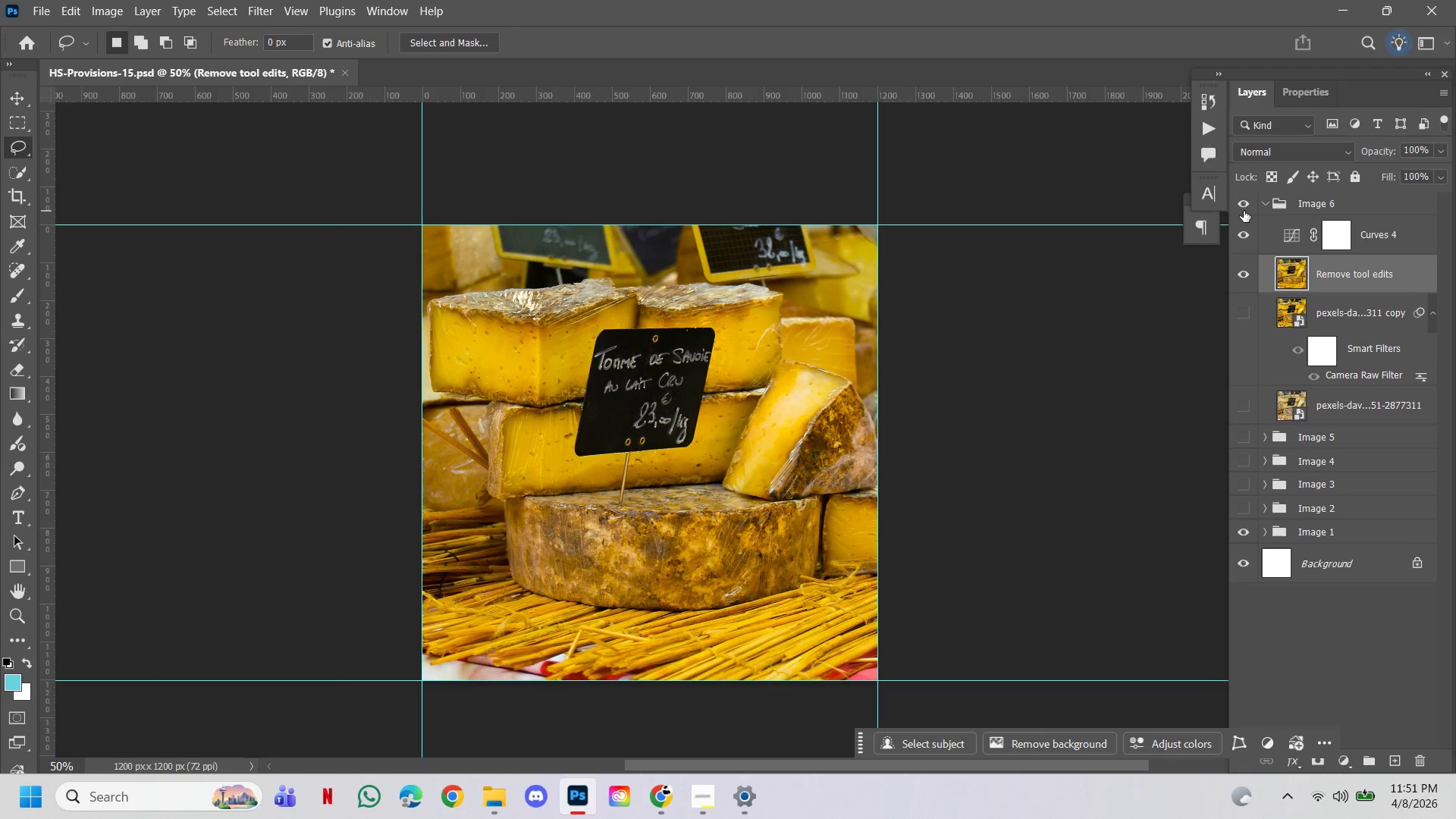 
left_click([1244, 211])
 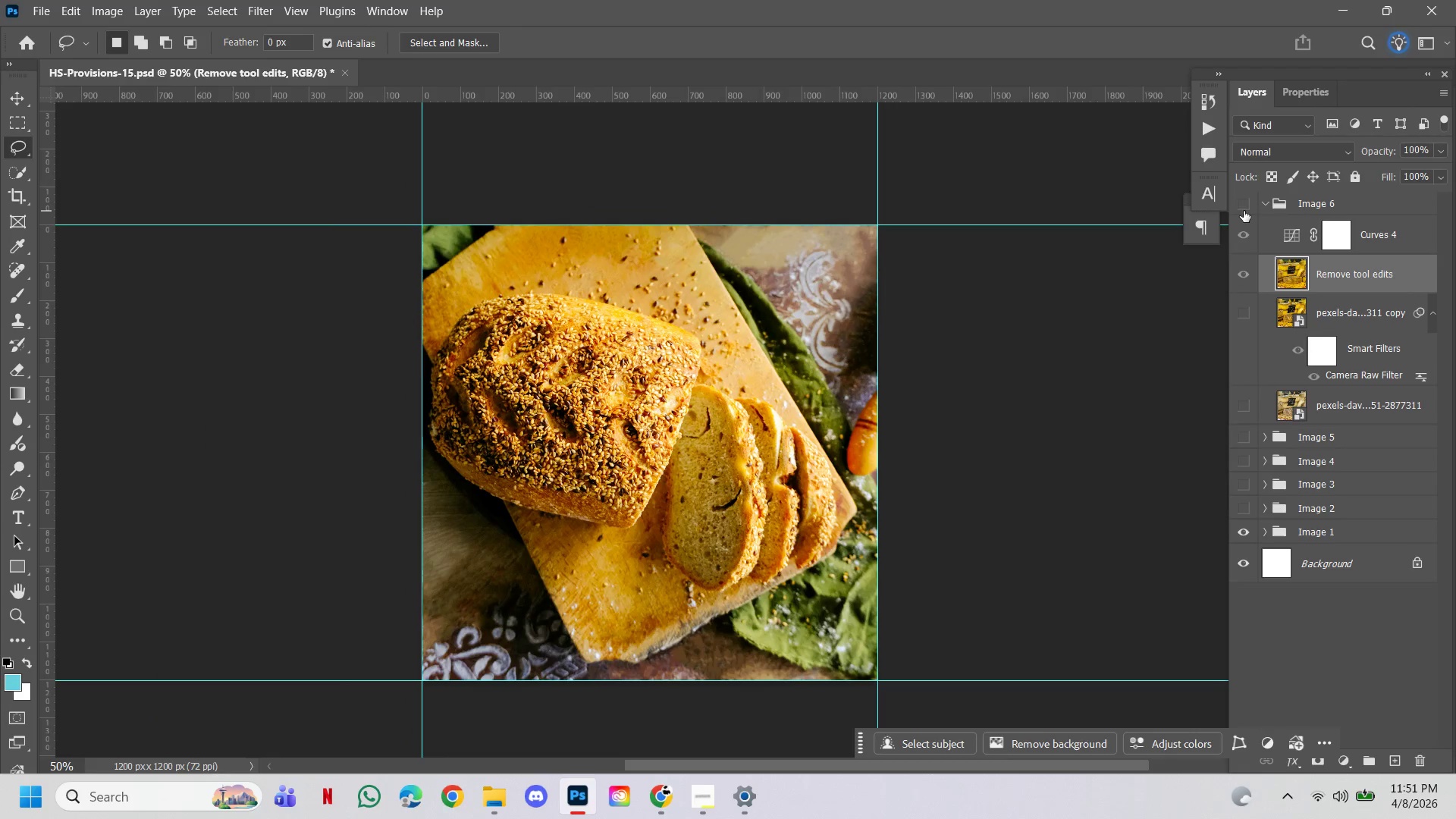 
left_click([1244, 211])
 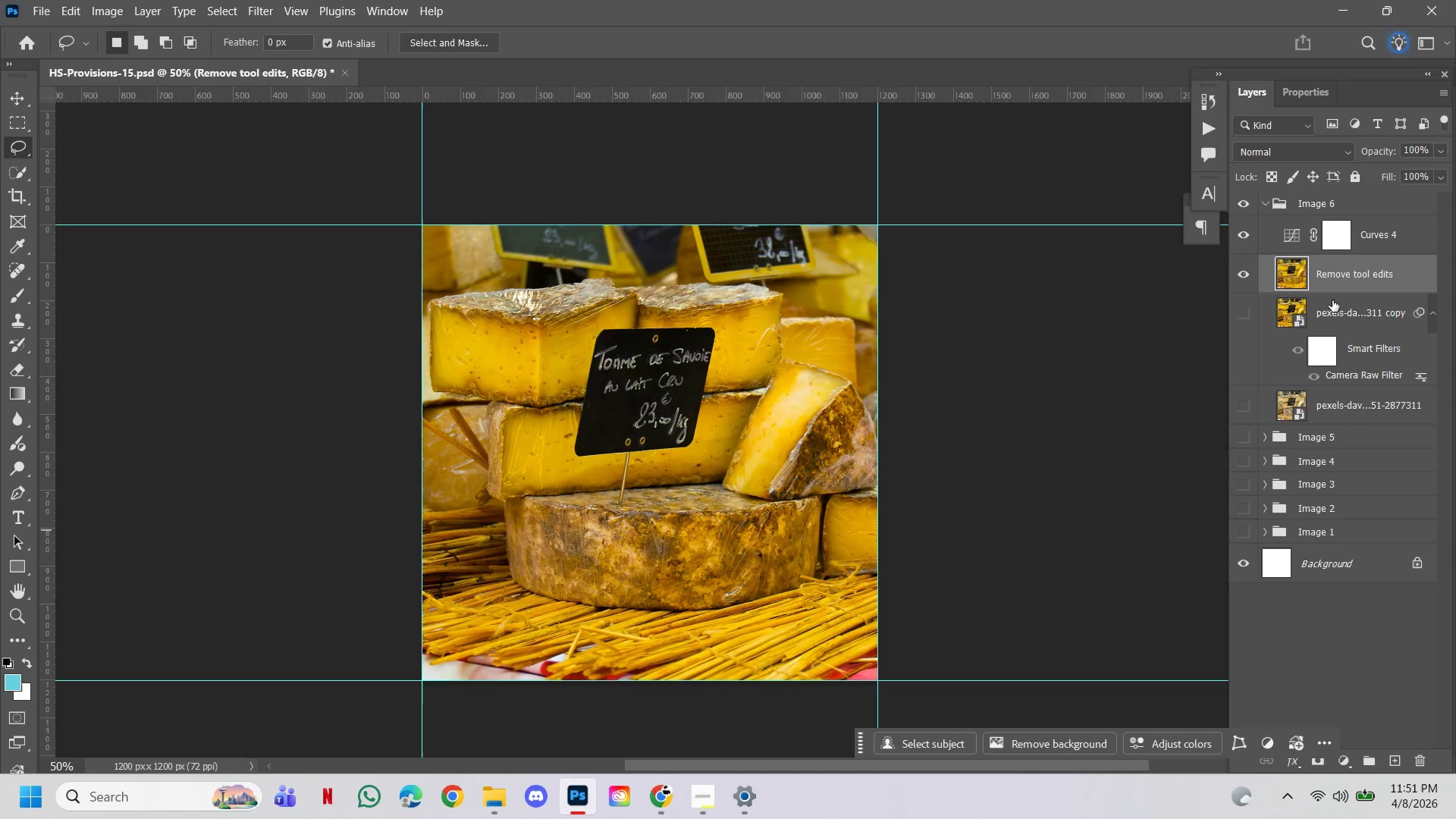 
wait(6.19)
 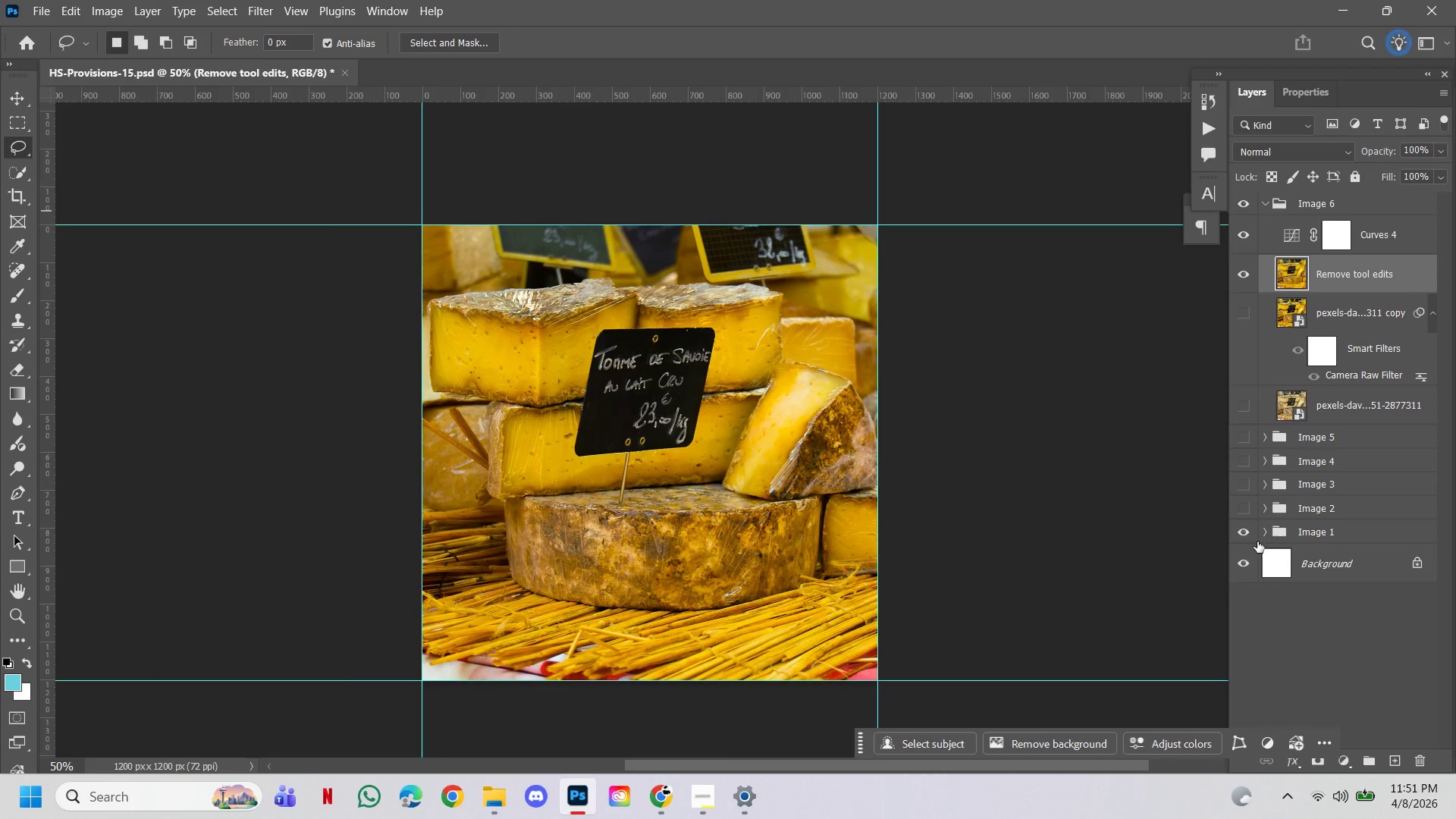 
hold_key(key=ControlLeft, duration=1.08)
 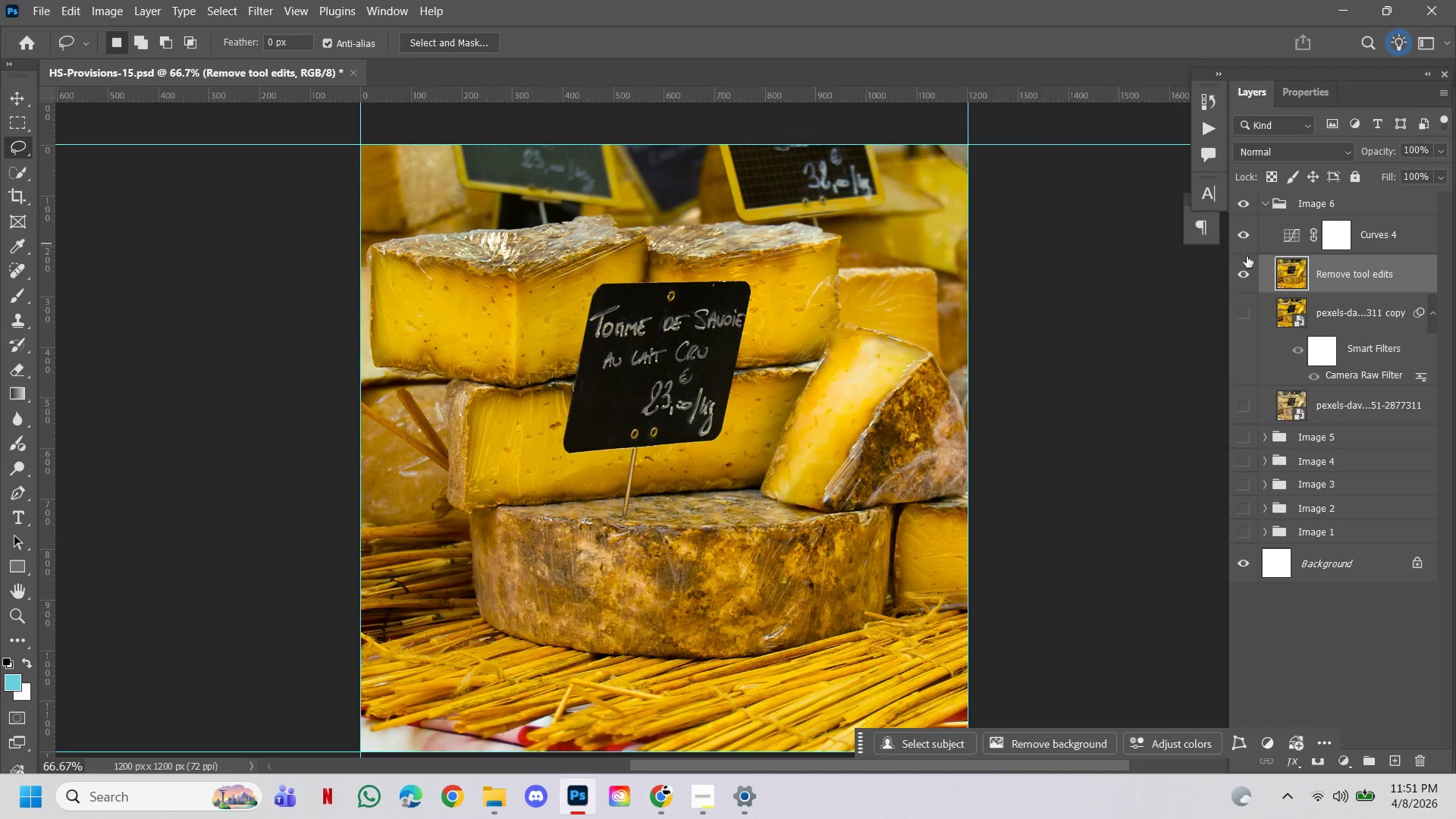 
hold_key(key=Space, duration=1.14)
 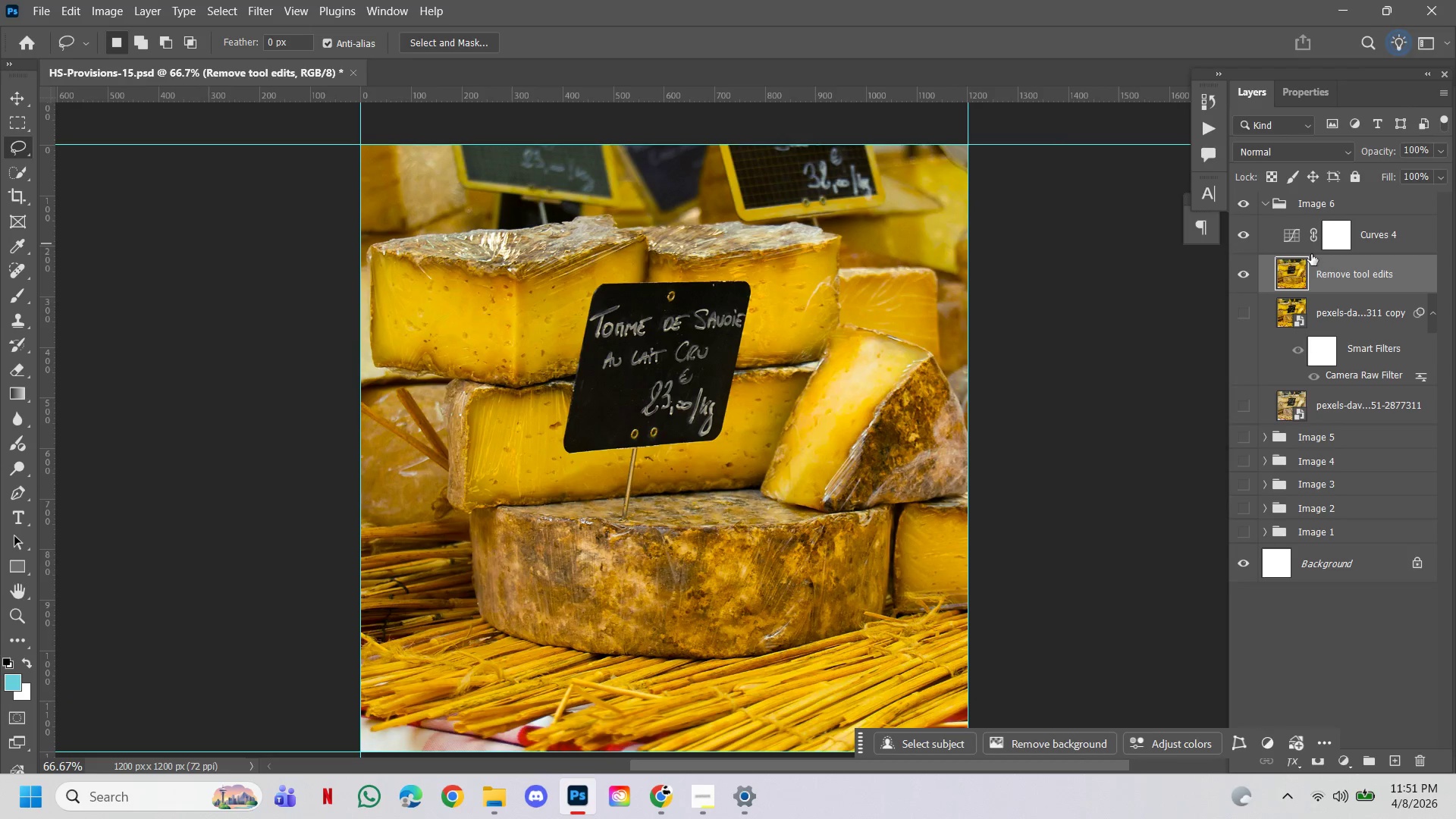 
left_click([1243, 236])
 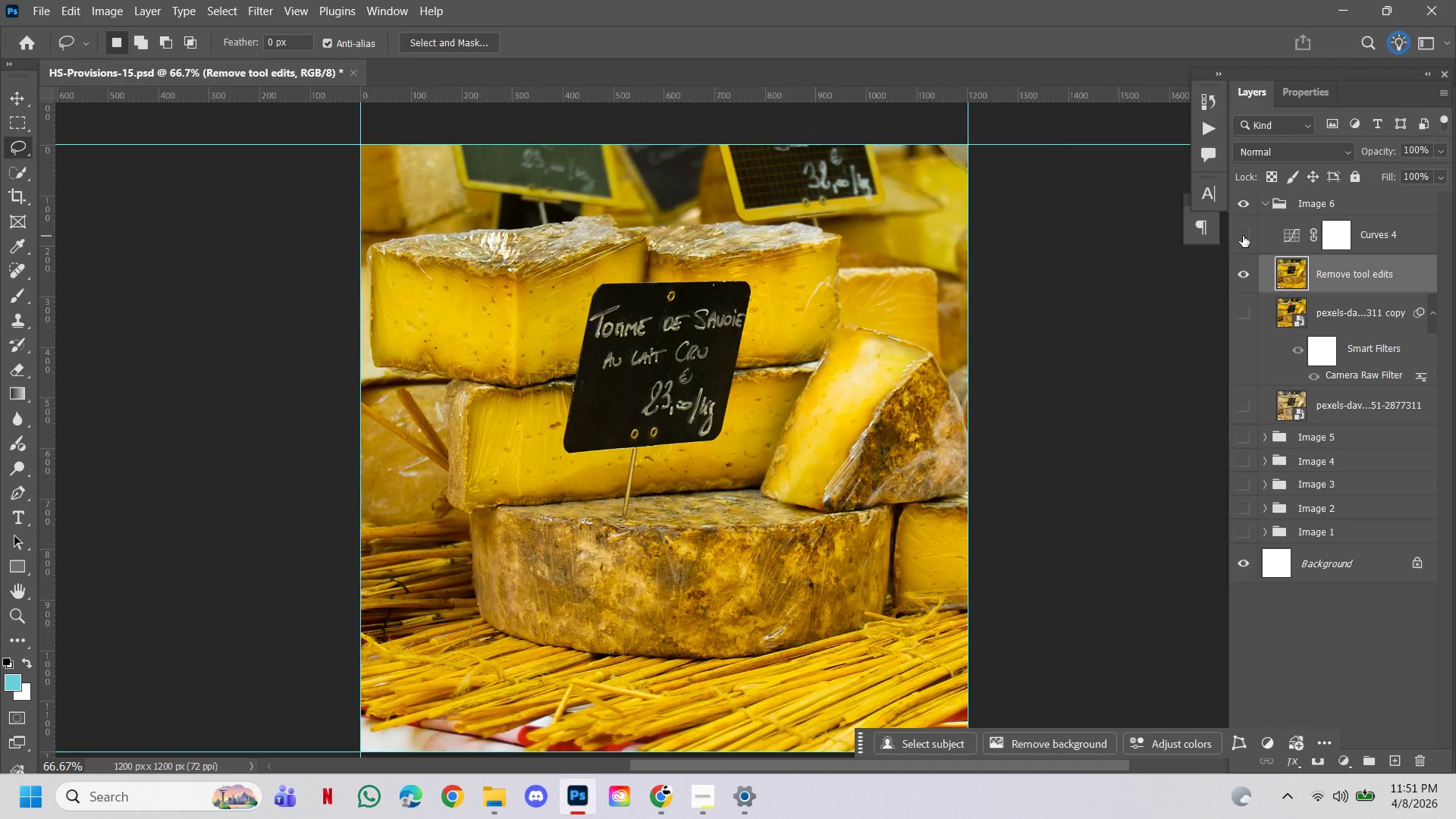 
left_click([1243, 236])
 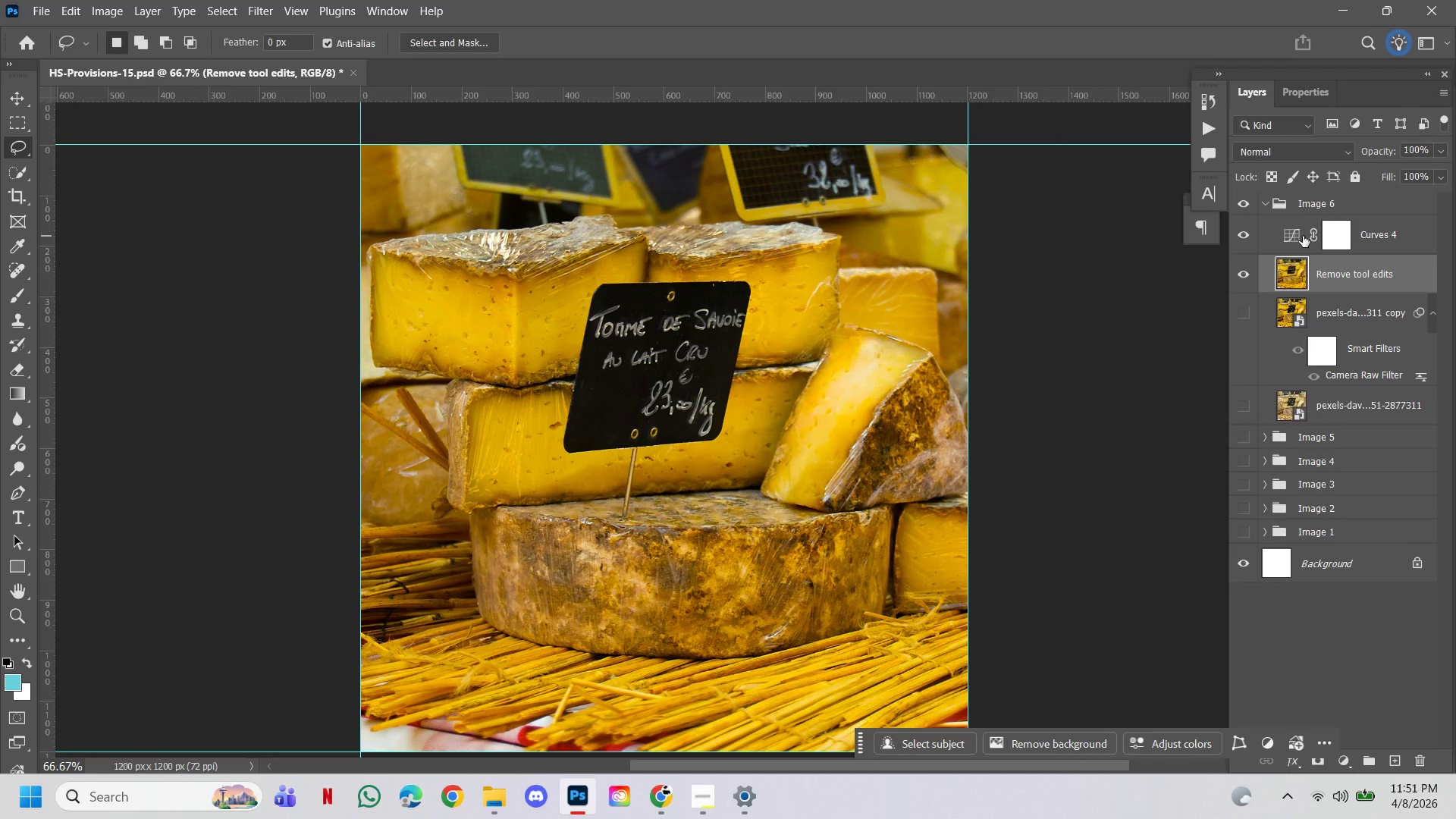 
double_click([1294, 236])
 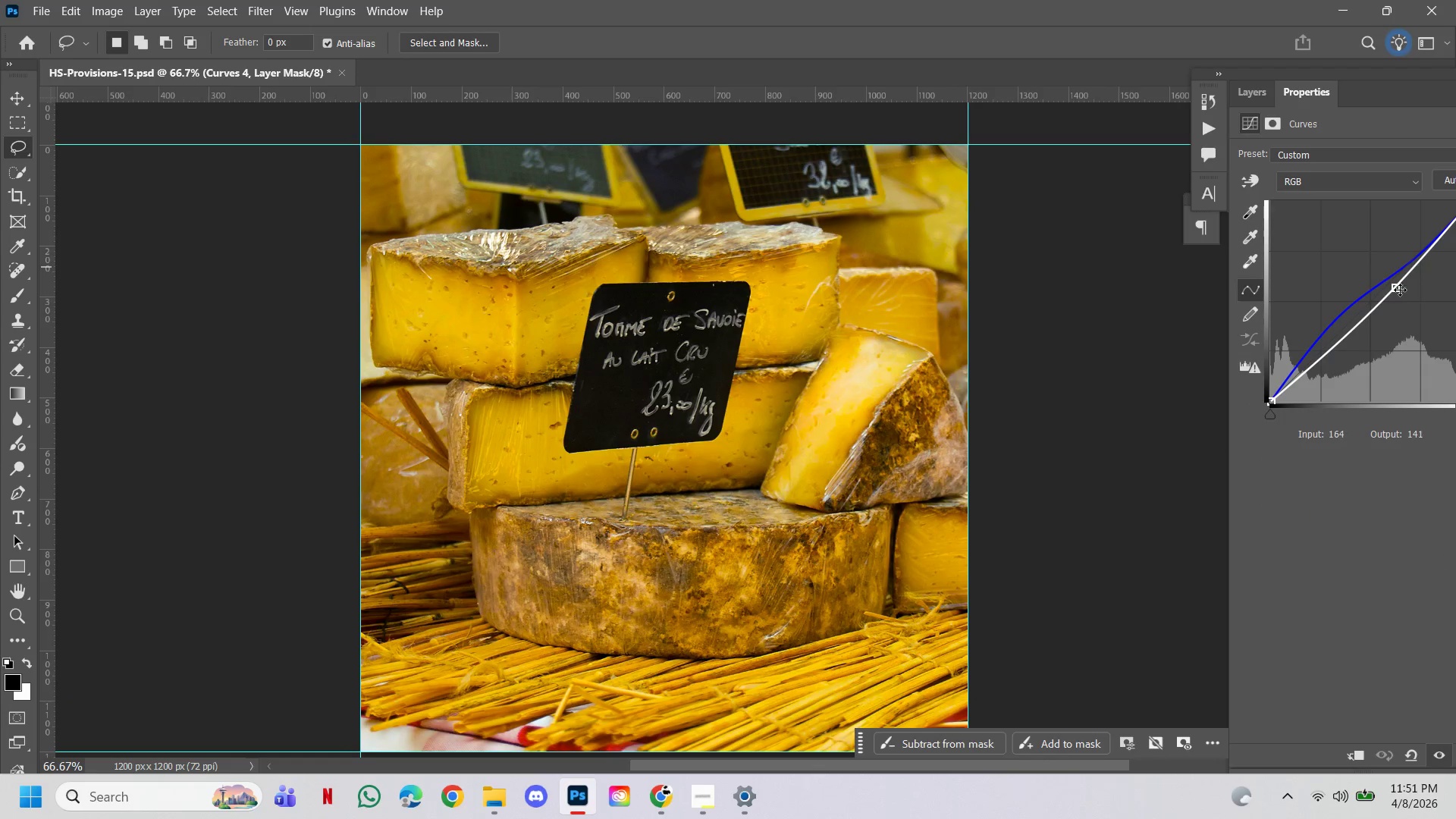 
left_click_drag(start_coordinate=[1399, 289], to_coordinate=[1396, 294])
 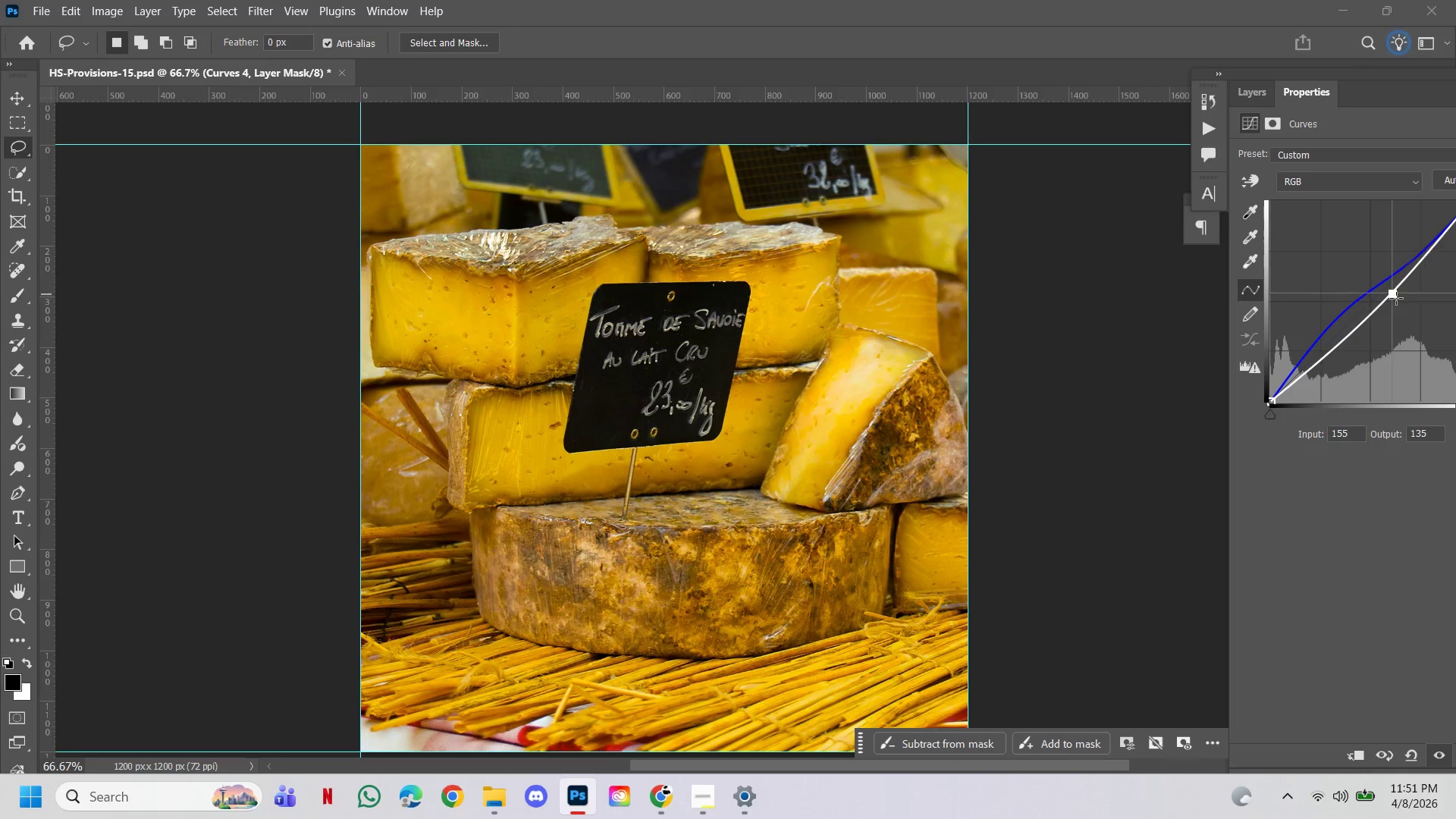 
left_click_drag(start_coordinate=[1396, 294], to_coordinate=[1398, 307])
 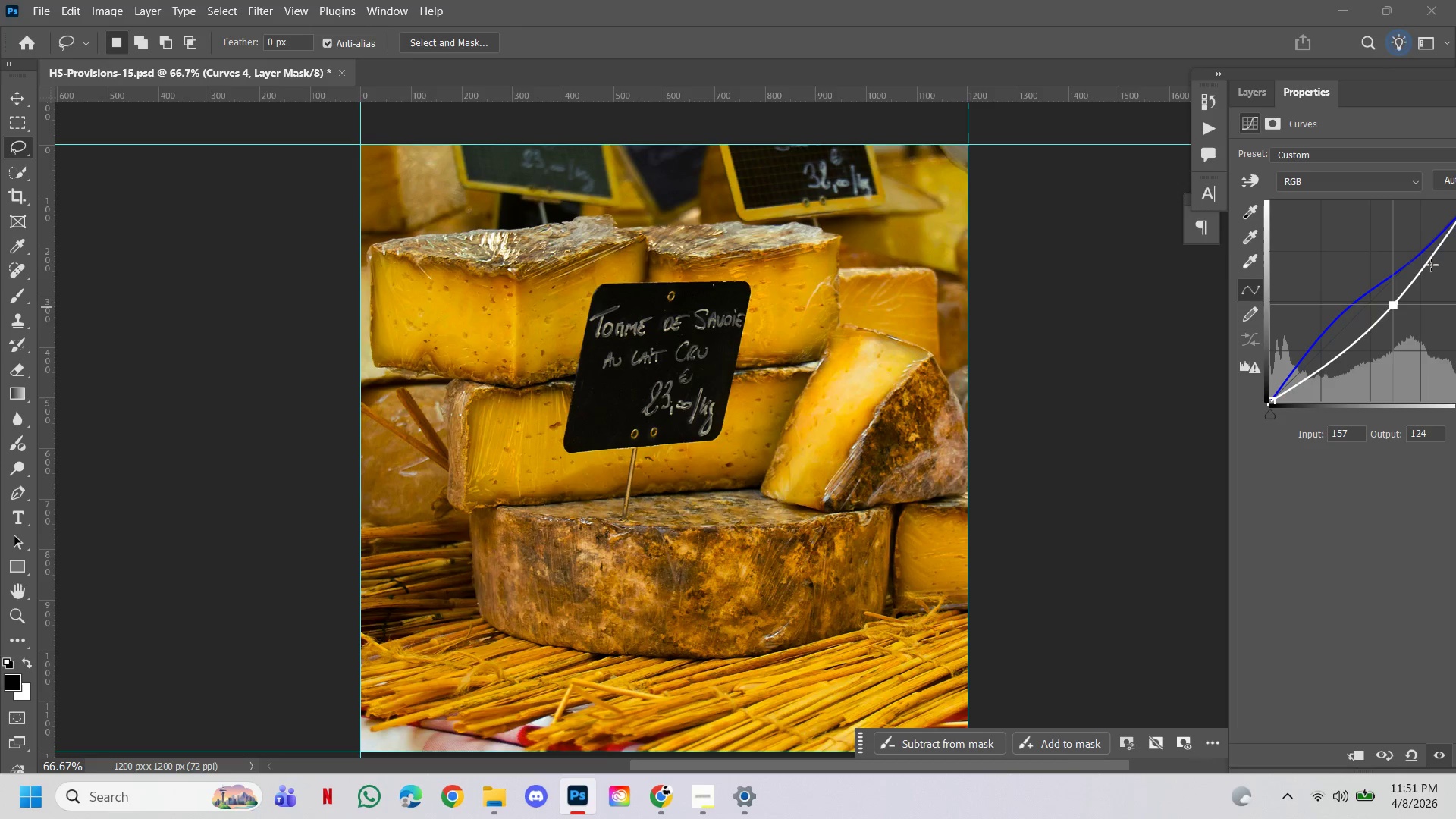 
left_click_drag(start_coordinate=[1431, 264], to_coordinate=[1426, 261])
 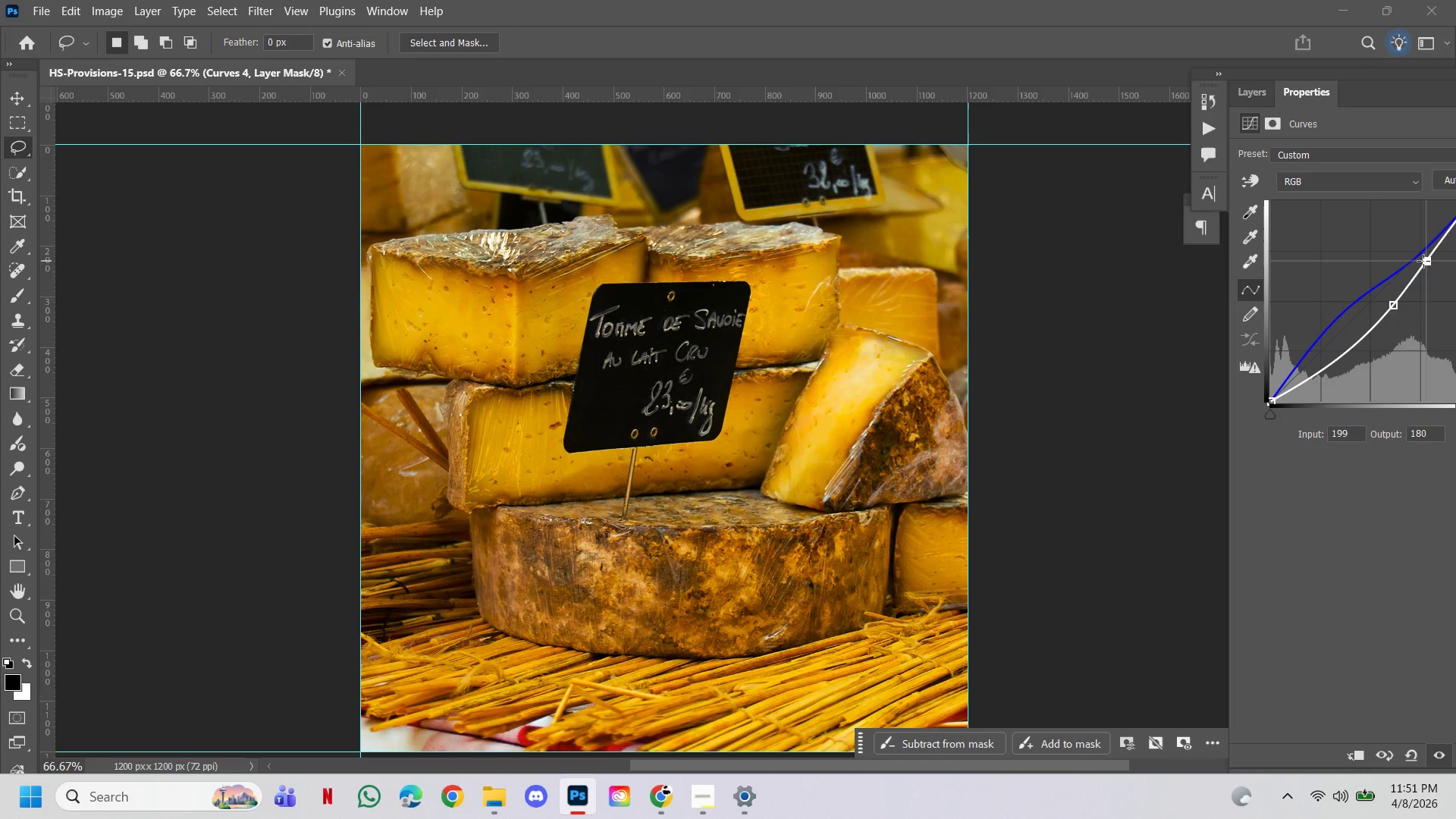 
left_click_drag(start_coordinate=[1424, 261], to_coordinate=[1447, 297])
 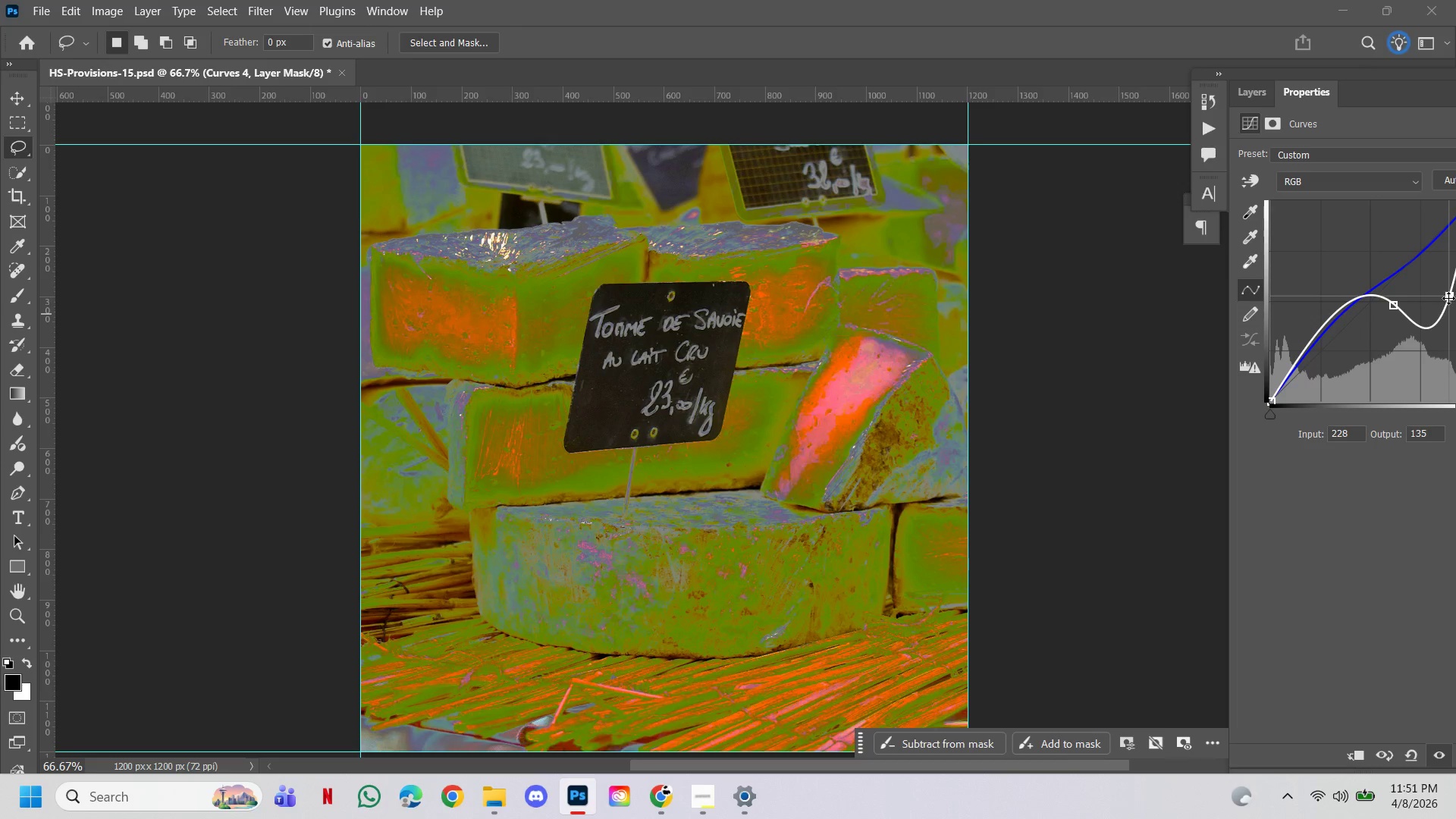 
left_click_drag(start_coordinate=[1449, 299], to_coordinate=[1141, 226])
 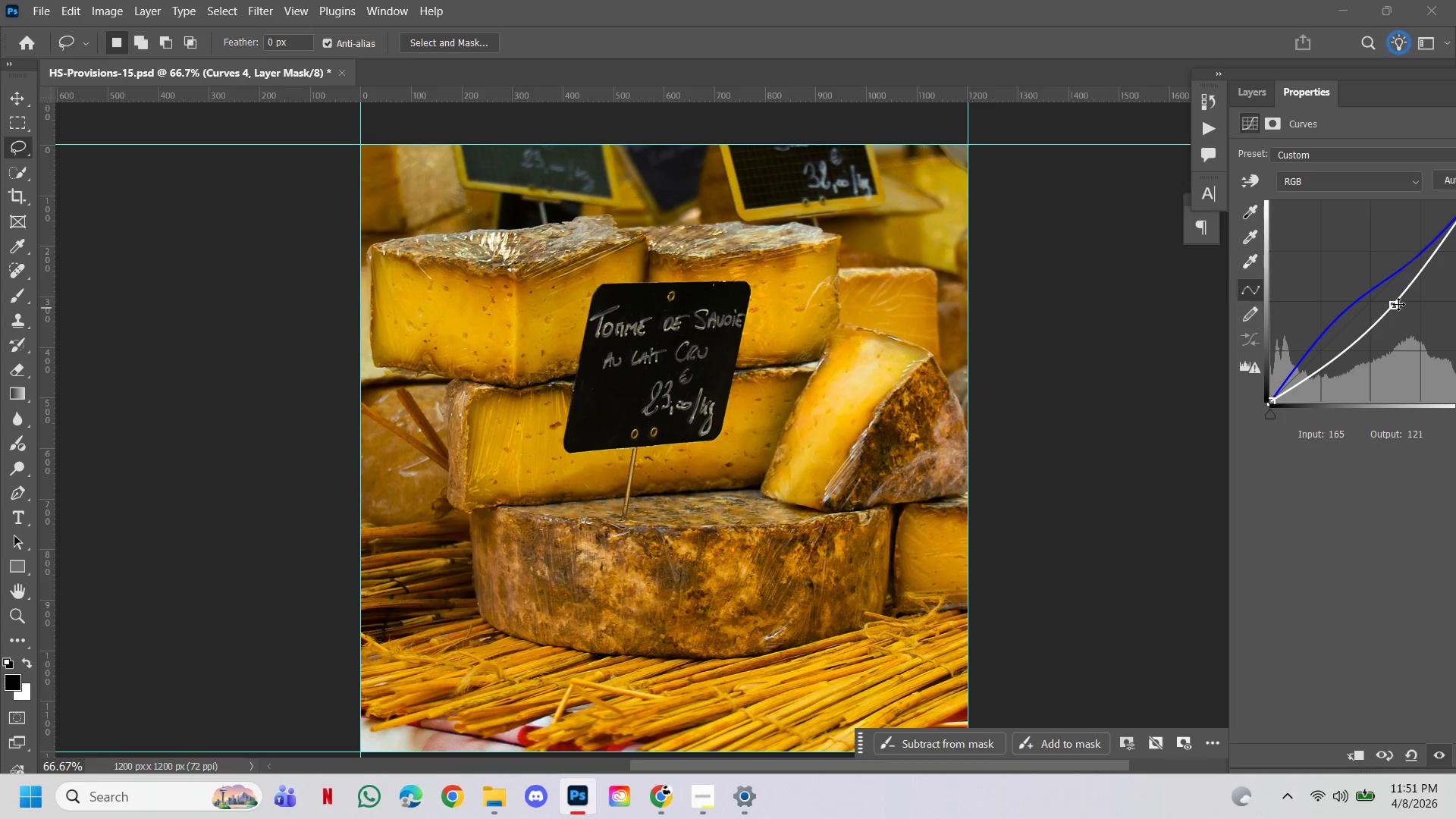 
left_click_drag(start_coordinate=[1392, 303], to_coordinate=[1383, 303])
 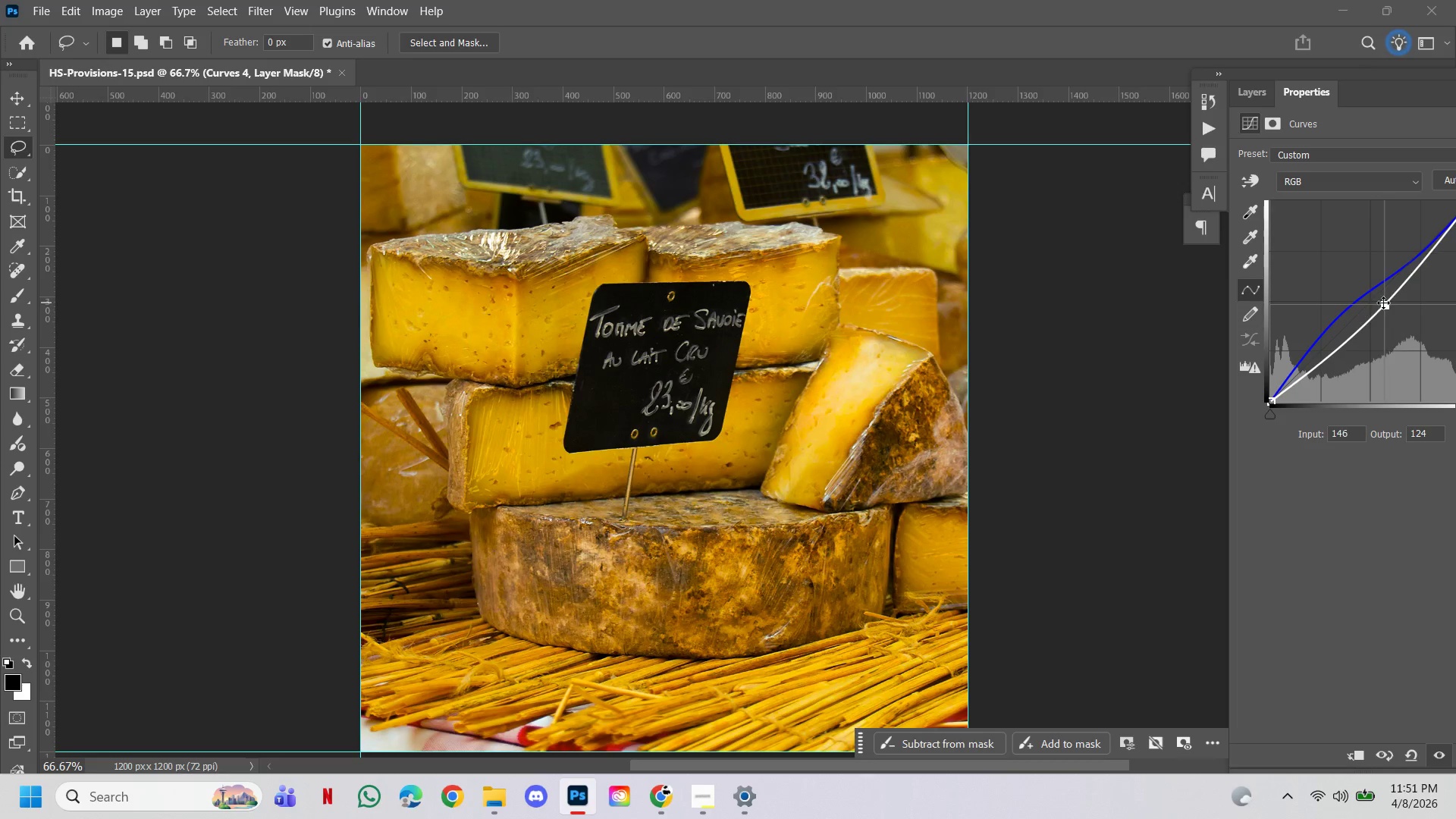 
left_click_drag(start_coordinate=[1383, 303], to_coordinate=[1373, 300])
 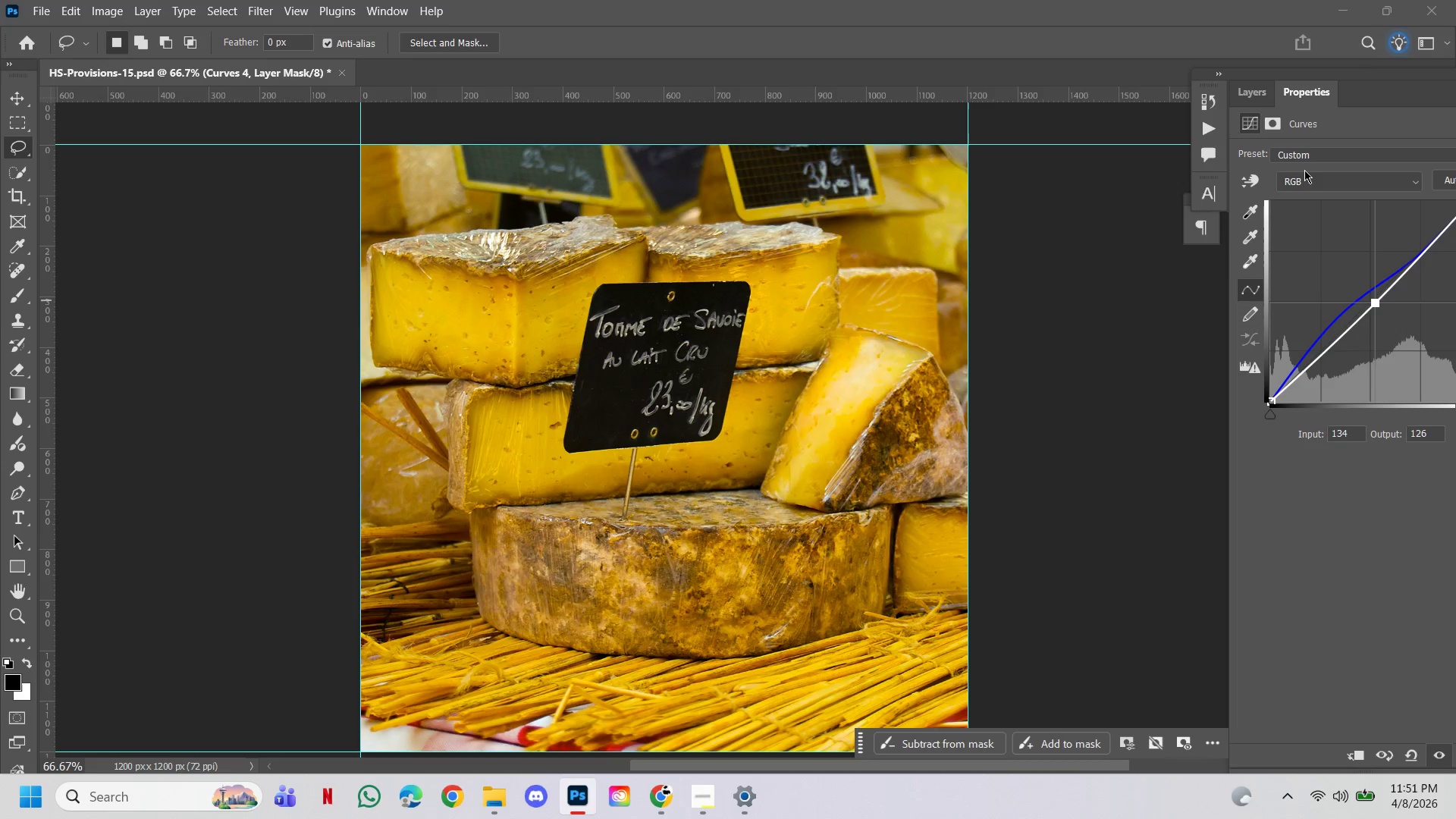 
left_click([1304, 170])
 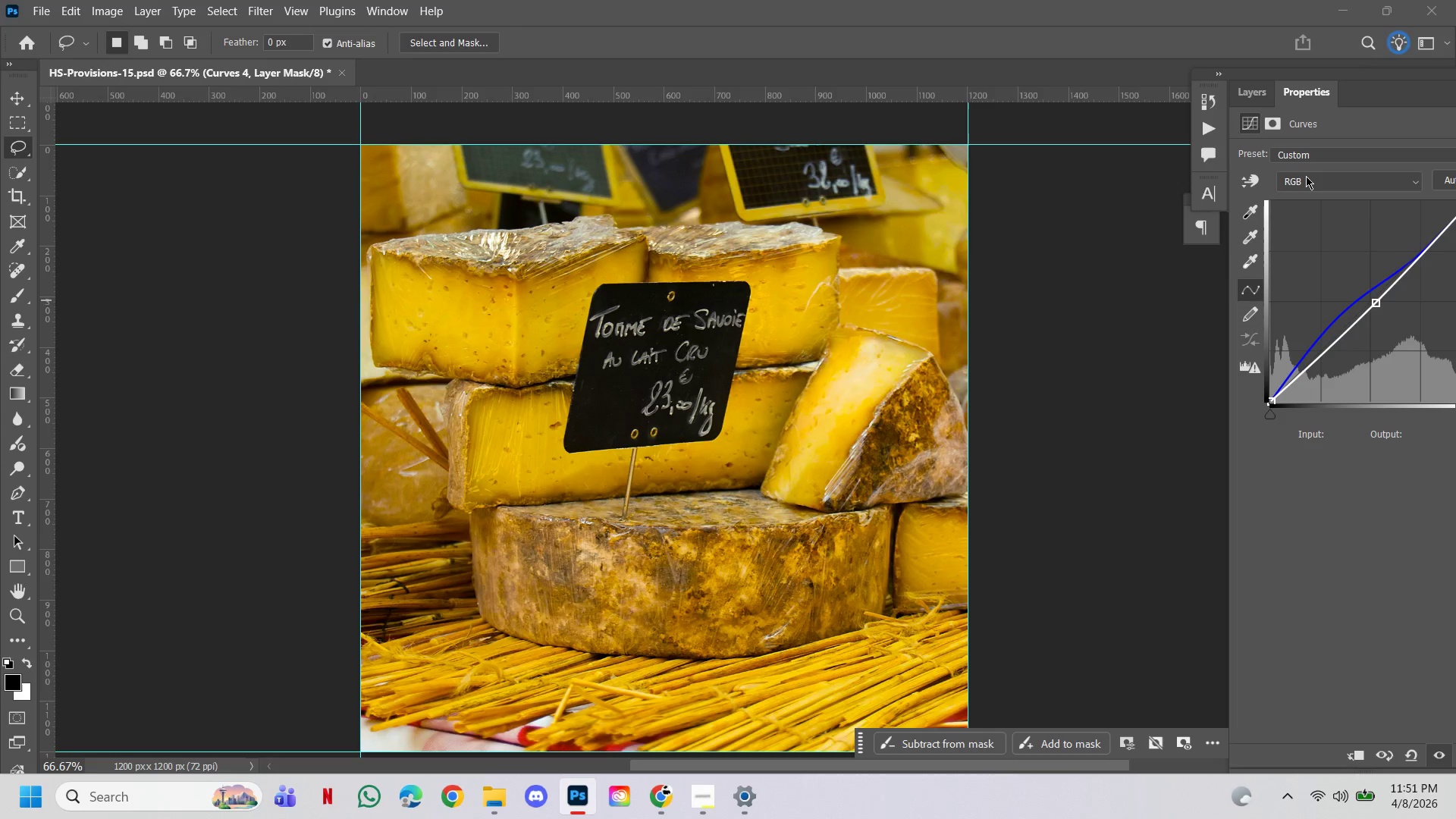 
left_click([1306, 176])
 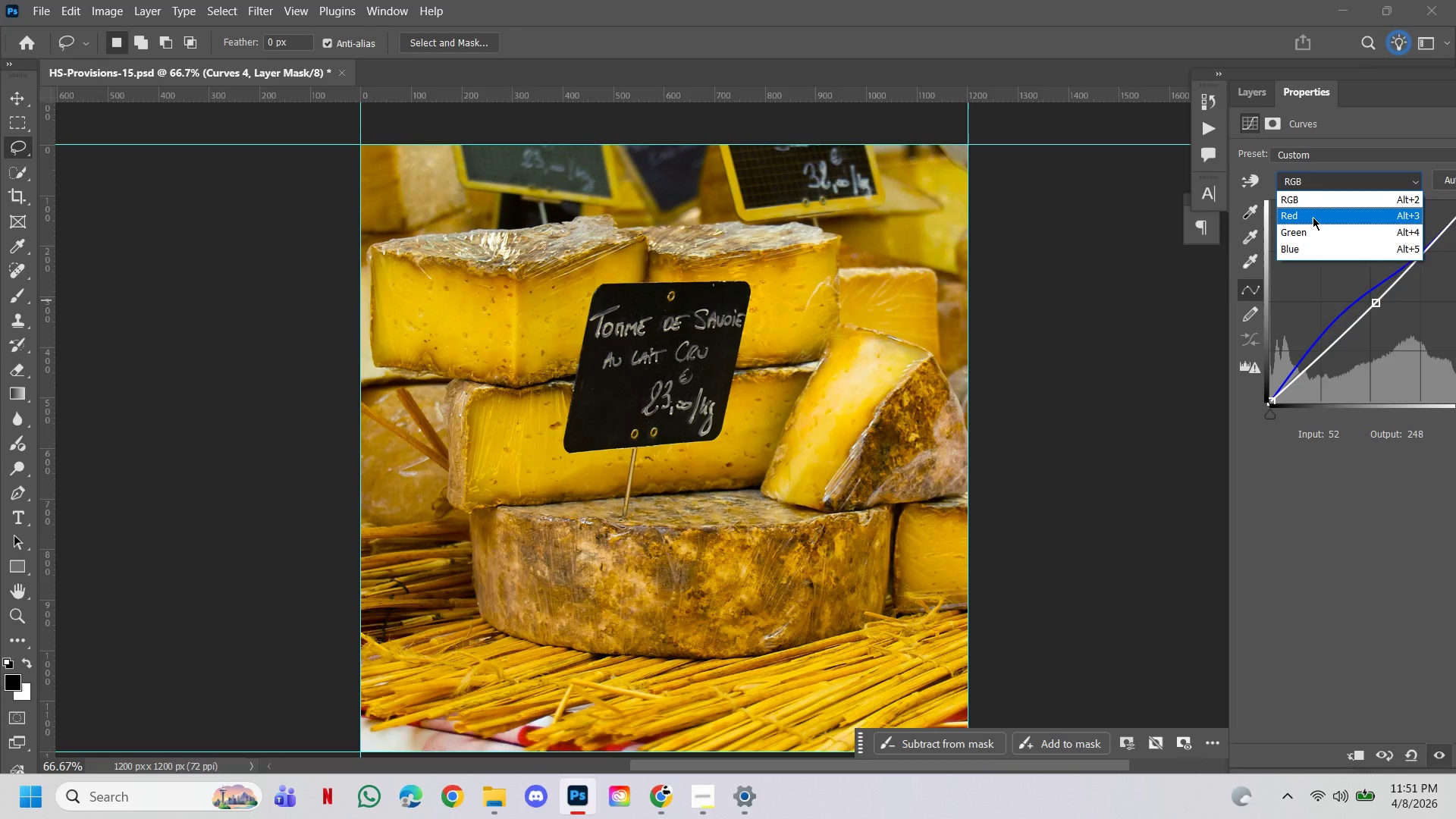 
left_click([1313, 219])
 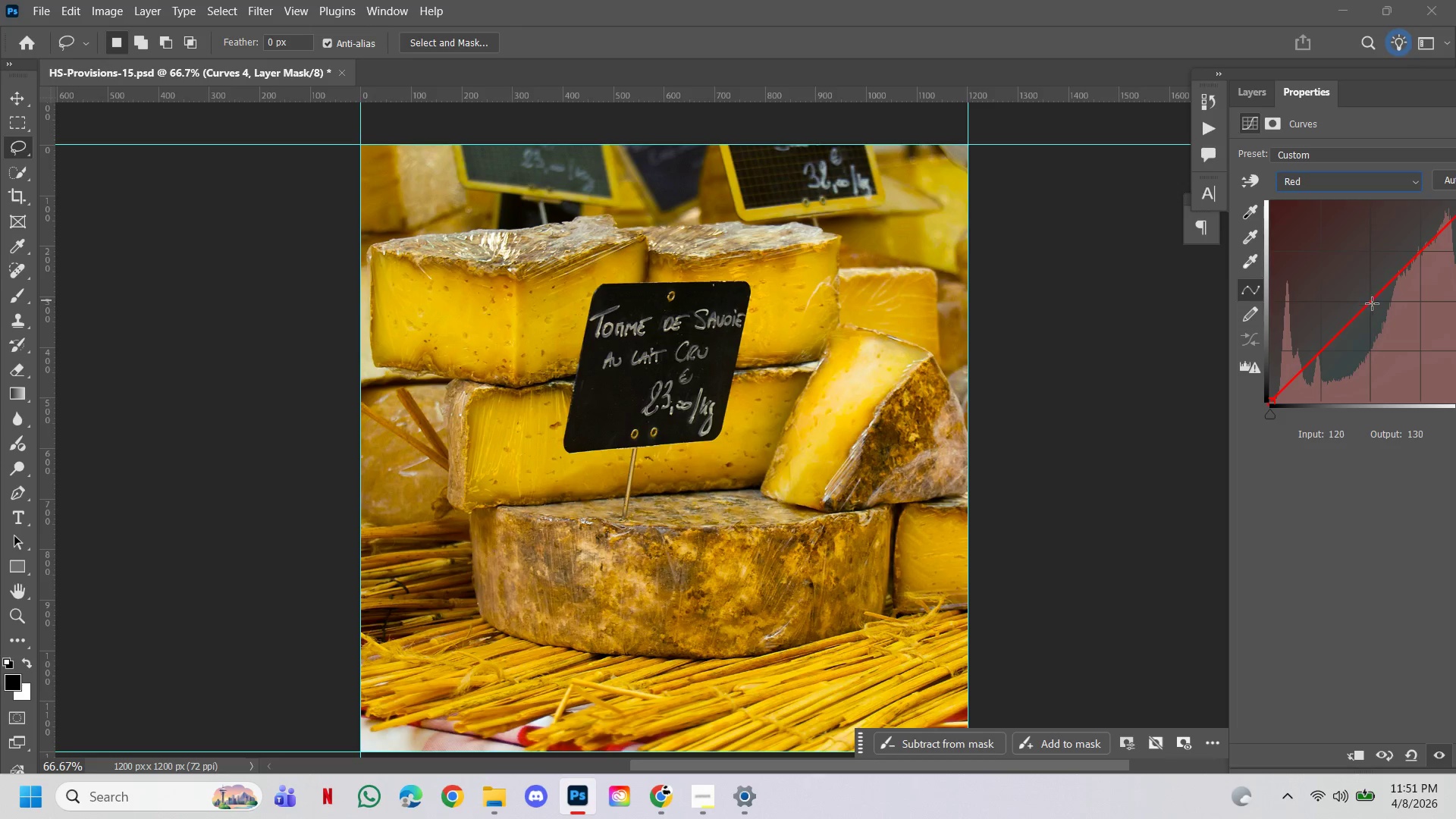 
left_click_drag(start_coordinate=[1372, 303], to_coordinate=[1371, 310])
 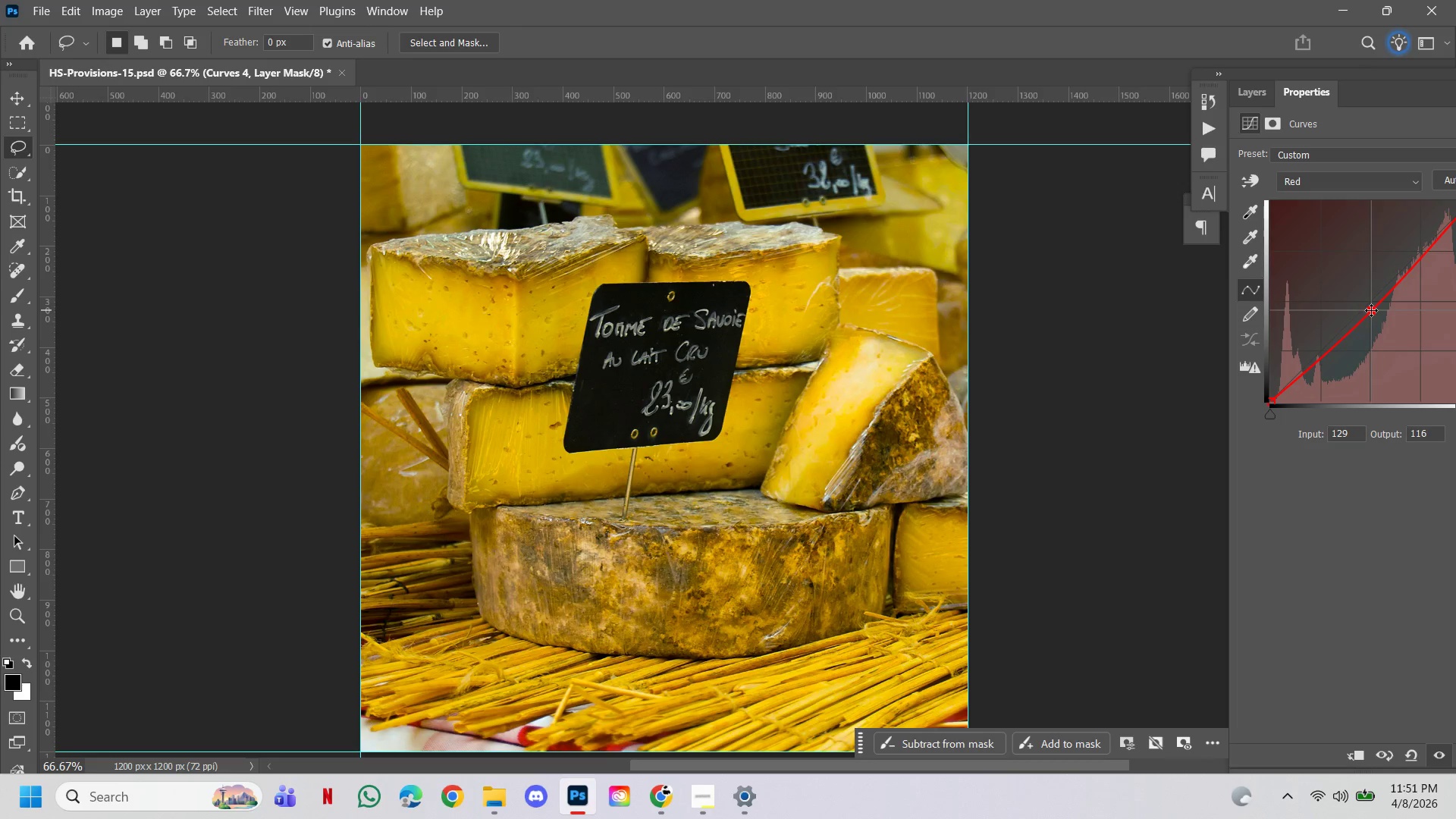 
left_click_drag(start_coordinate=[1371, 310], to_coordinate=[1377, 318])
 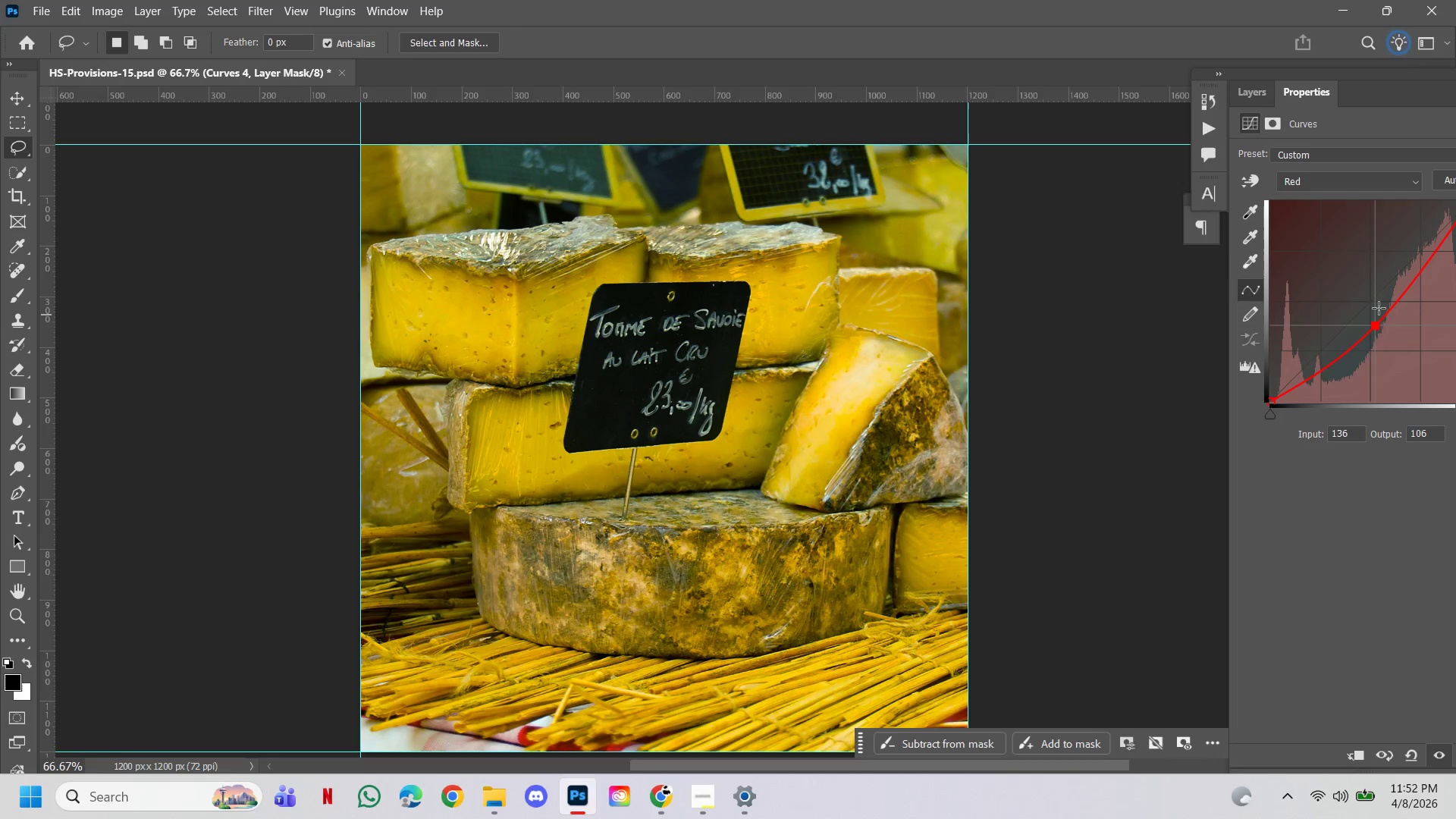 
left_click_drag(start_coordinate=[1378, 315], to_coordinate=[1379, 305])
 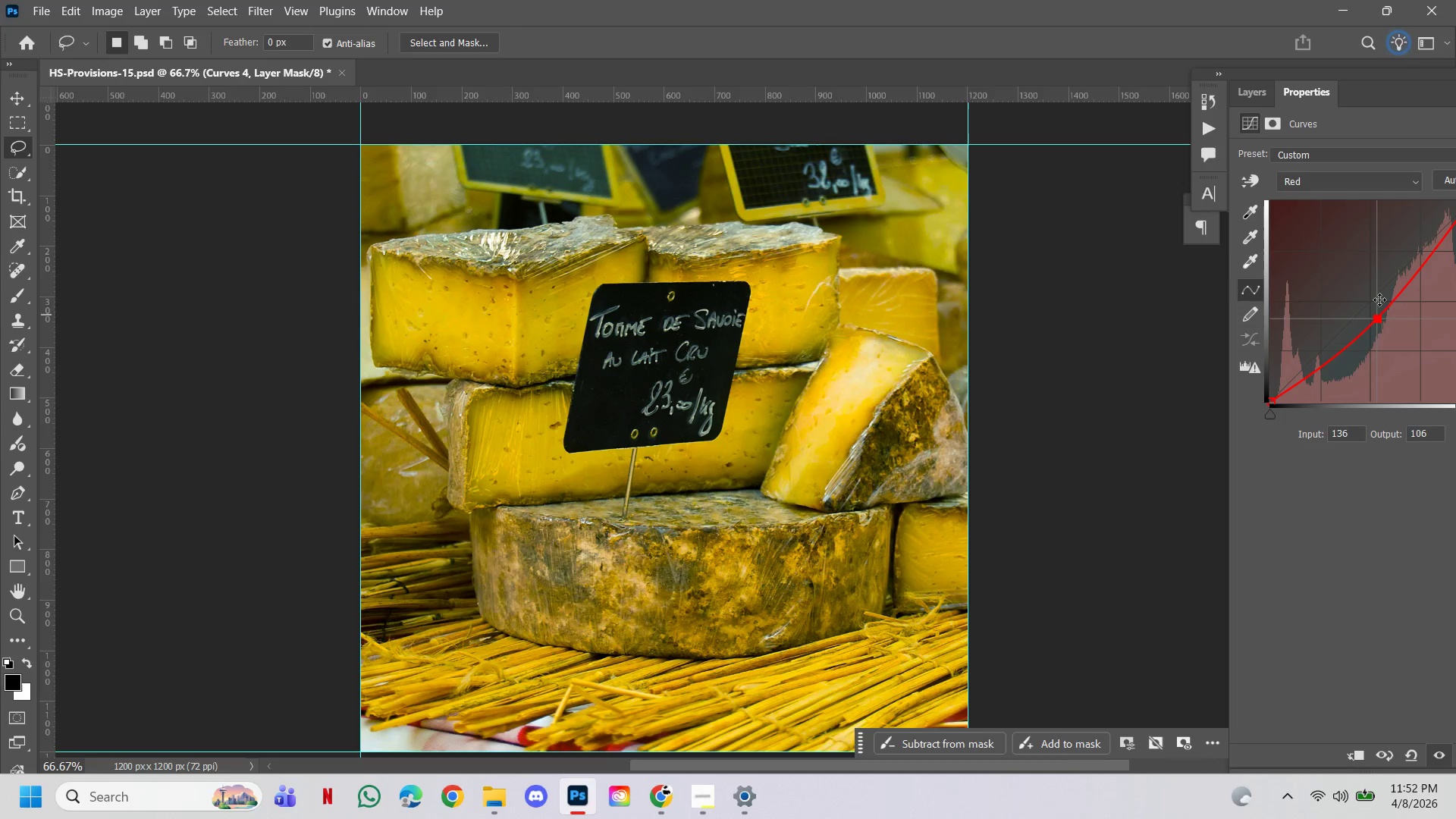 
double_click([1379, 300])
 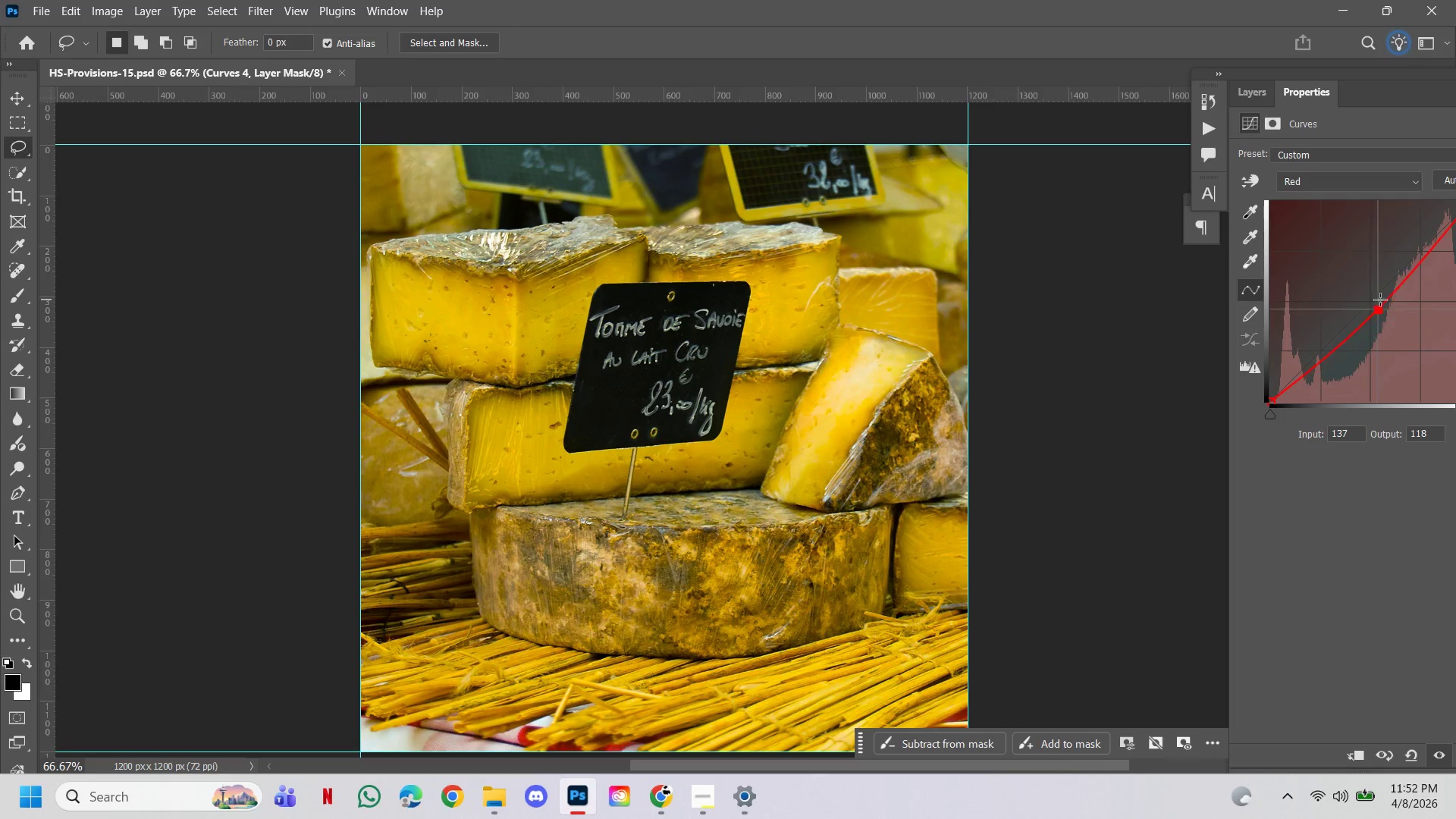 
triple_click([1389, 305])
 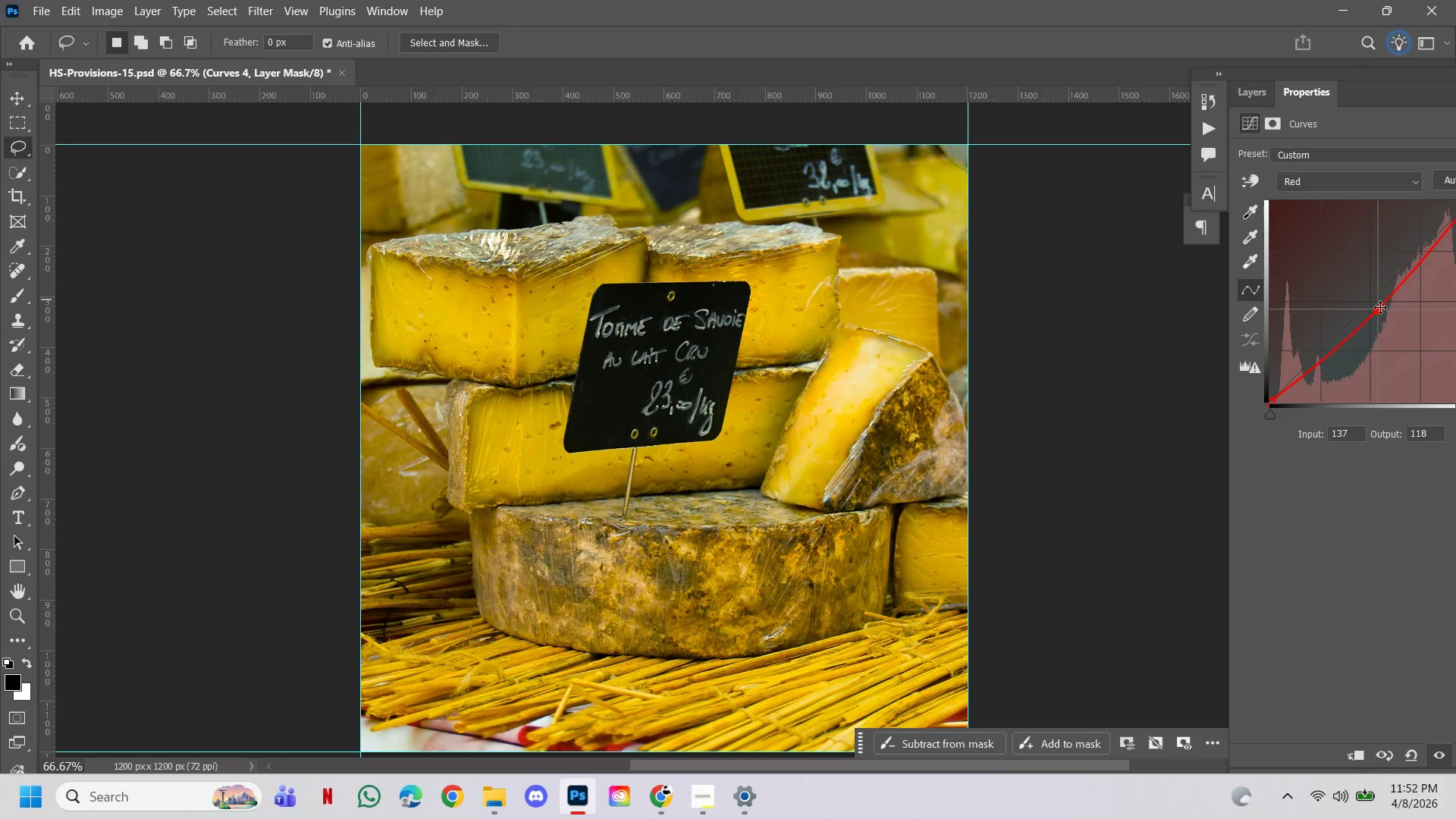 
left_click_drag(start_coordinate=[1379, 312], to_coordinate=[1385, 308])
 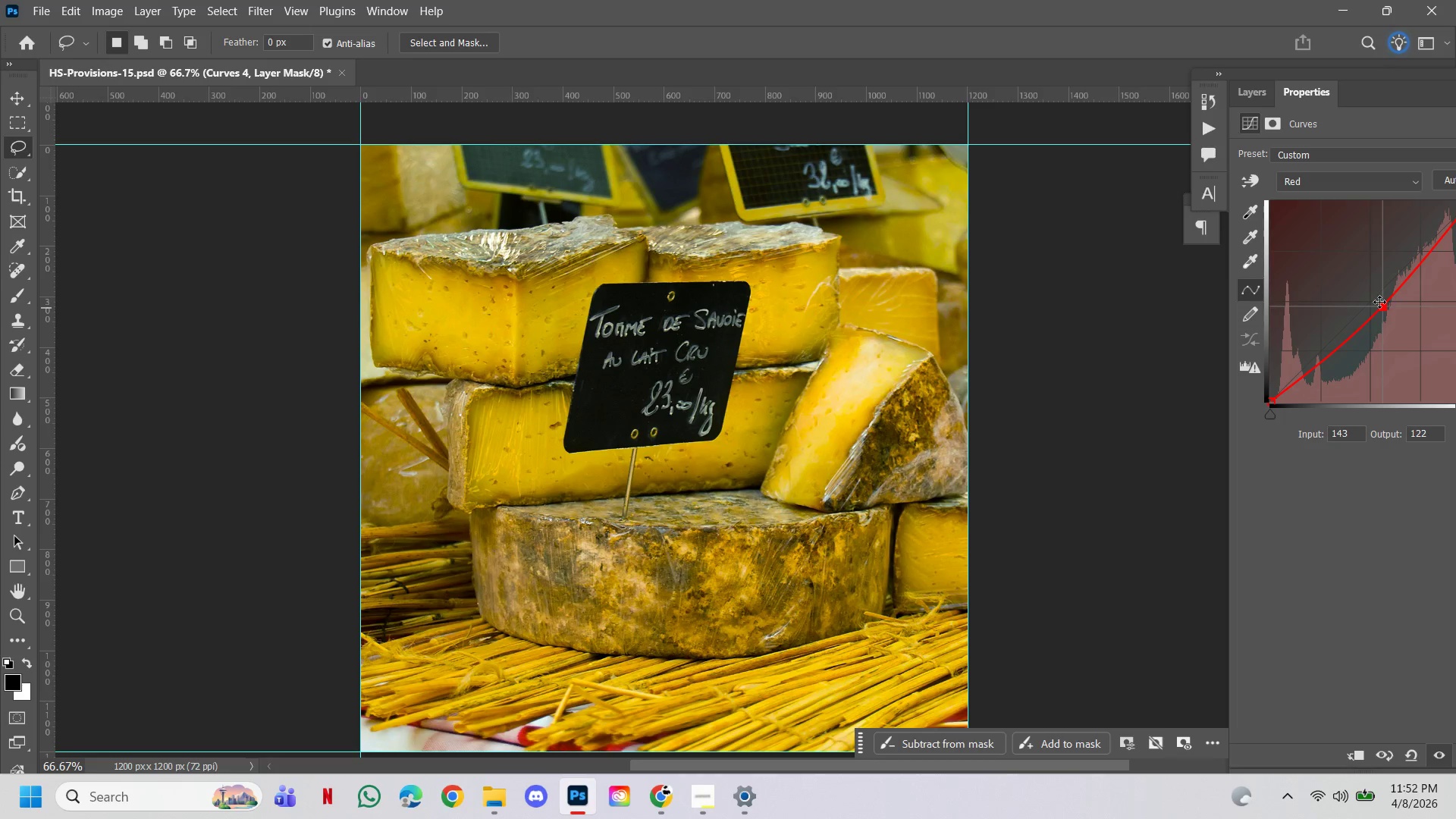 
left_click_drag(start_coordinate=[1382, 305], to_coordinate=[1387, 303])
 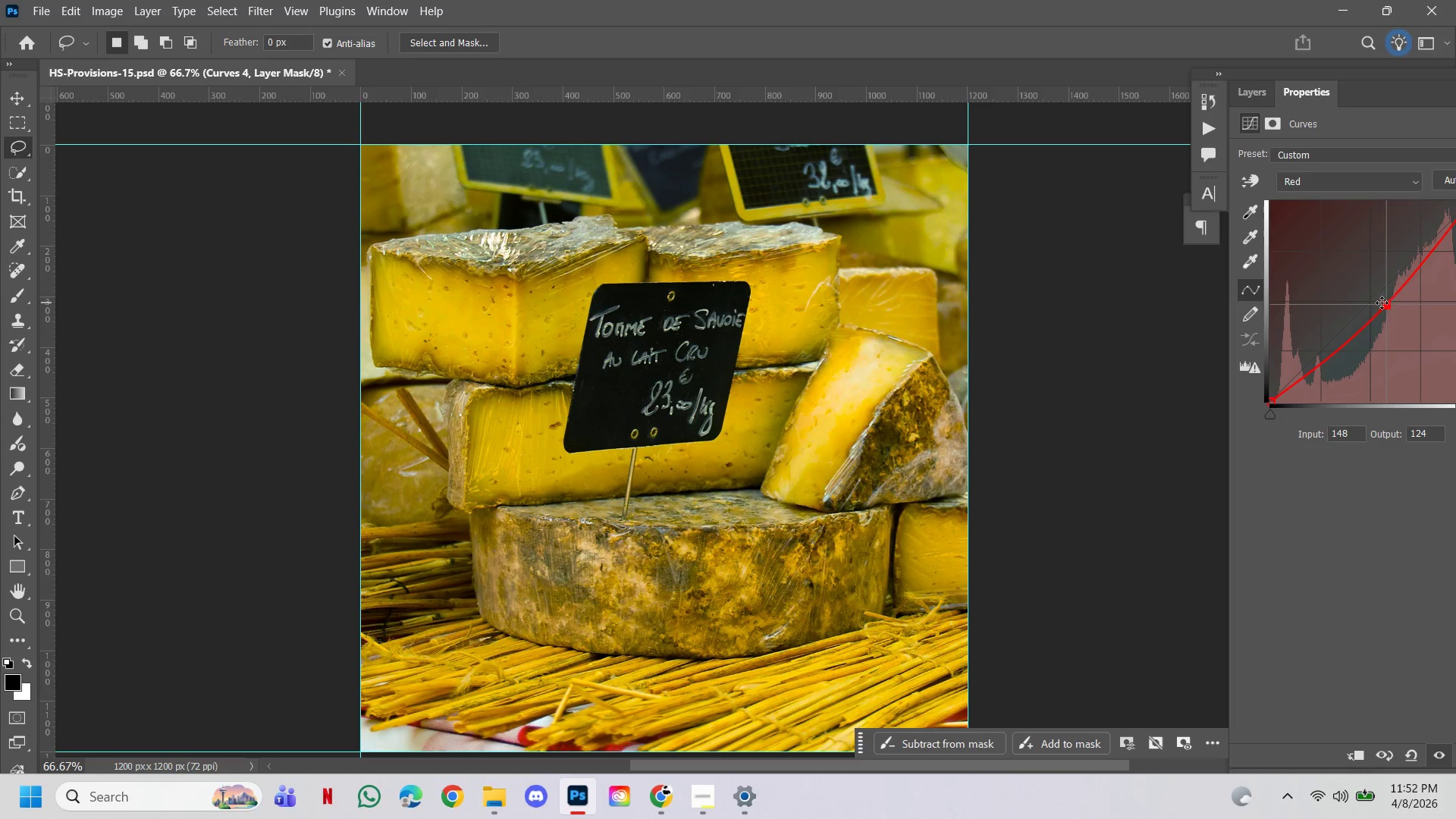 
left_click_drag(start_coordinate=[1382, 303], to_coordinate=[1373, 299])
 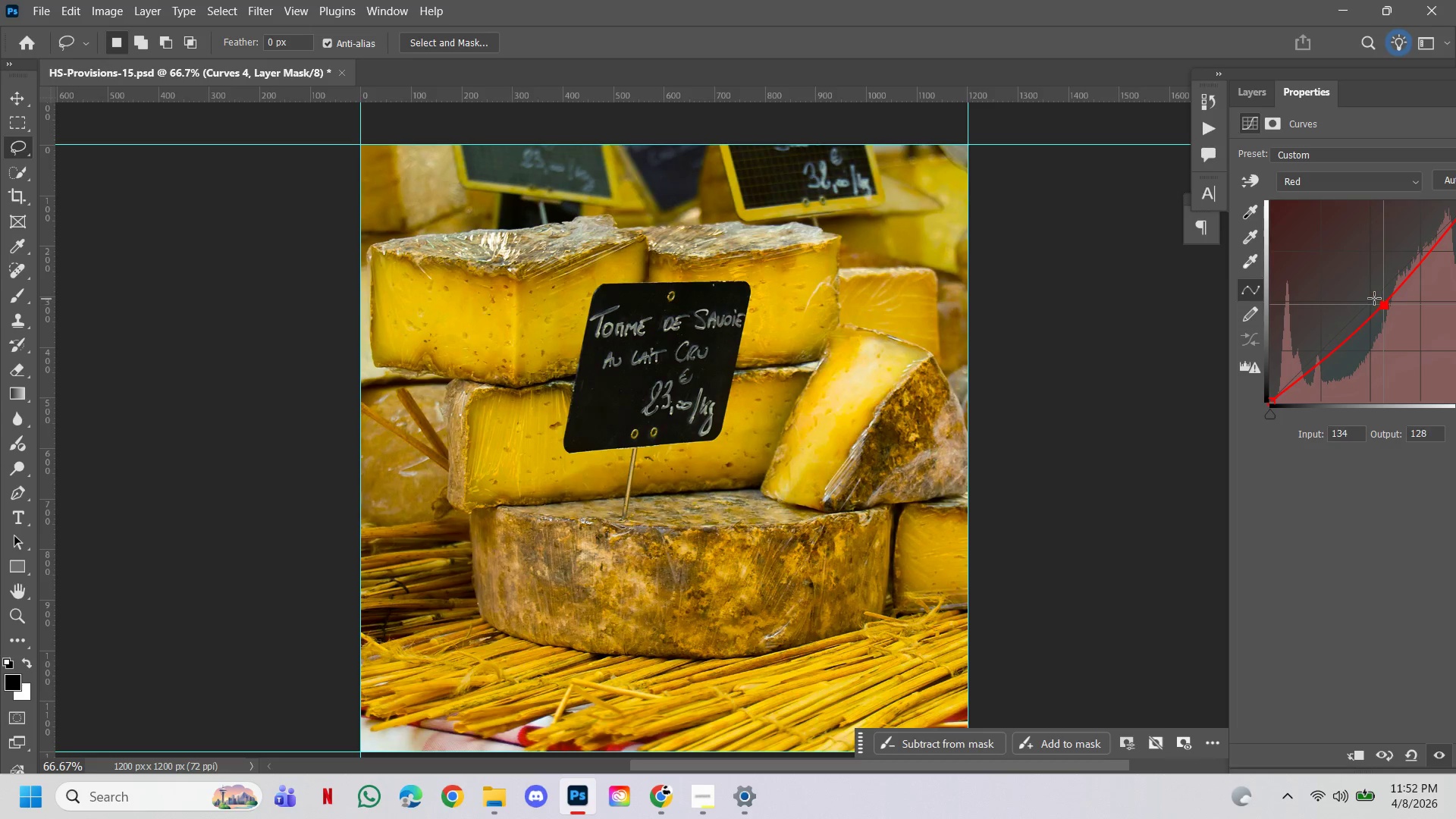 
left_click_drag(start_coordinate=[1373, 299], to_coordinate=[1379, 301])
 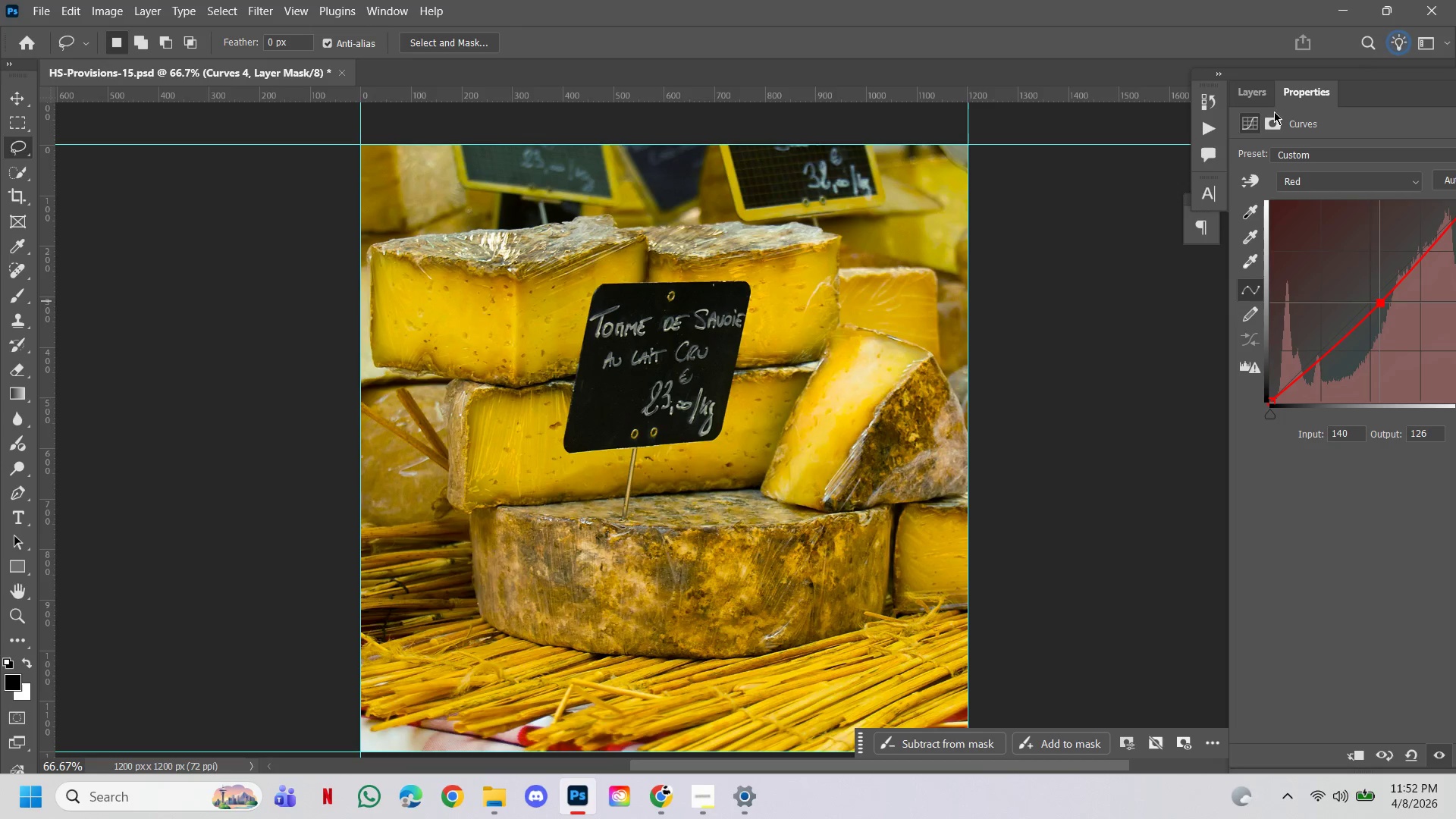 
left_click([1262, 96])
 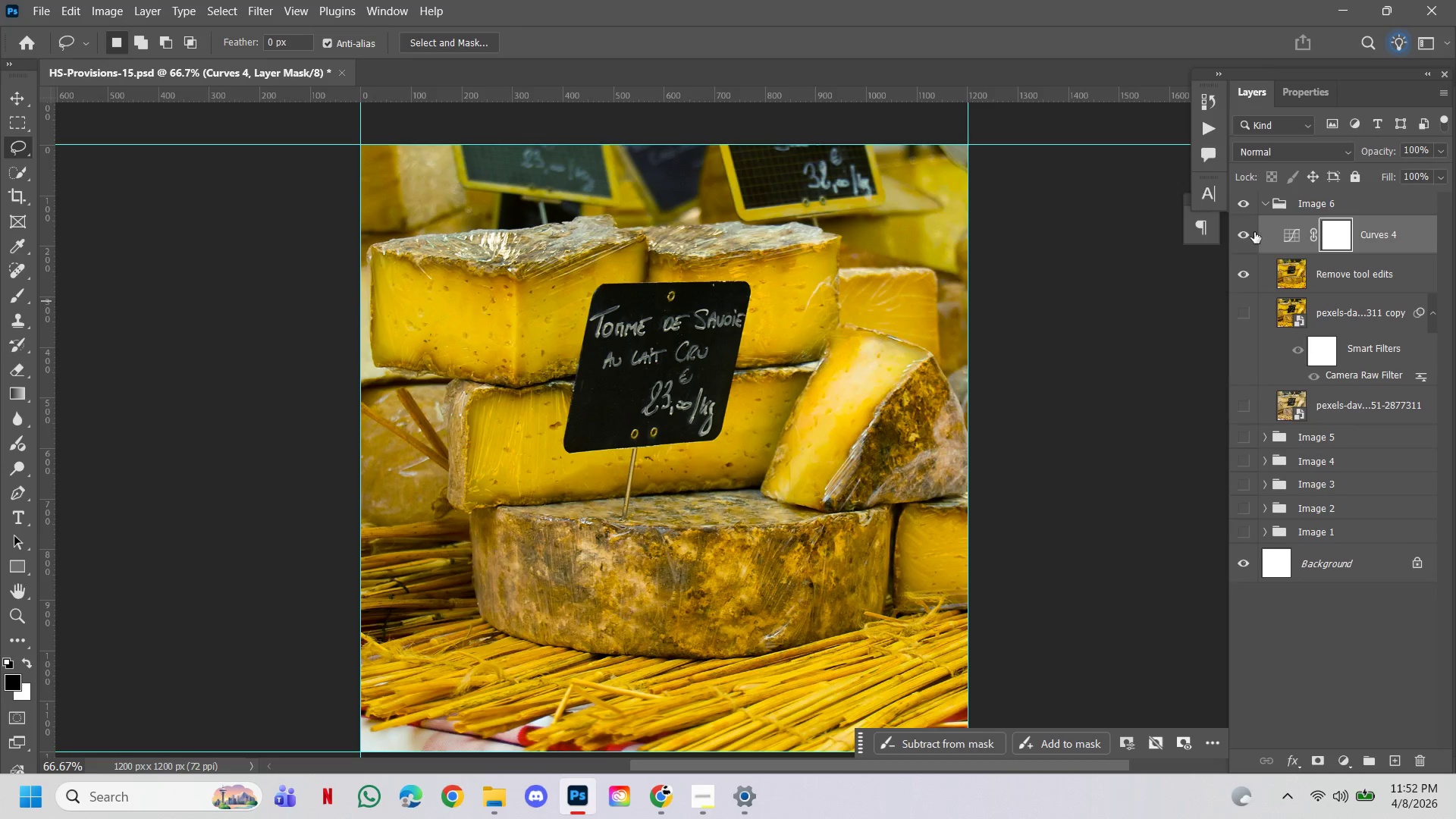 
left_click([1246, 234])
 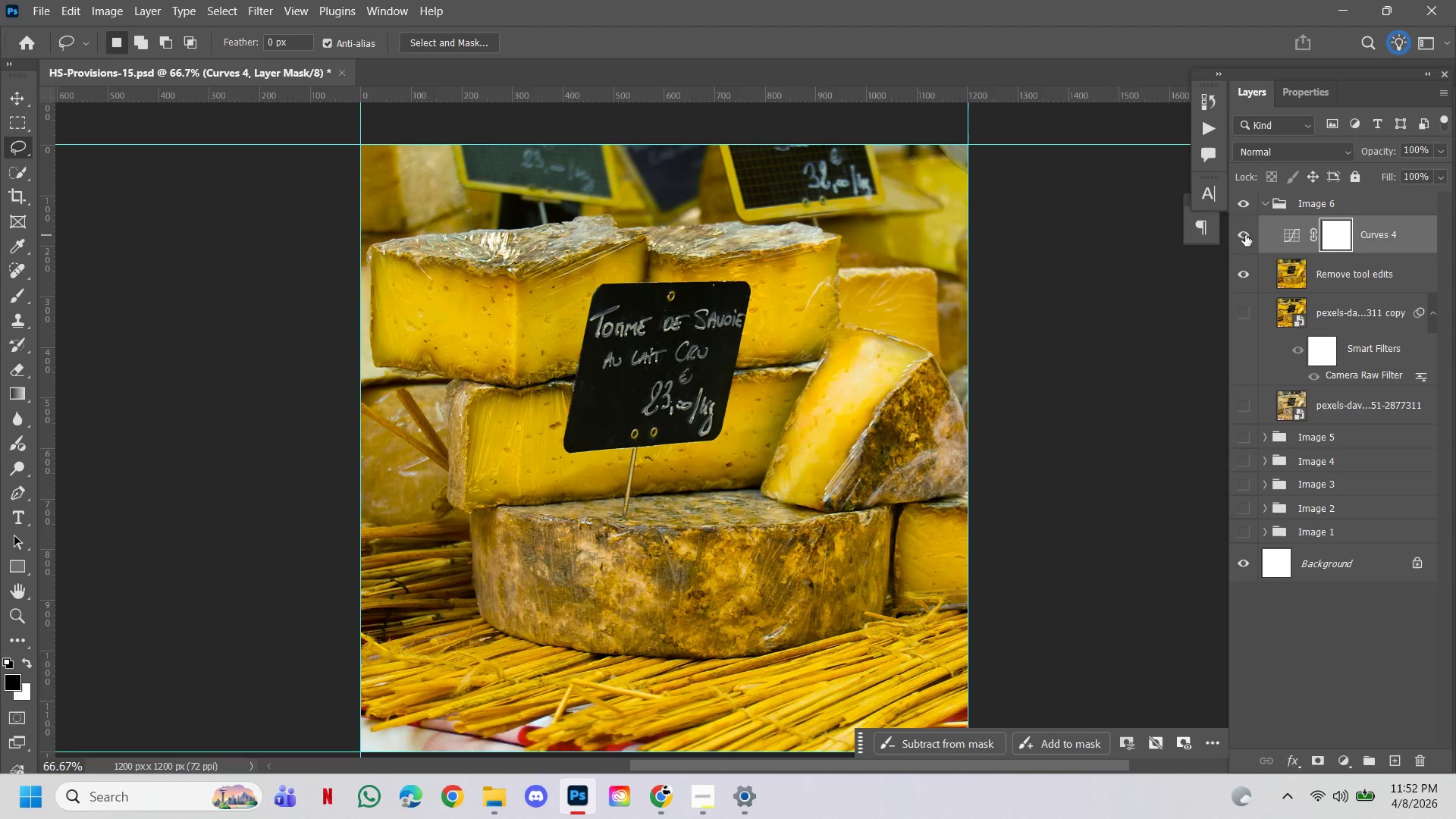 
left_click([1245, 235])
 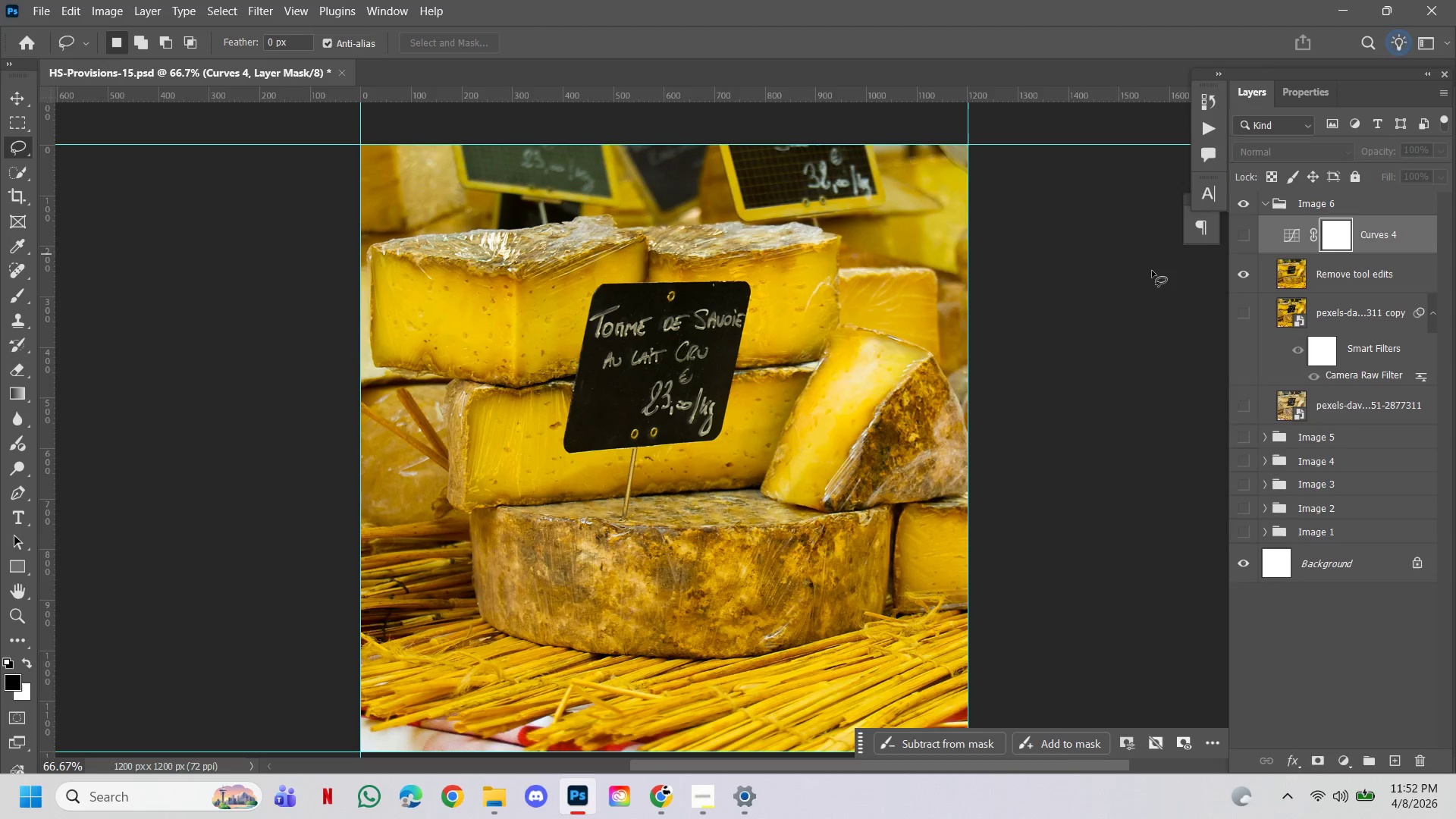 
hold_key(key=ControlLeft, duration=0.83)
 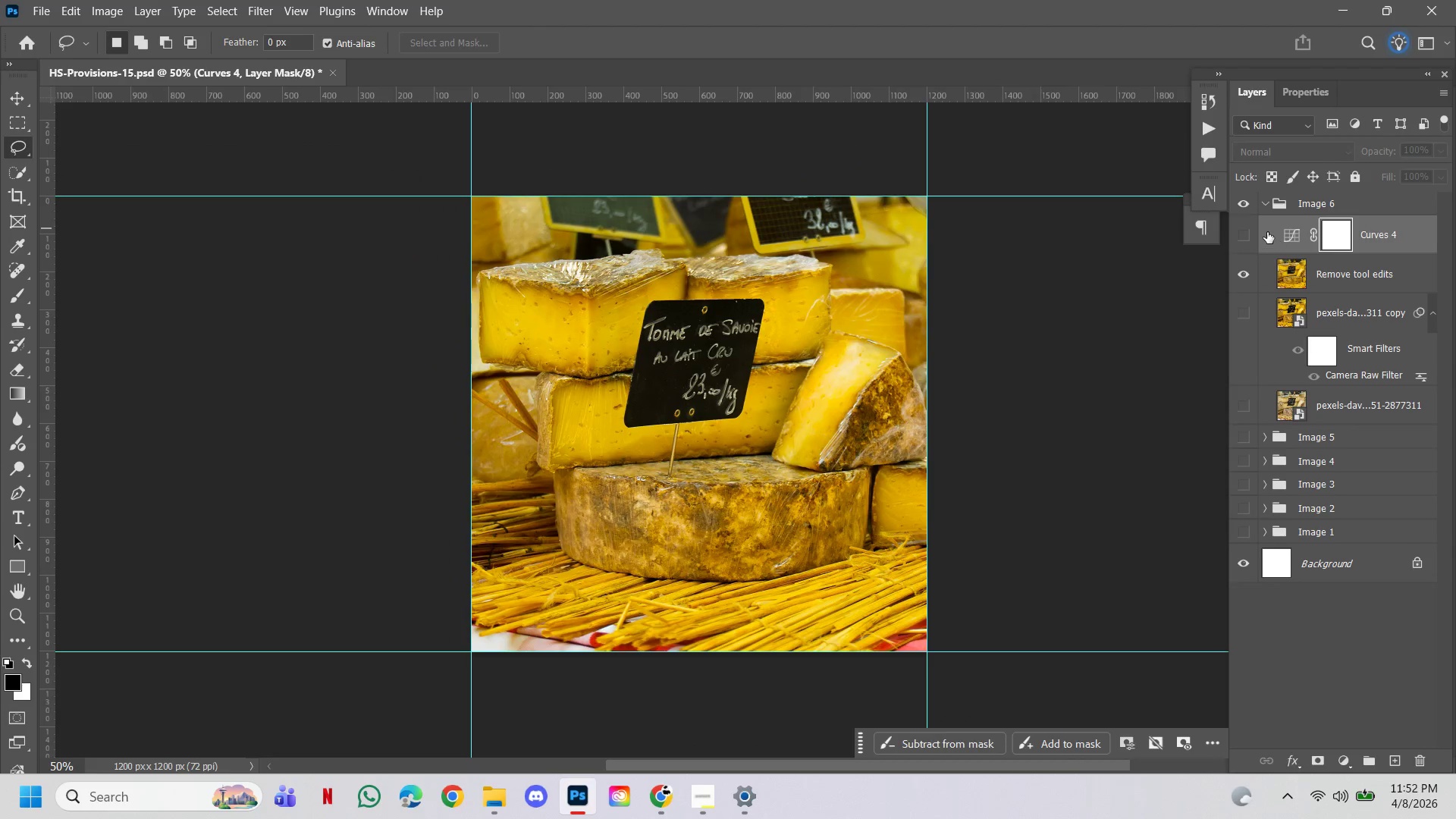 
hold_key(key=Space, duration=0.83)
 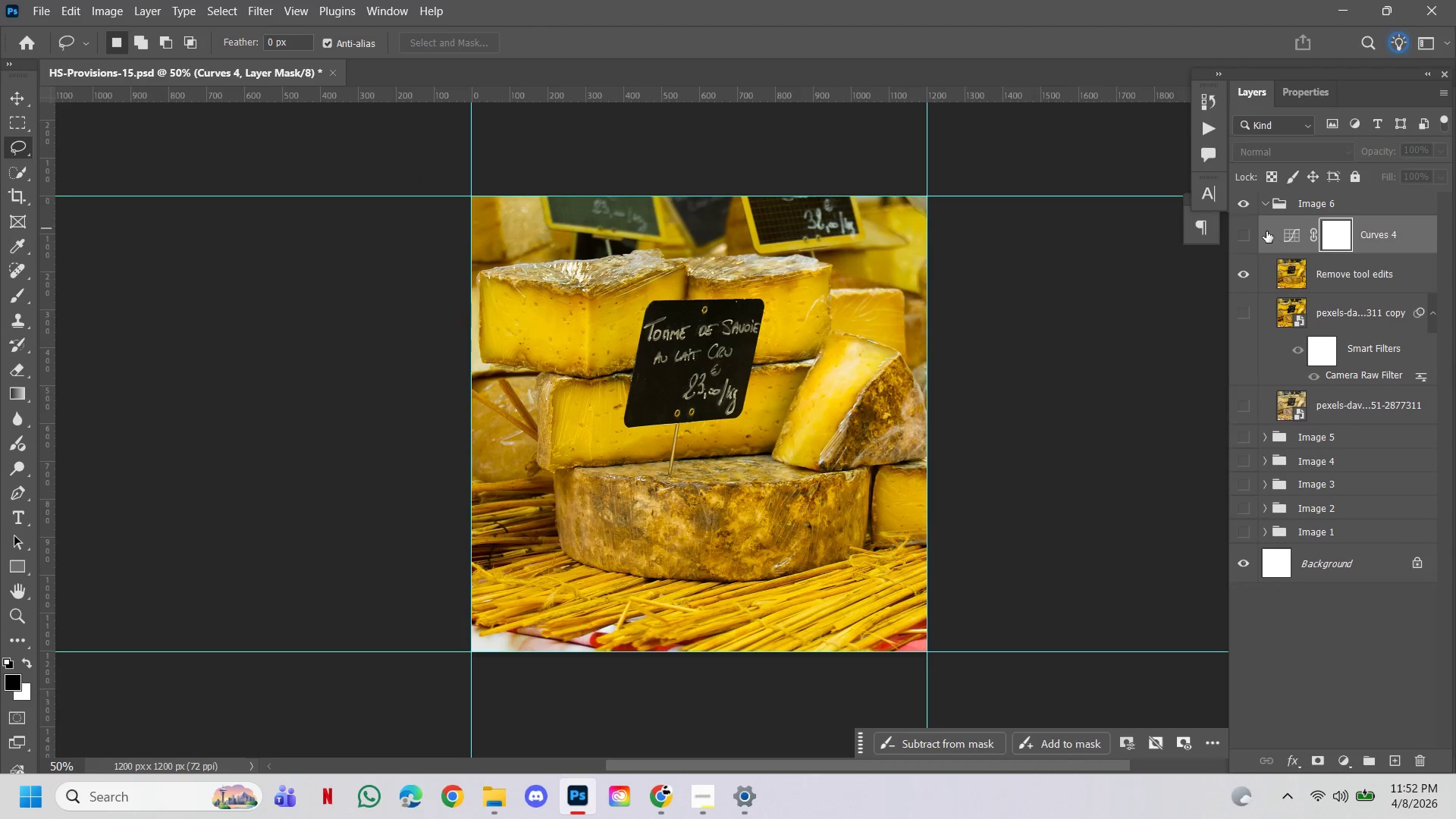 
hold_key(key=AltLeft, duration=0.75)
left_click([805, 350])
 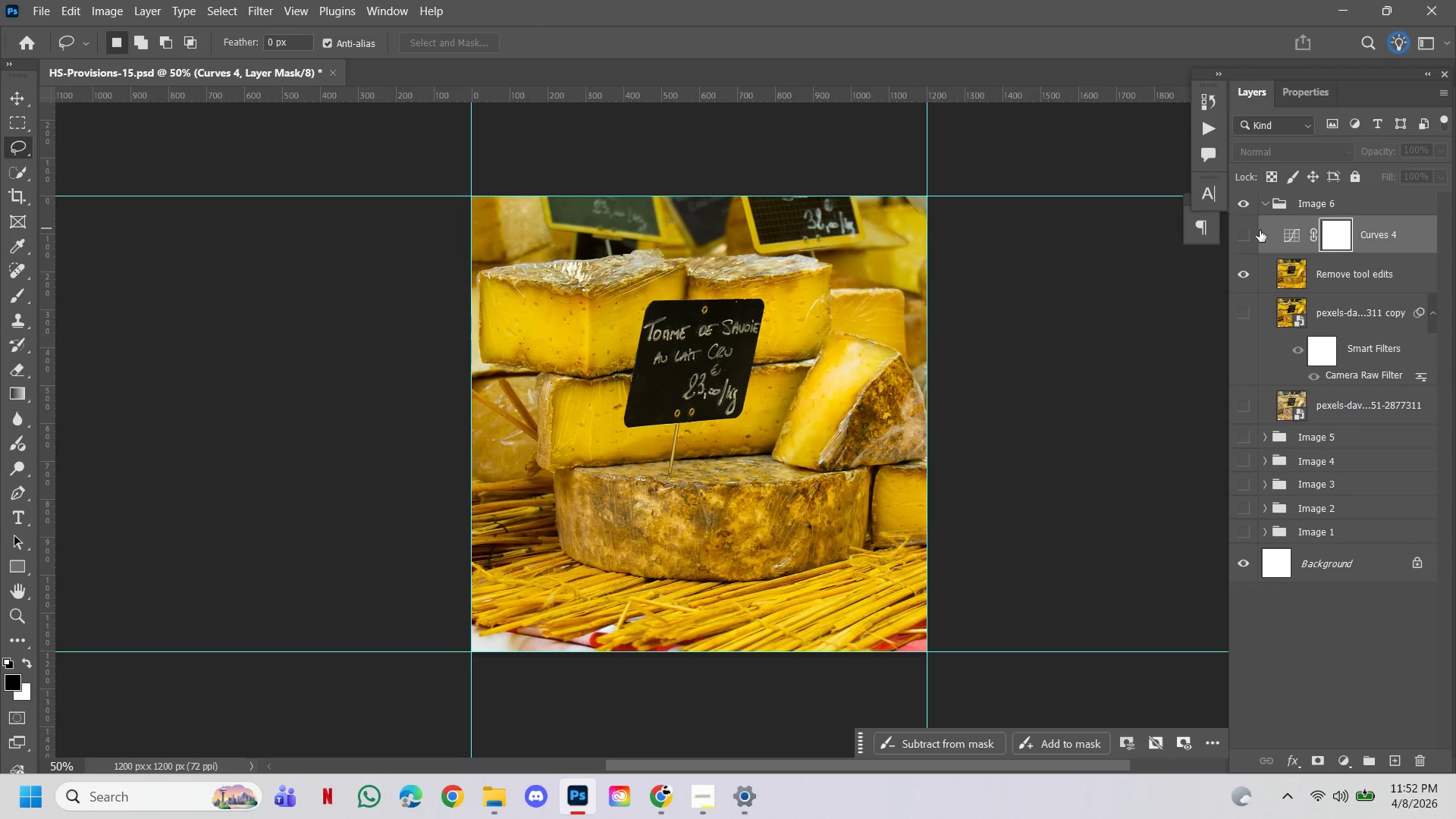 
double_click([1254, 231])
 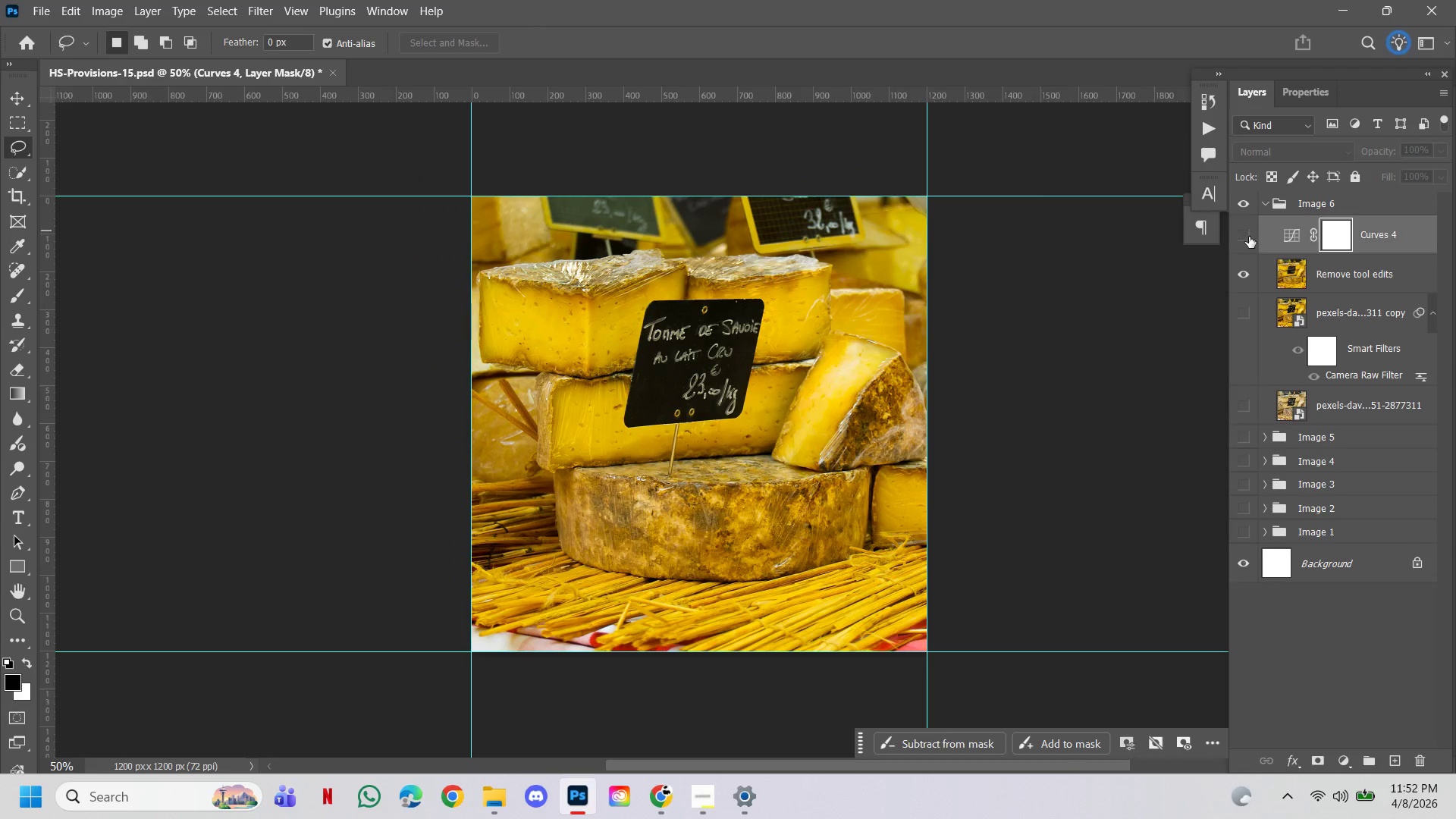 
left_click([1249, 237])
 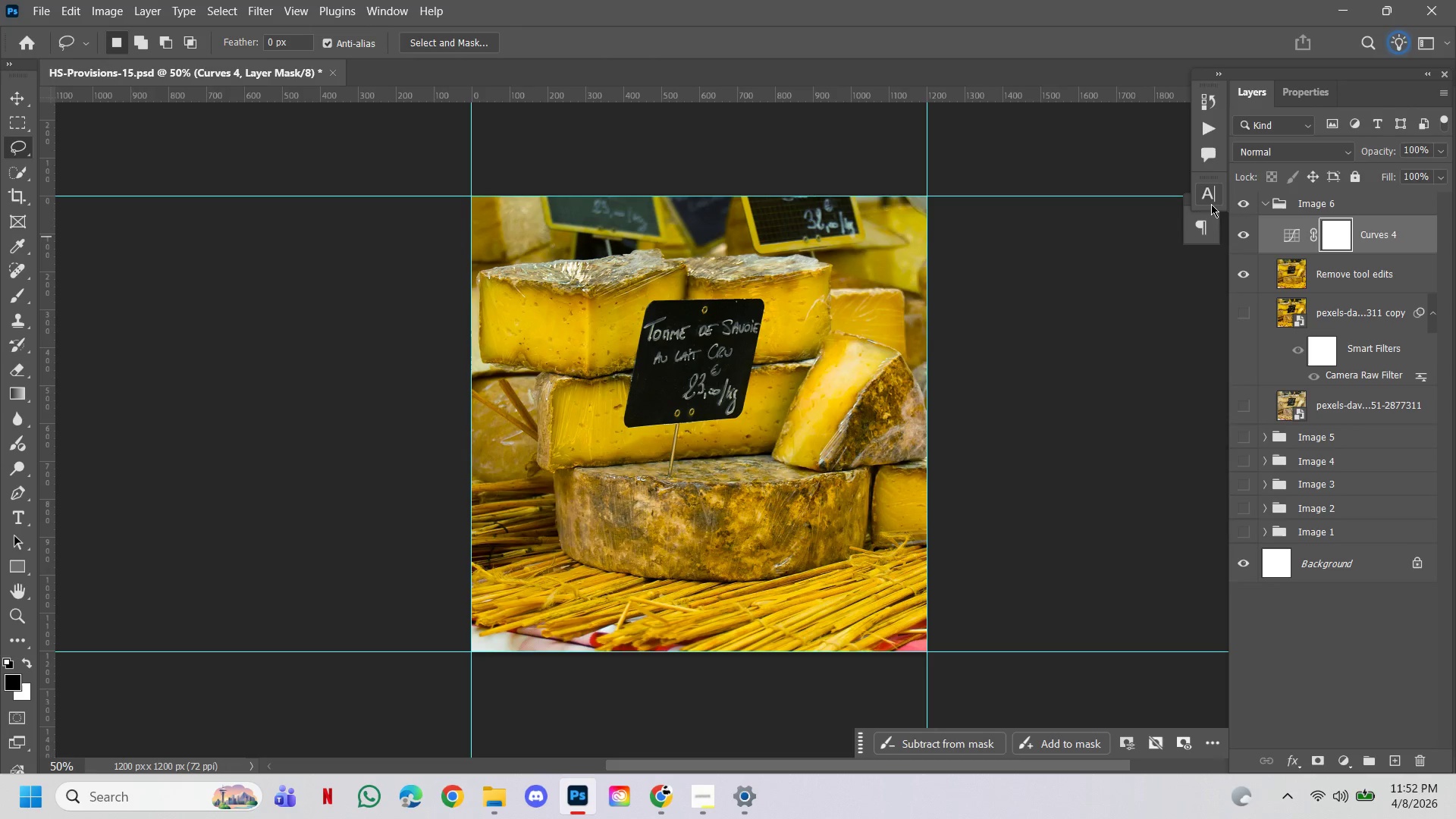 
left_click([1251, 200])
 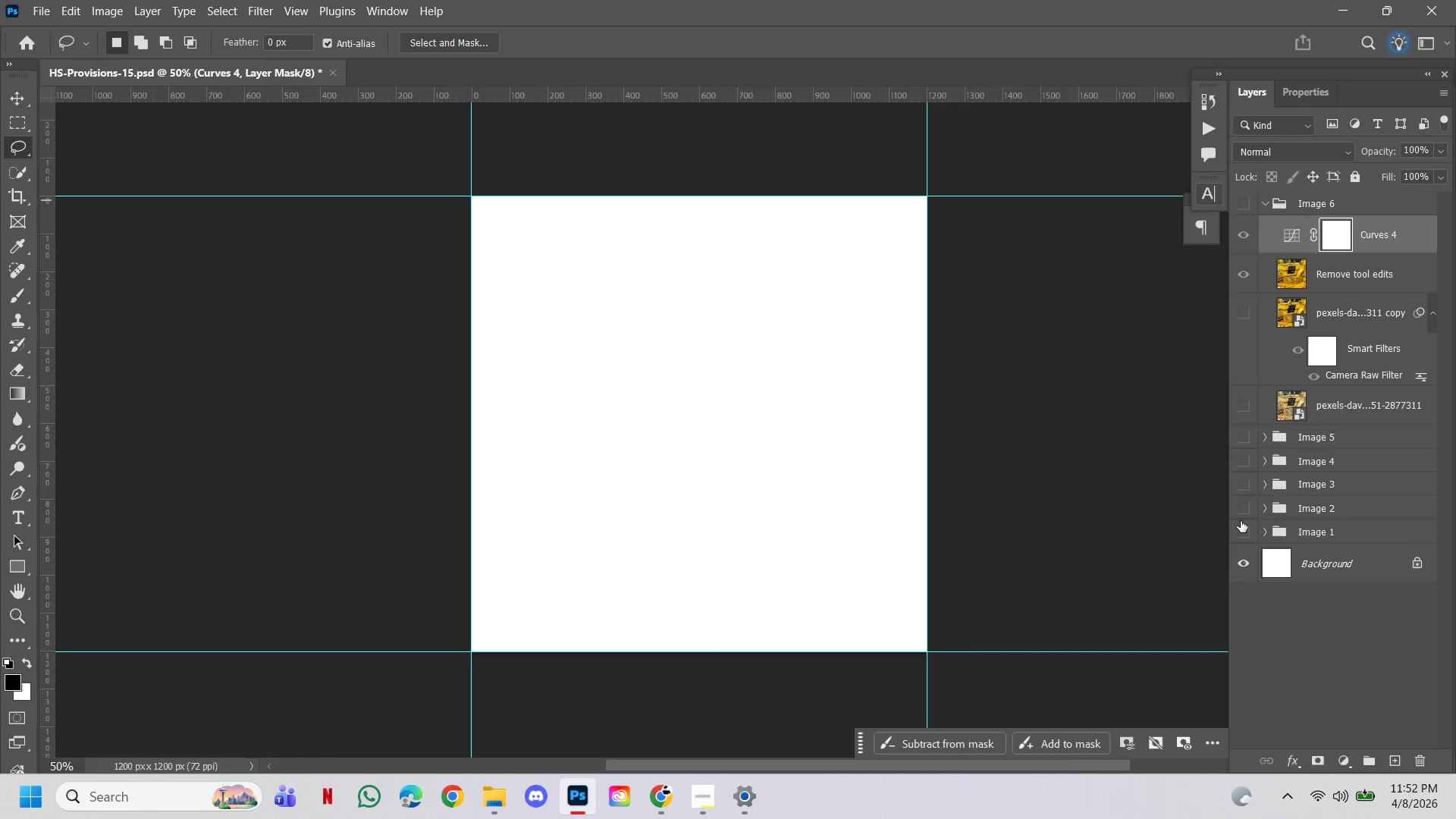 
left_click([1241, 528])
 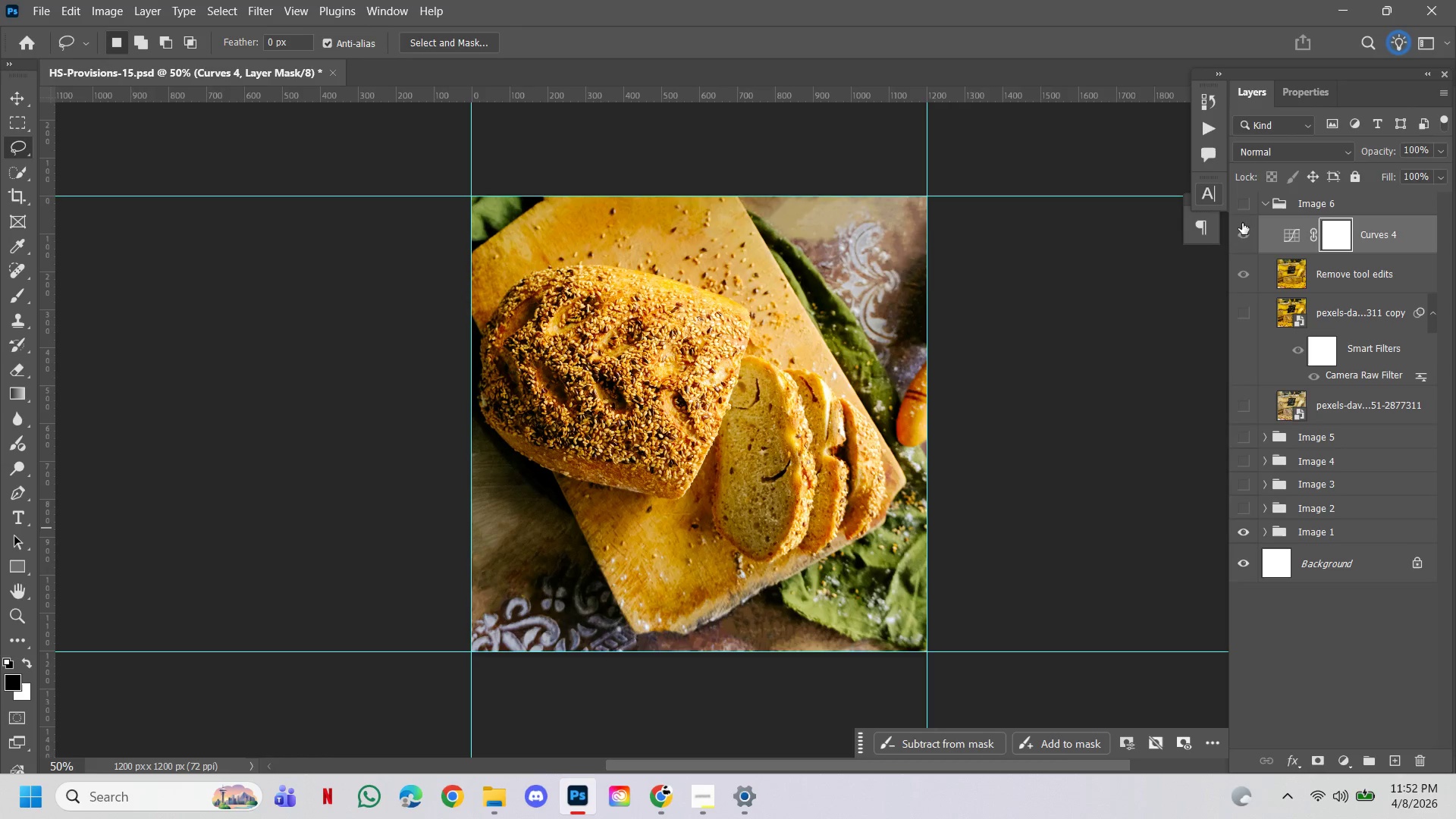 
left_click([1242, 213])
 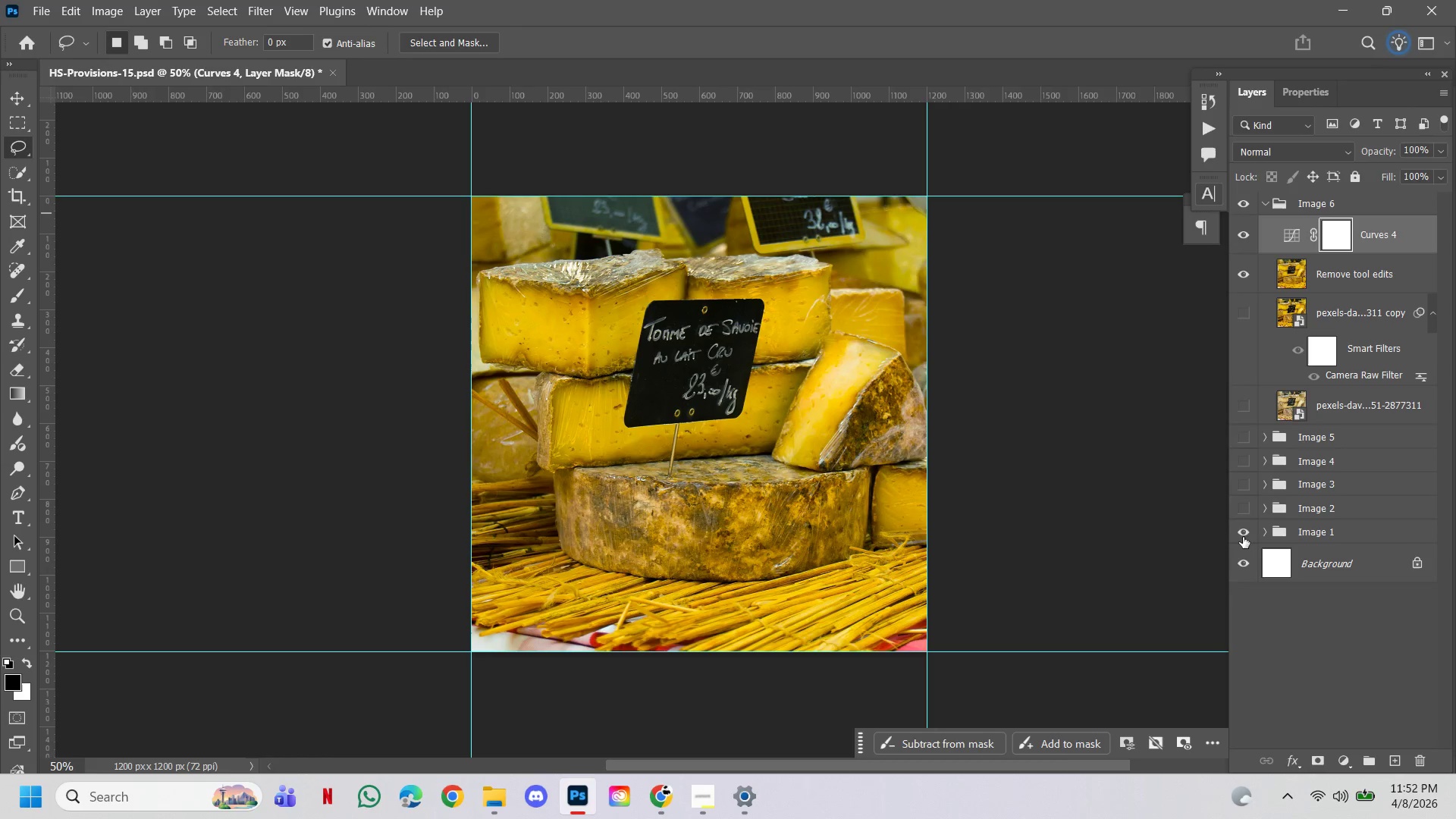 
left_click([1243, 529])
 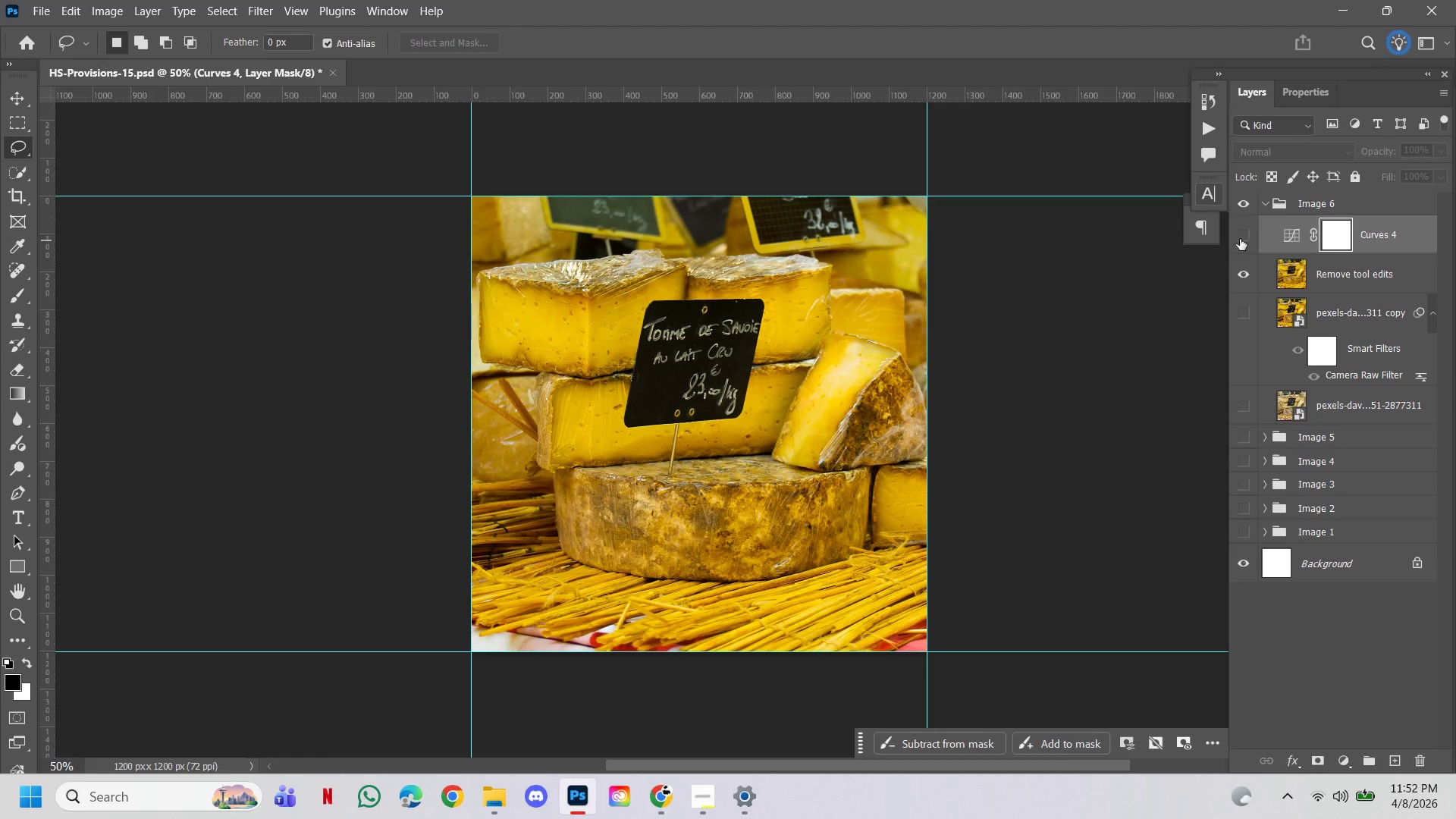 
left_click([1239, 240])
 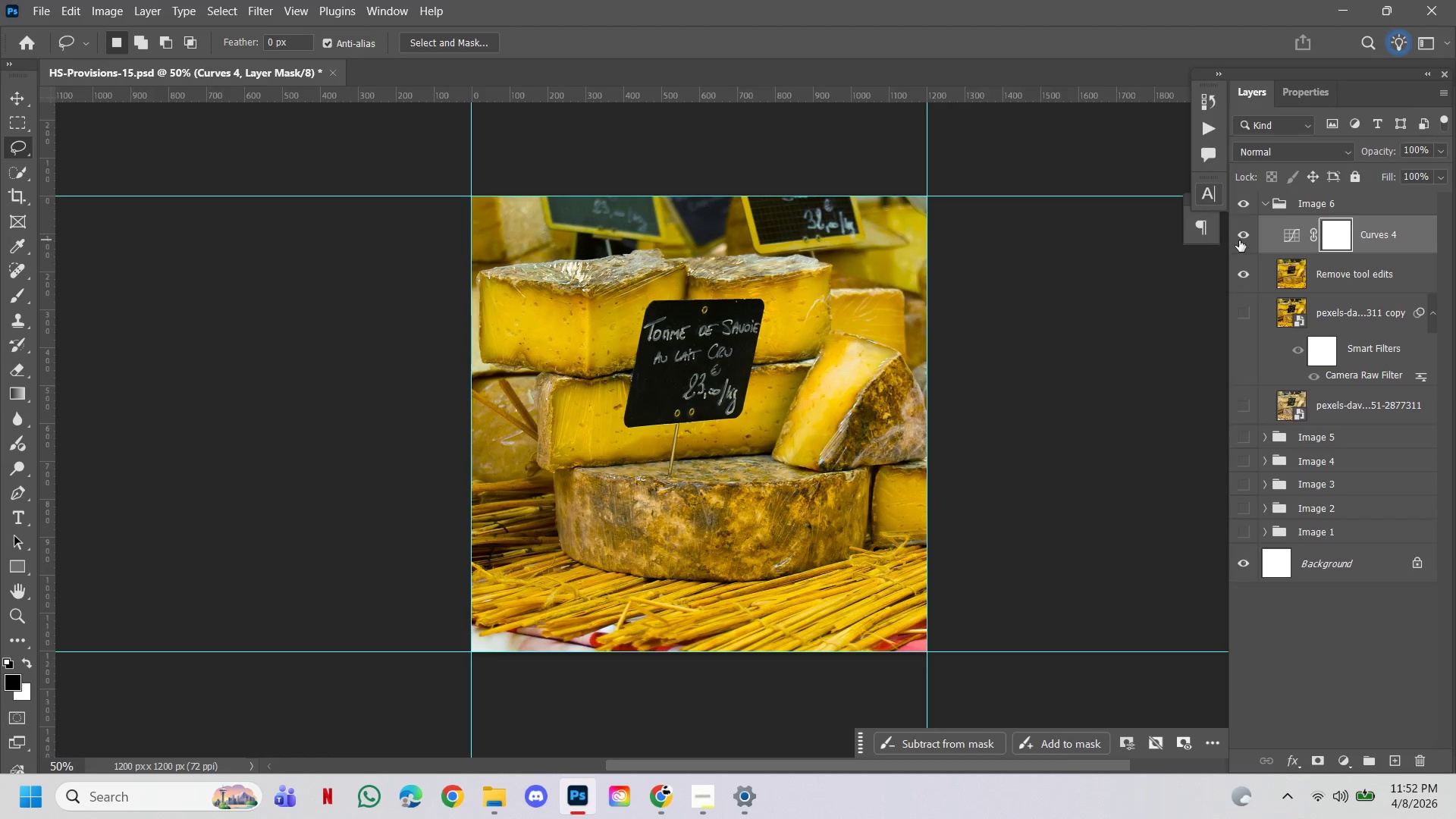 
left_click([1239, 241])
 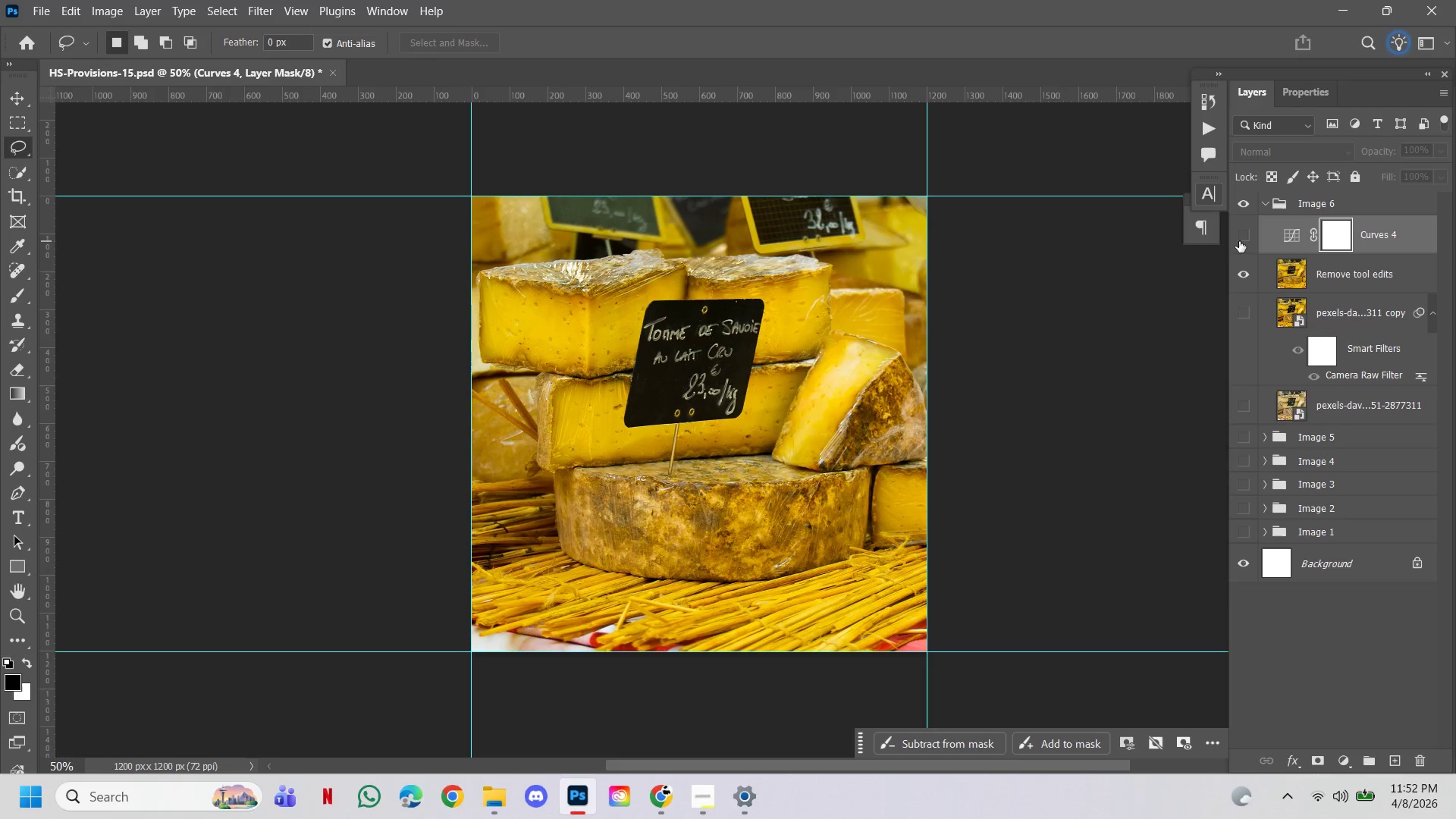 
left_click([1239, 241])
 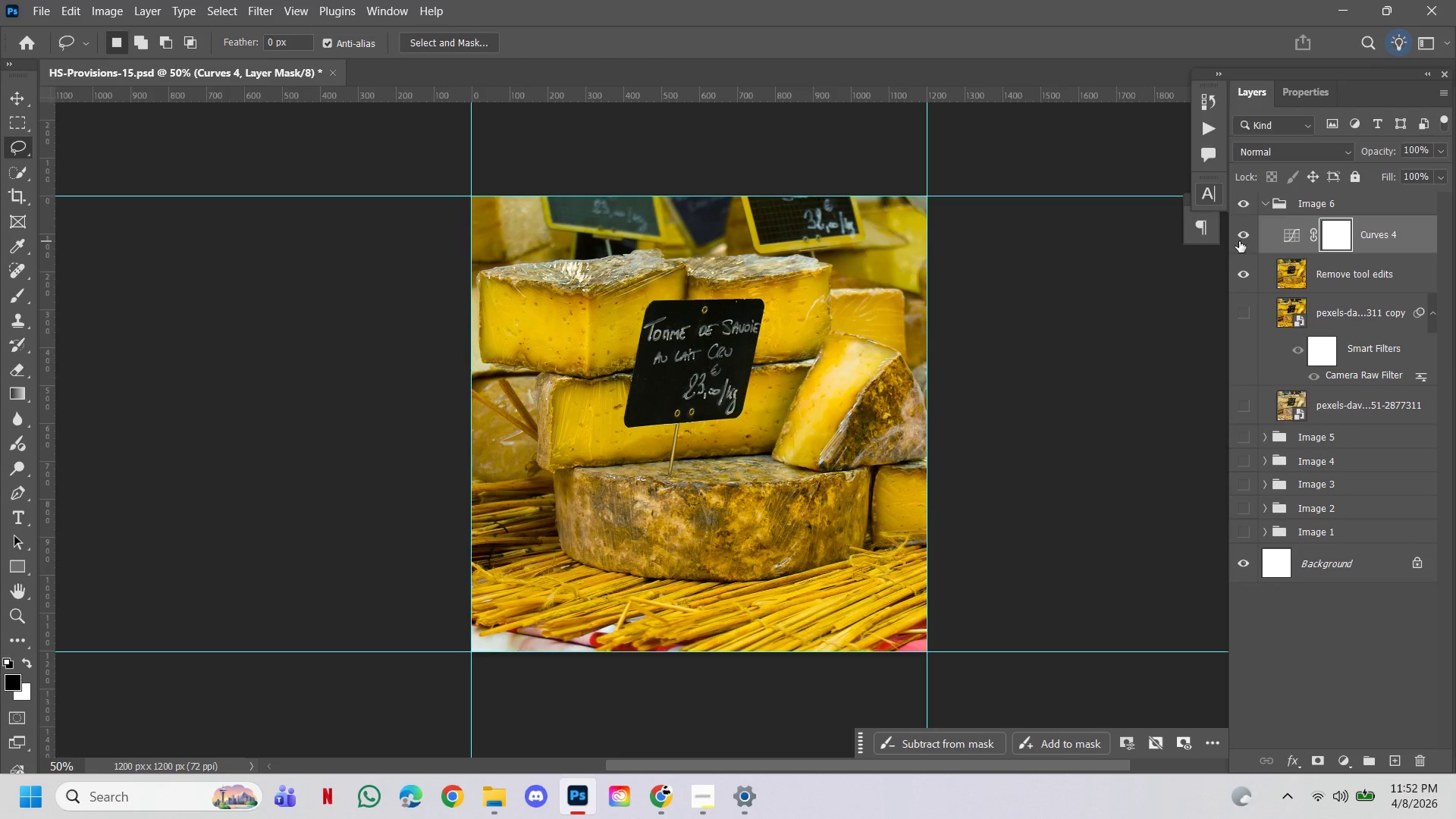 
double_click([1239, 241])
 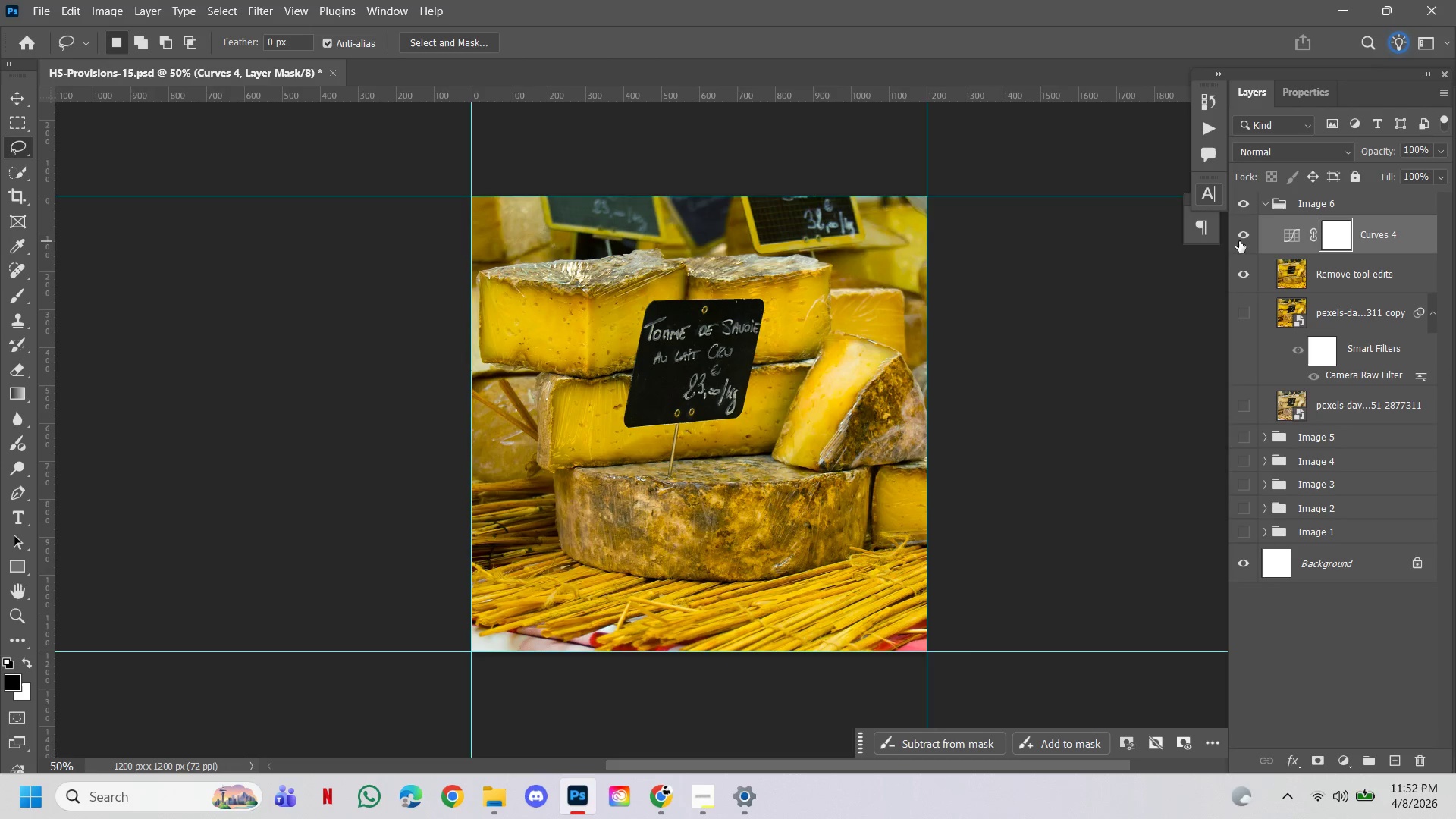 
left_click([1239, 241])
 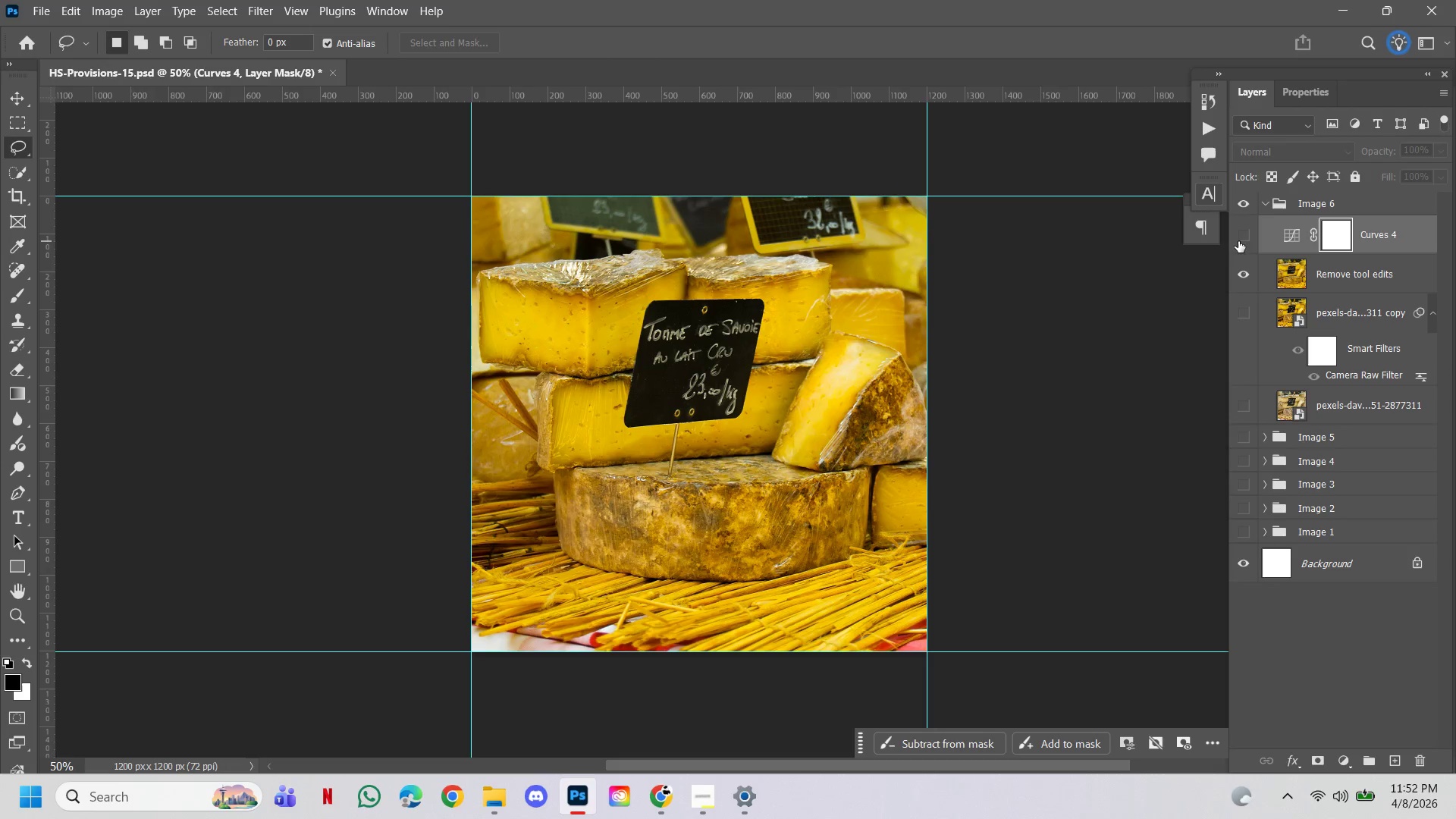 
left_click([1238, 241])
 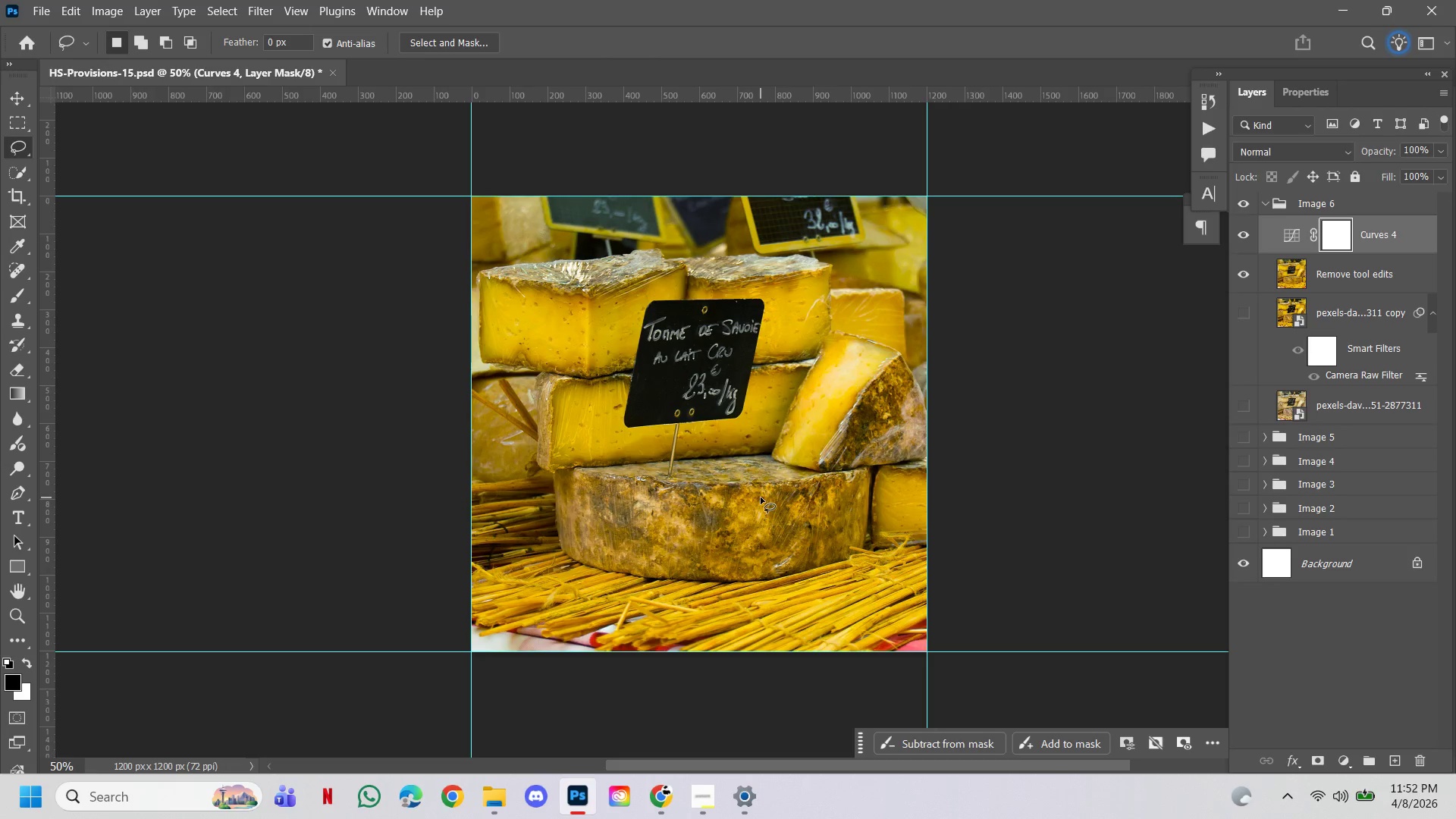 
hold_key(key=ControlLeft, duration=1.5)
 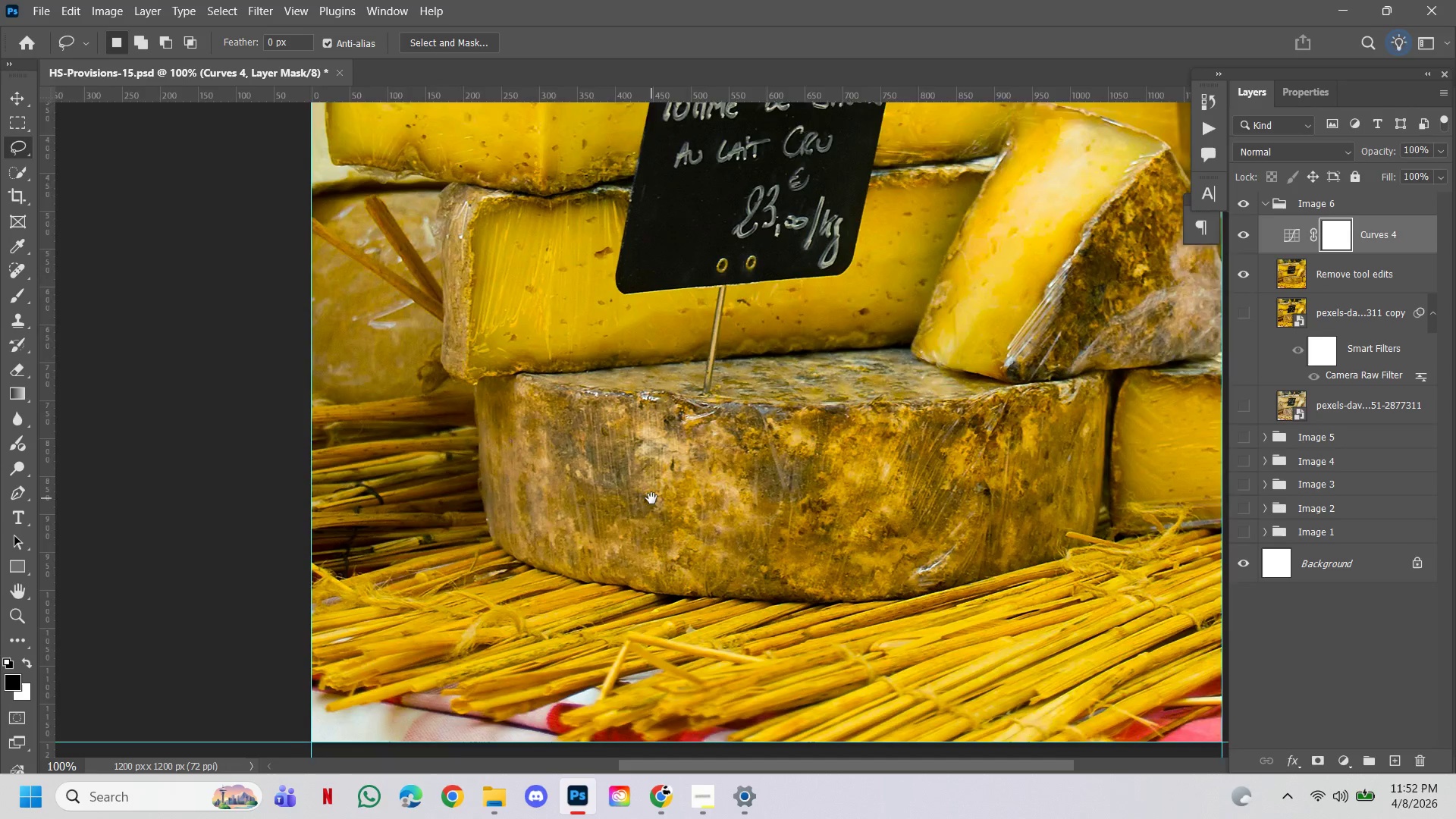 
hold_key(key=Space, duration=1.51)
 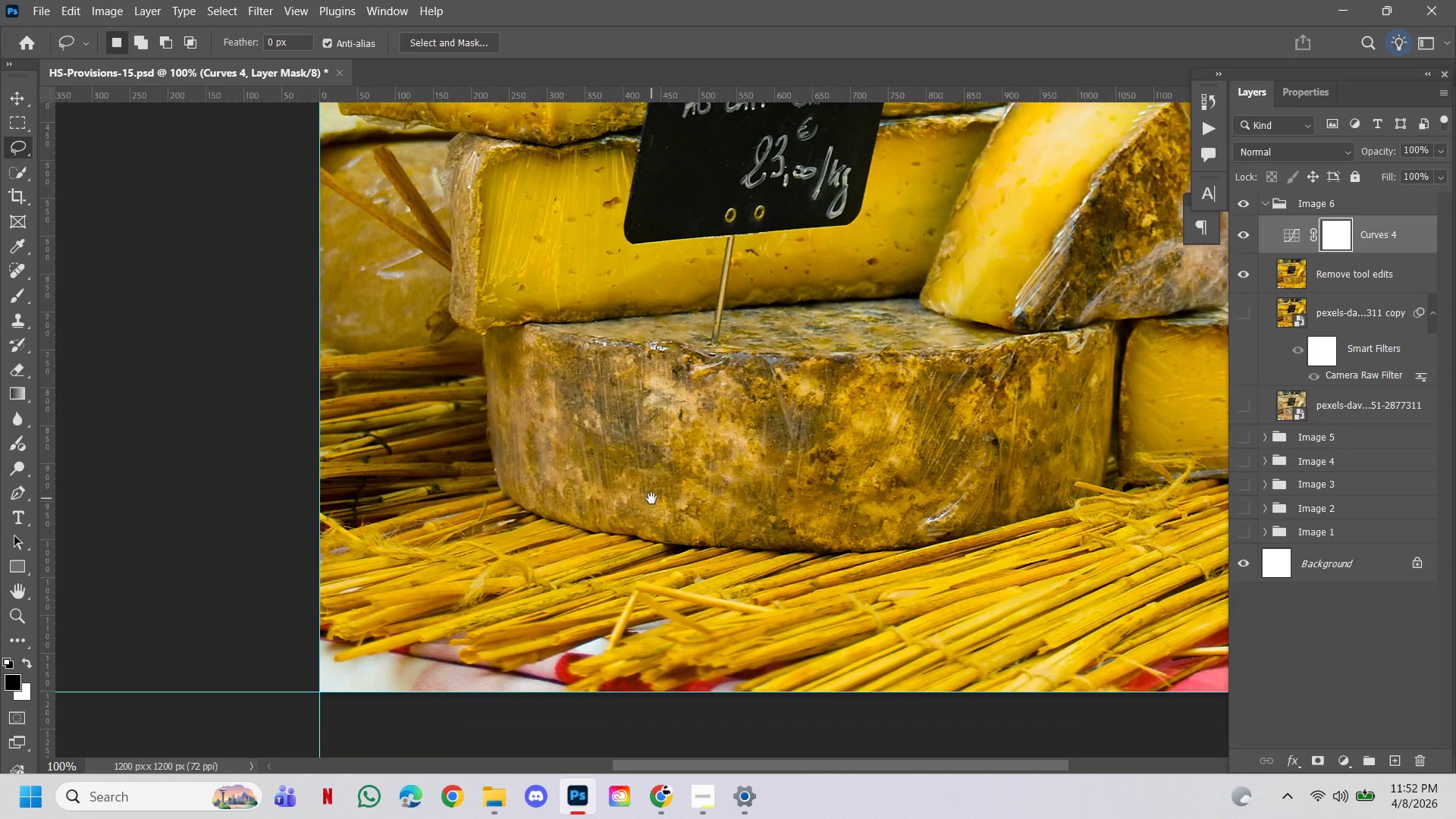 
left_click([656, 461])
 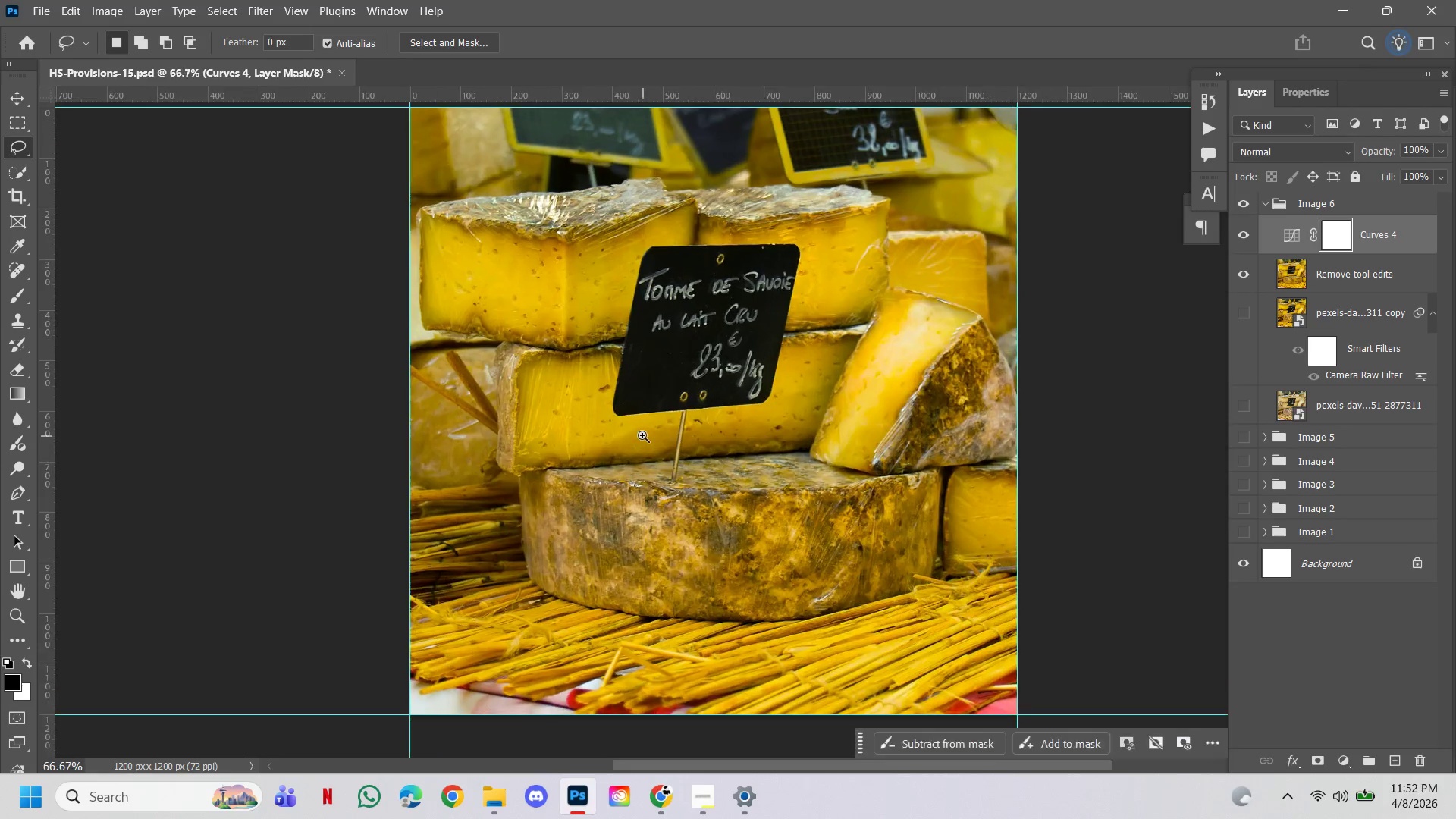 
left_click([642, 435])
 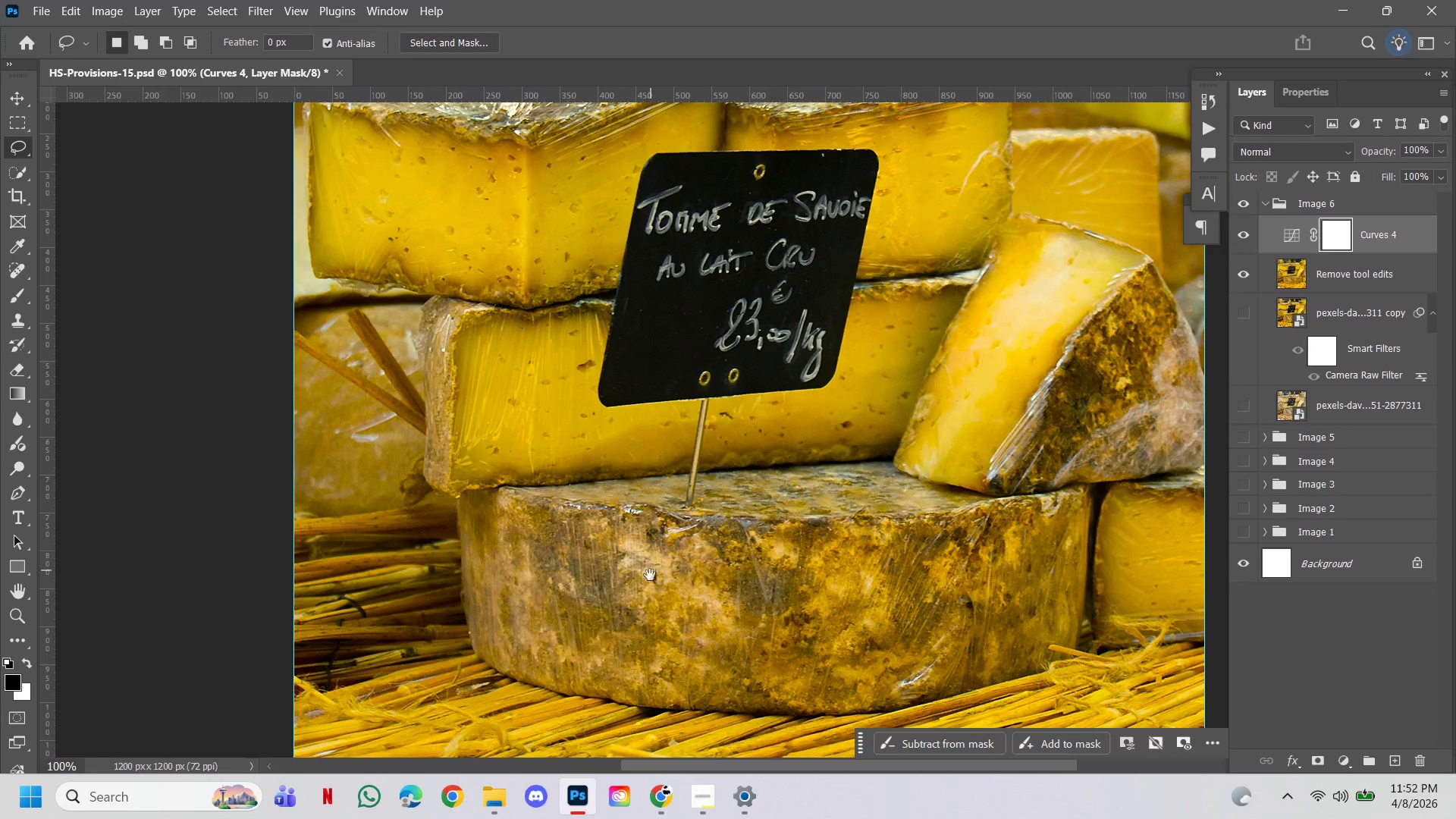 
hold_key(key=Space, duration=3.98)
 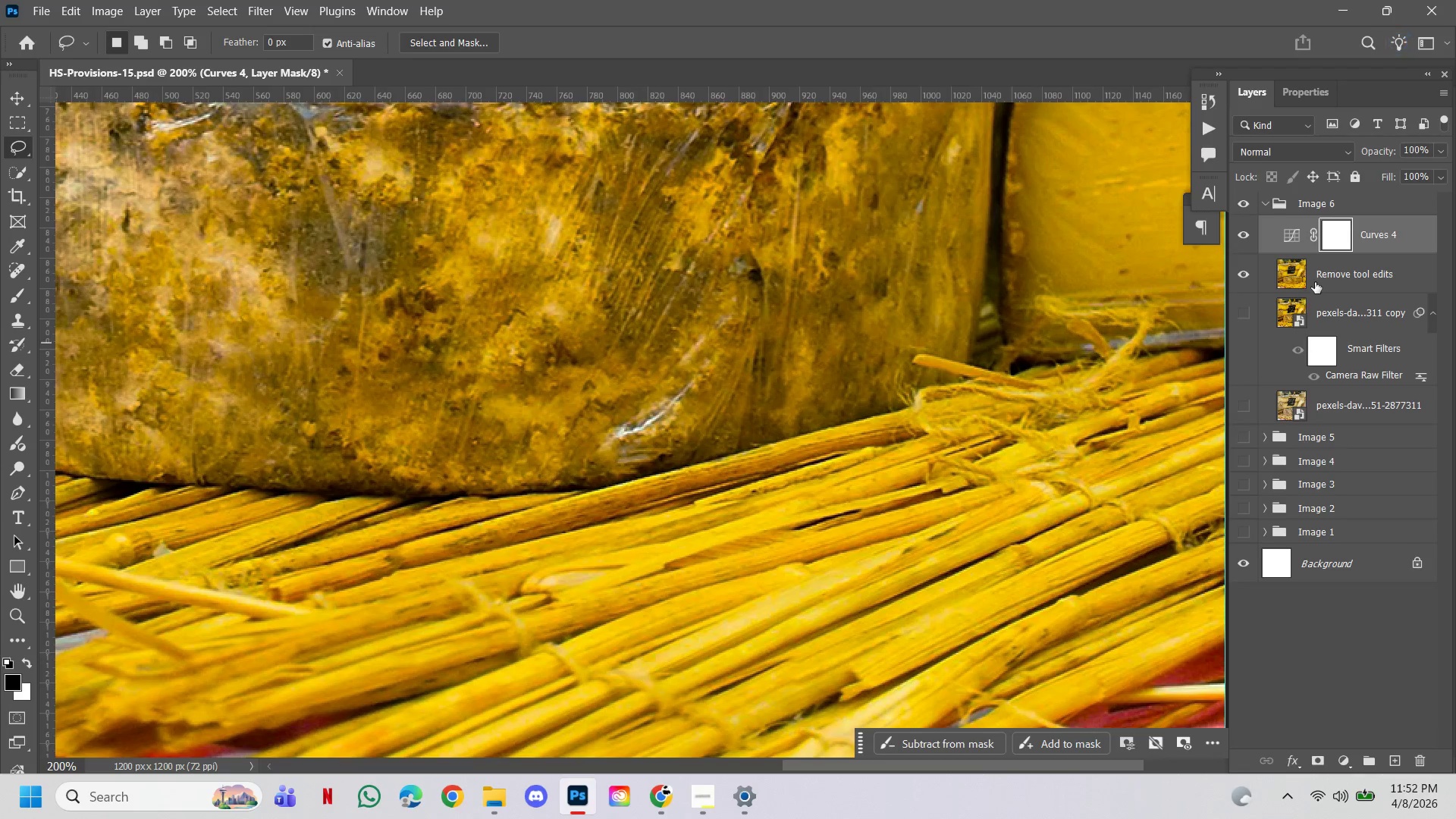 
left_click_drag(start_coordinate=[638, 586], to_coordinate=[651, 499])
 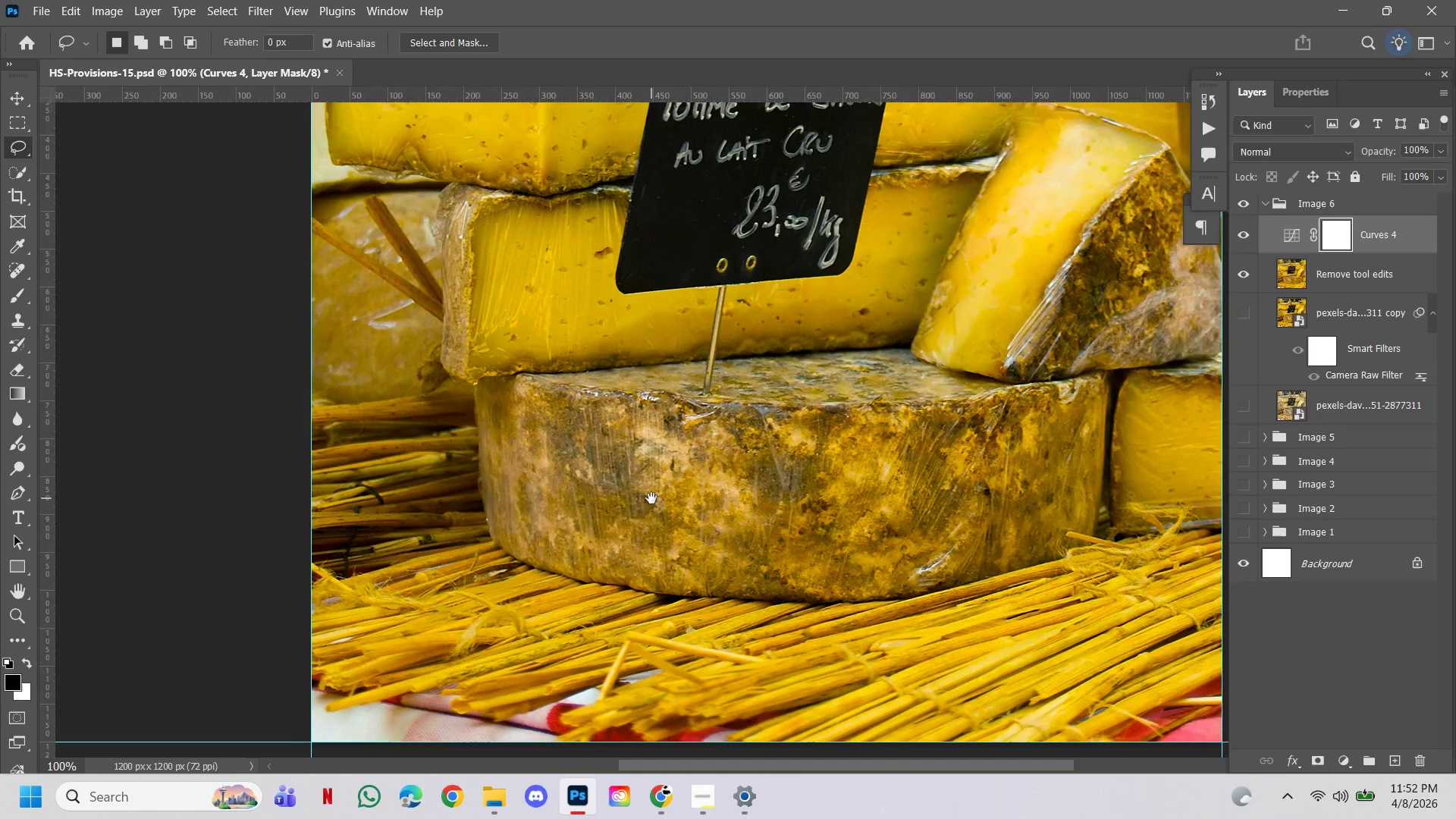 
double_click([651, 498])
 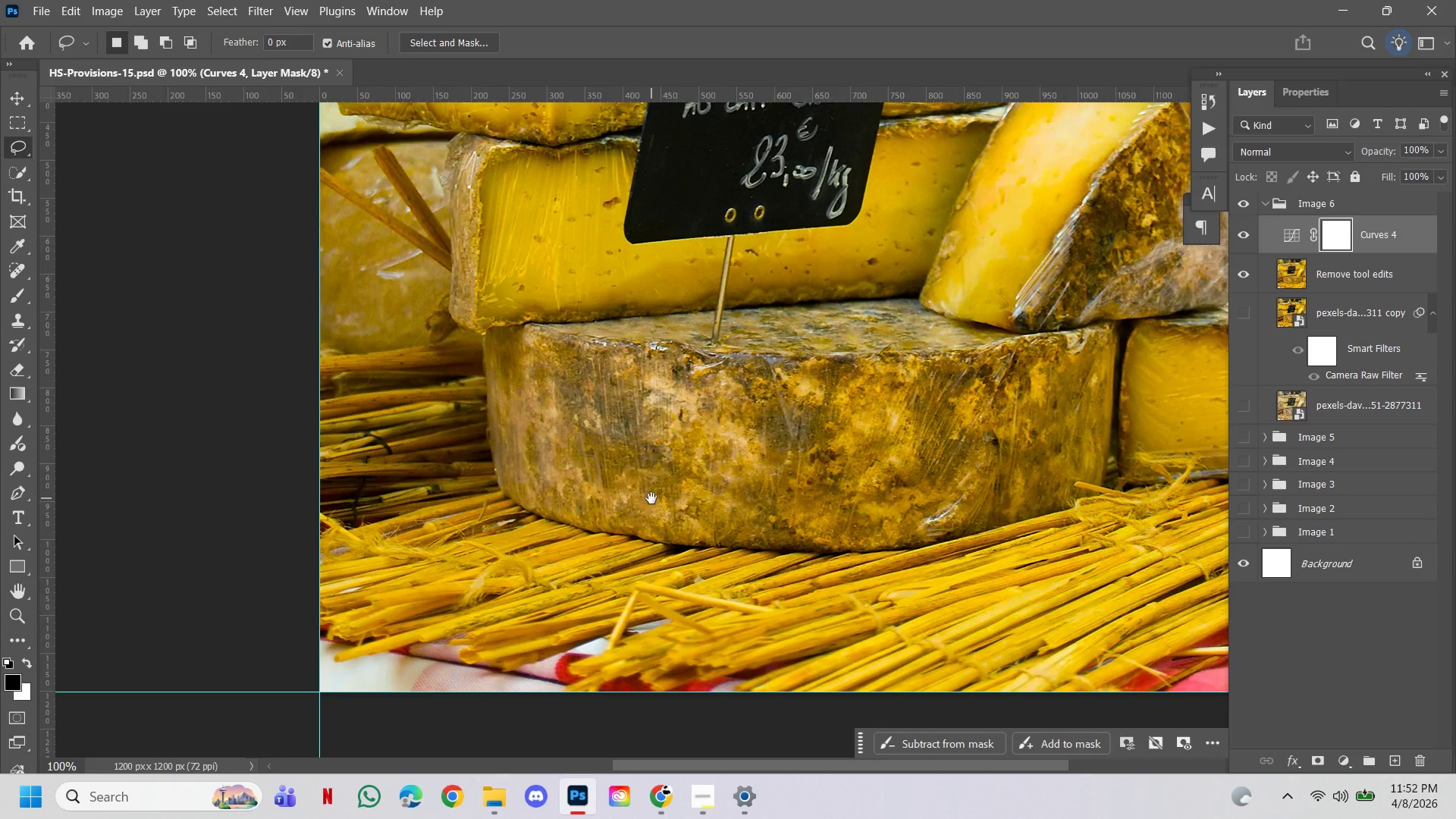 
hold_key(key=ControlLeft, duration=0.86)
 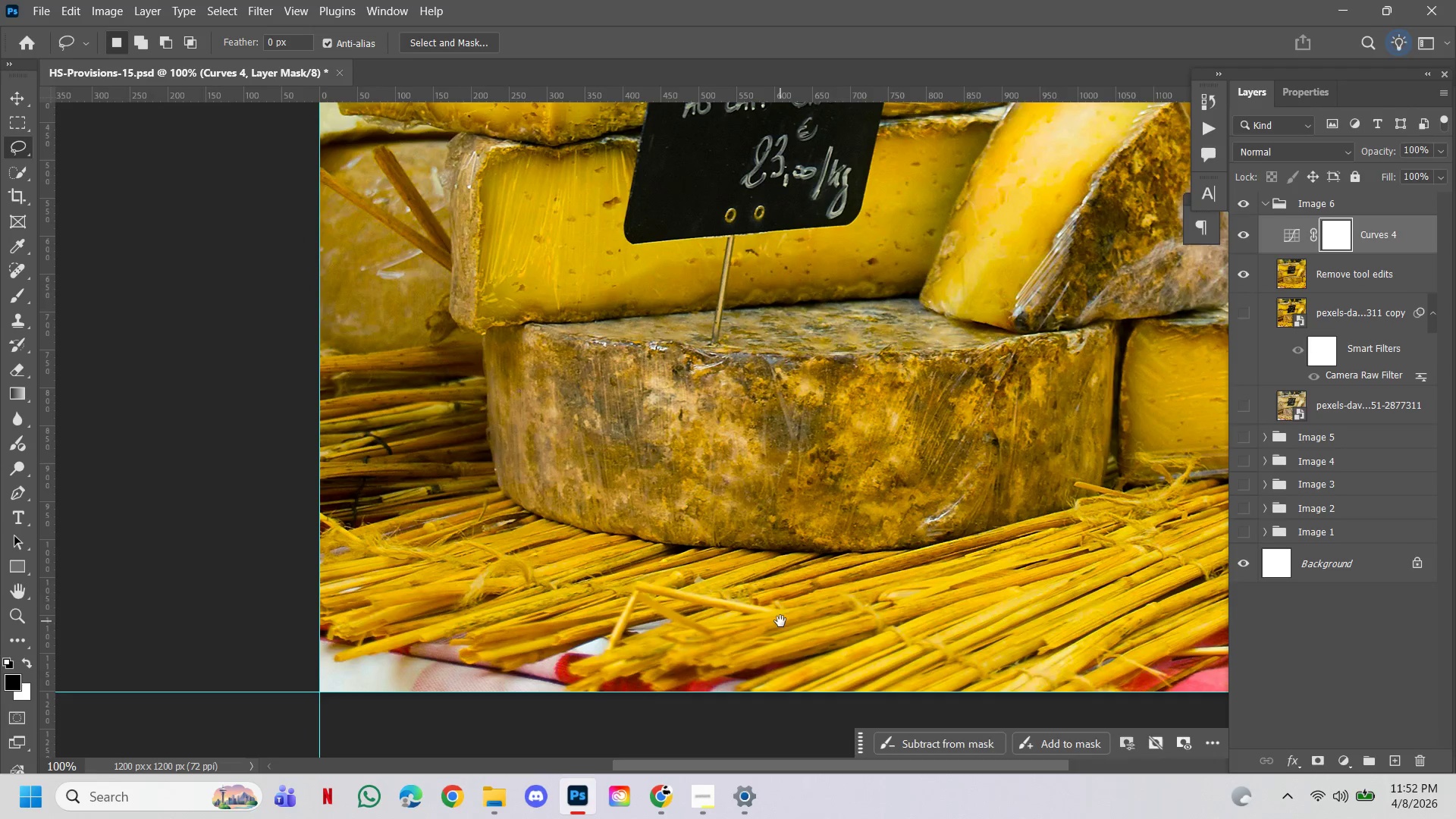 
left_click_drag(start_coordinate=[780, 621], to_coordinate=[747, 548])
 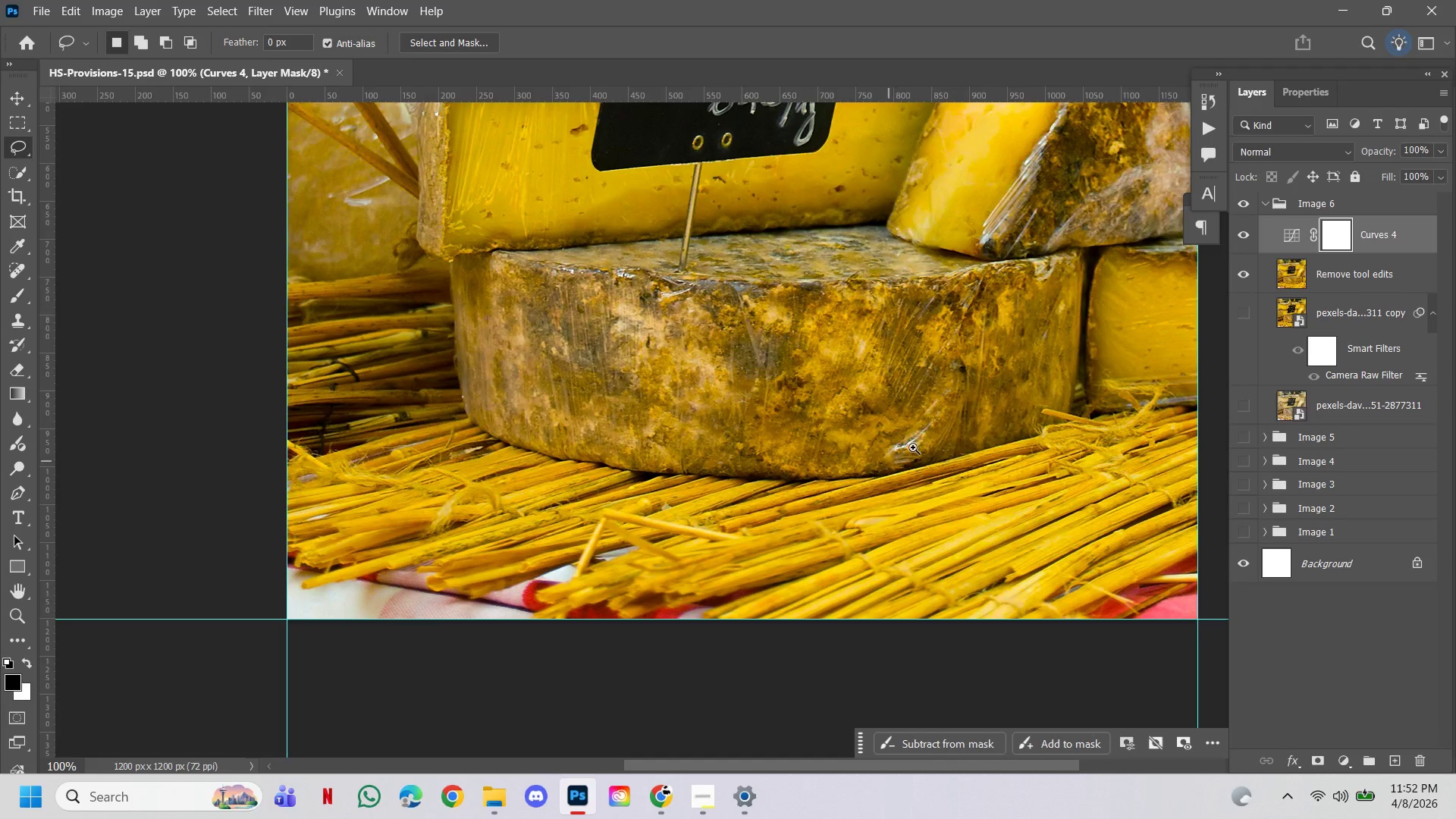 
hold_key(key=ControlLeft, duration=0.94)
left_click([1113, 452])
 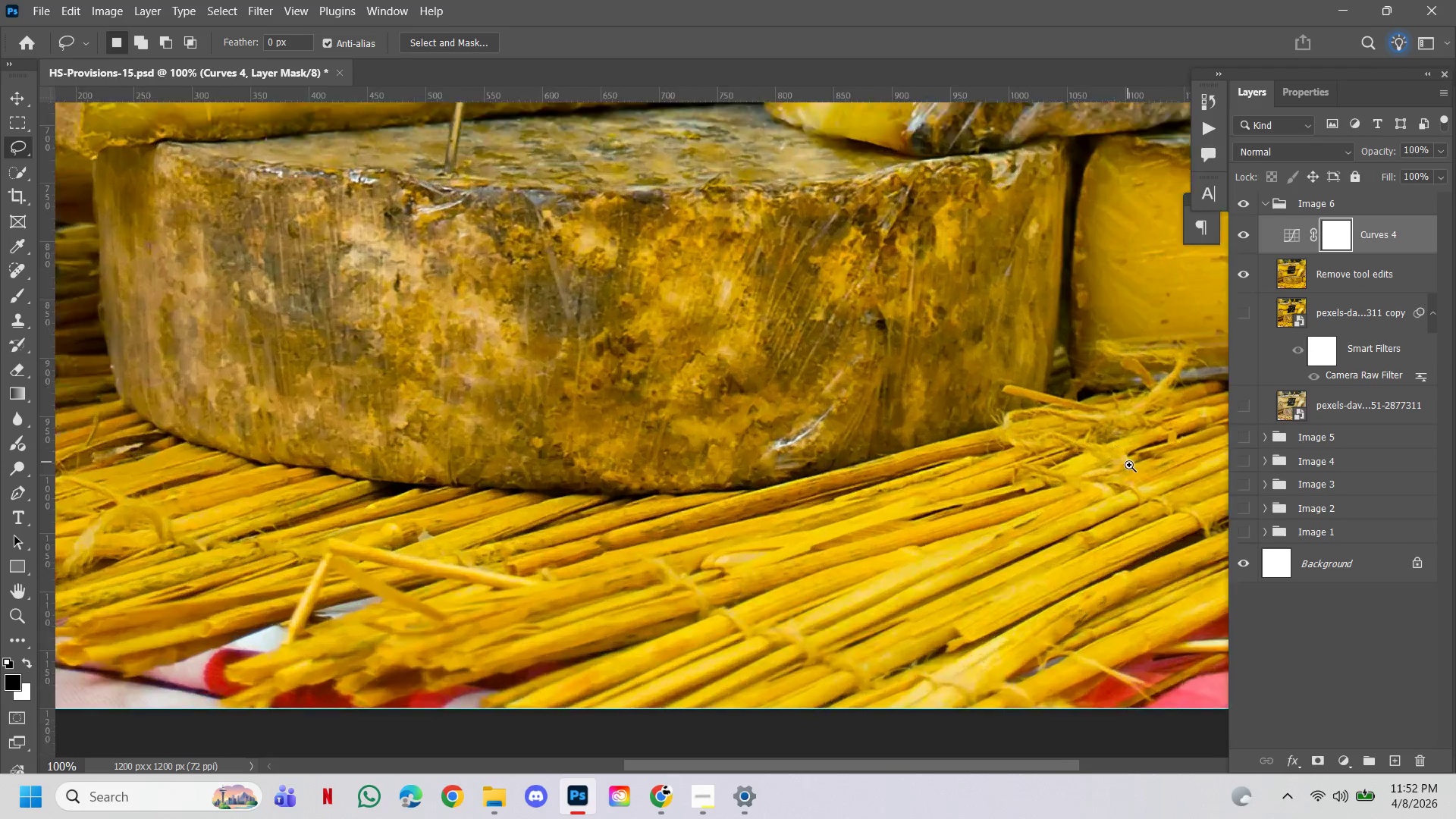 
left_click_drag(start_coordinate=[1128, 465], to_coordinate=[1071, 453])
 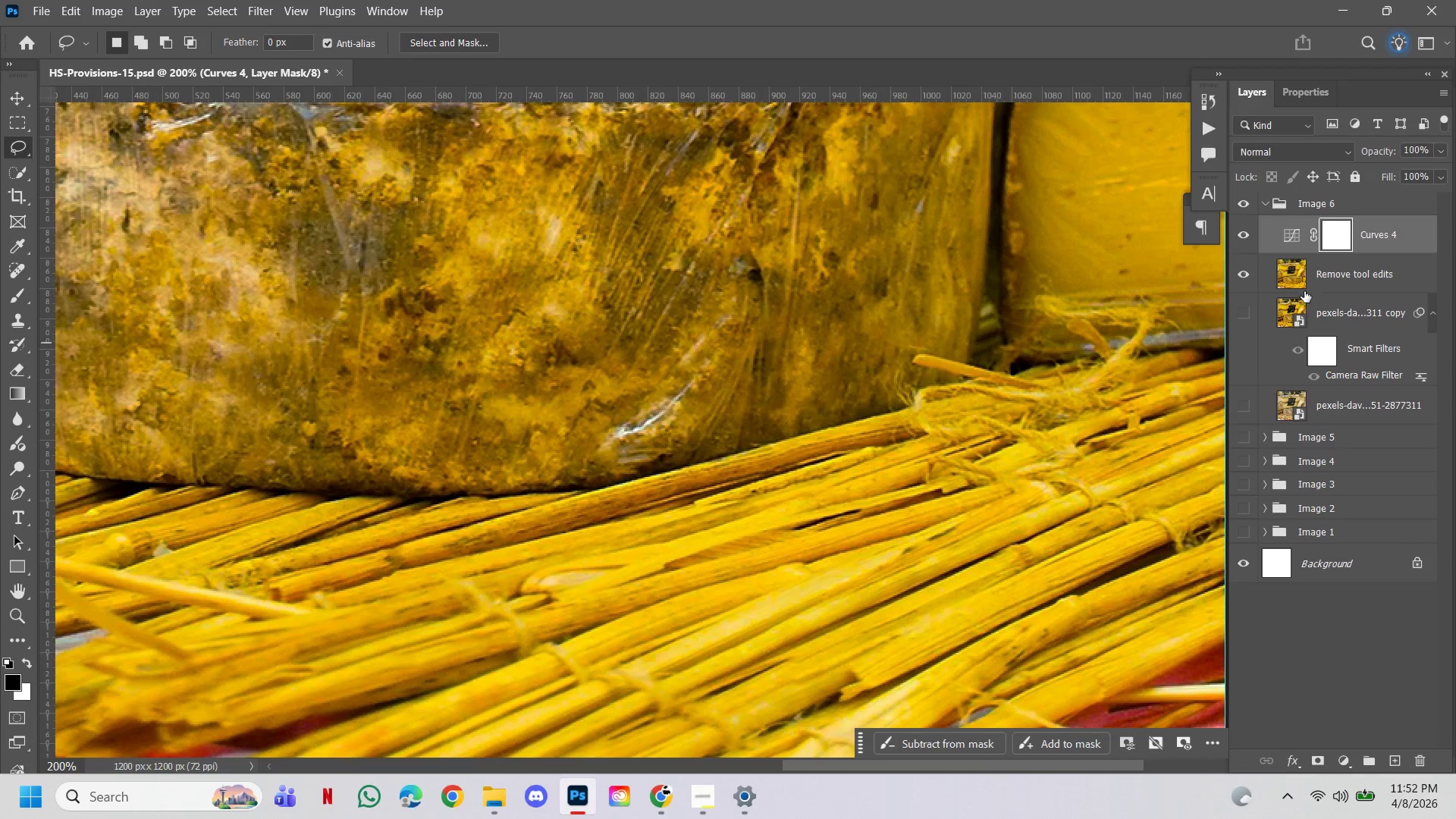 
left_click([1315, 282])
 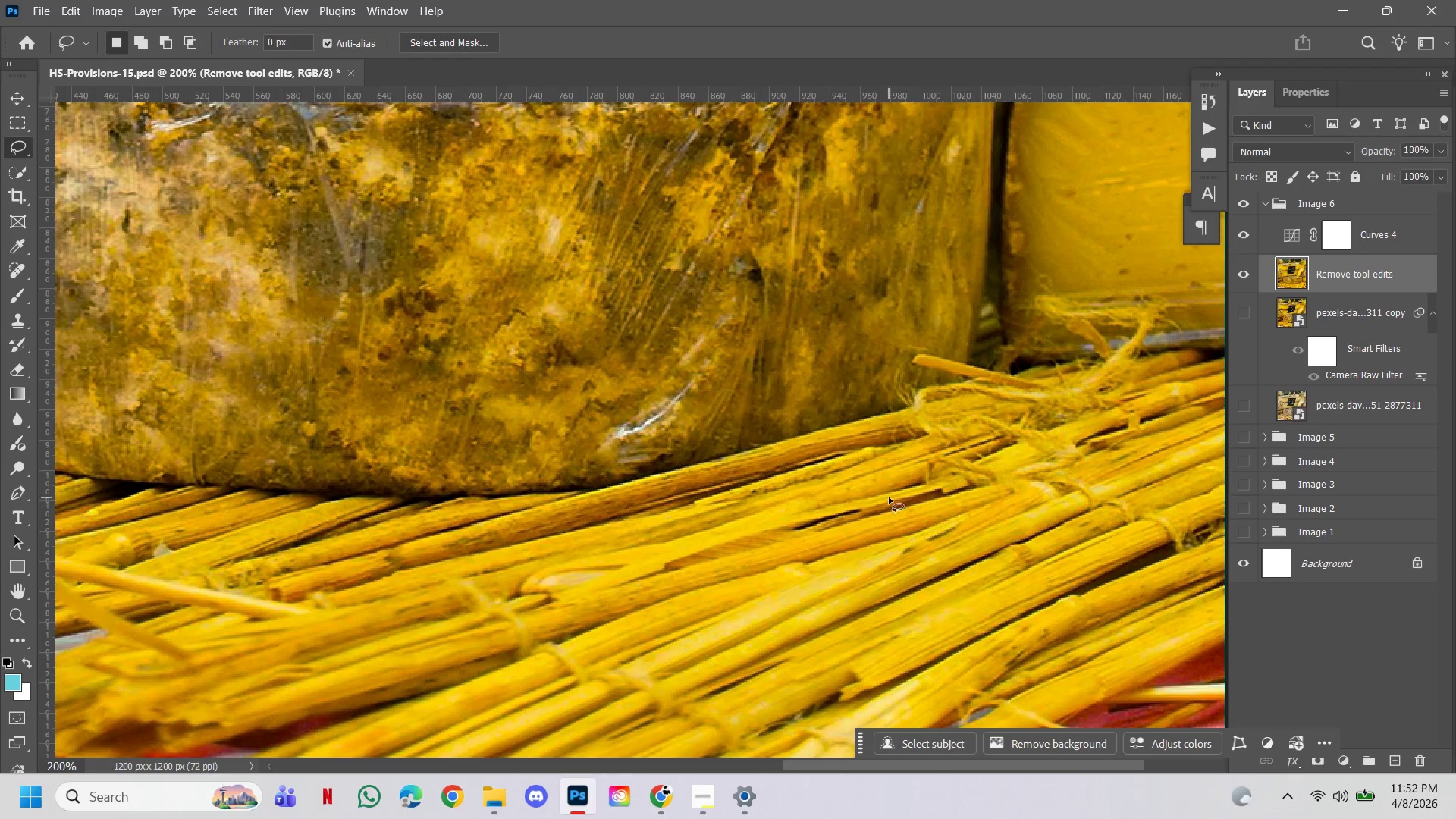 
key(L)
 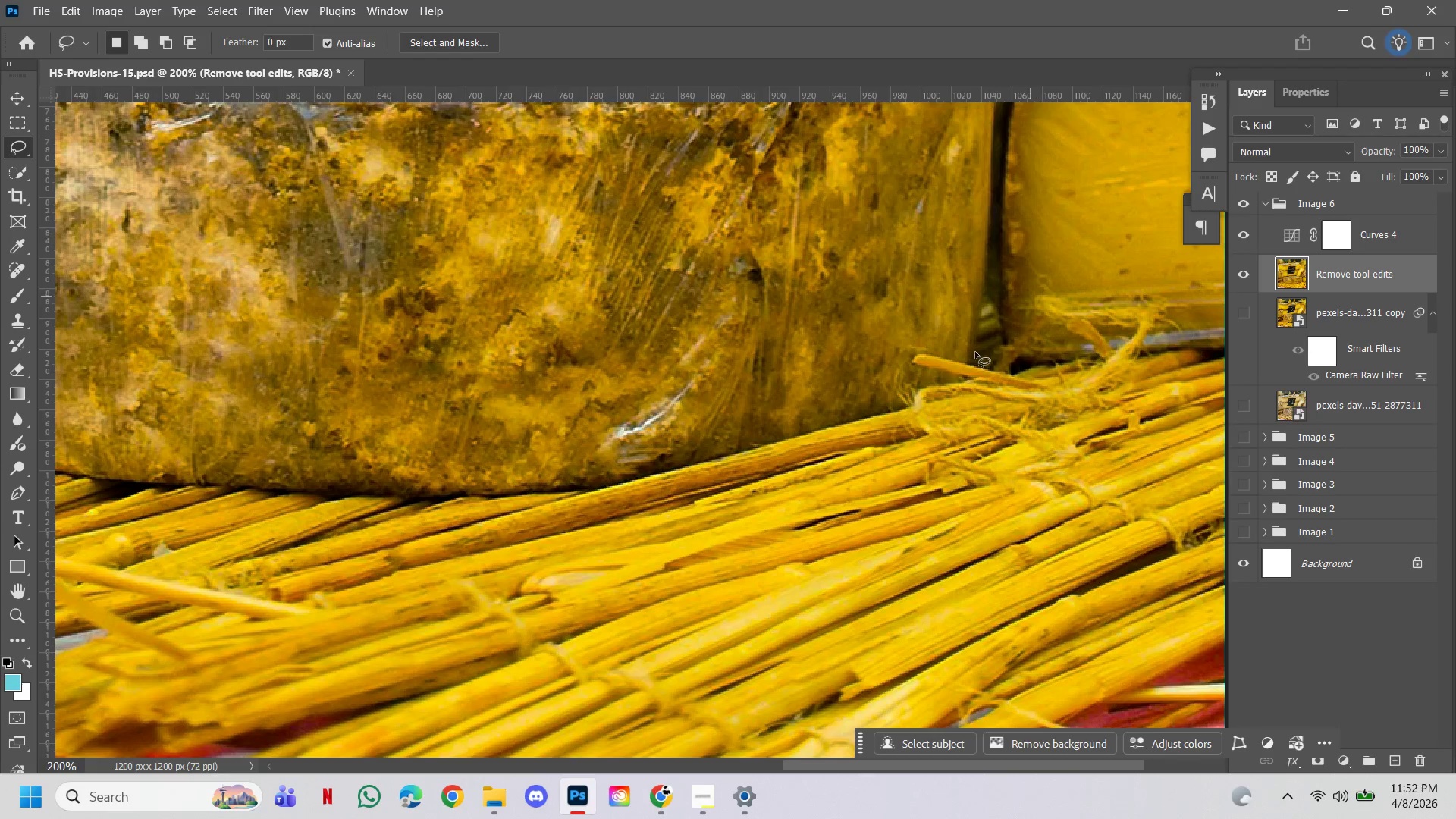 
left_click_drag(start_coordinate=[895, 444], to_coordinate=[1041, 319])
 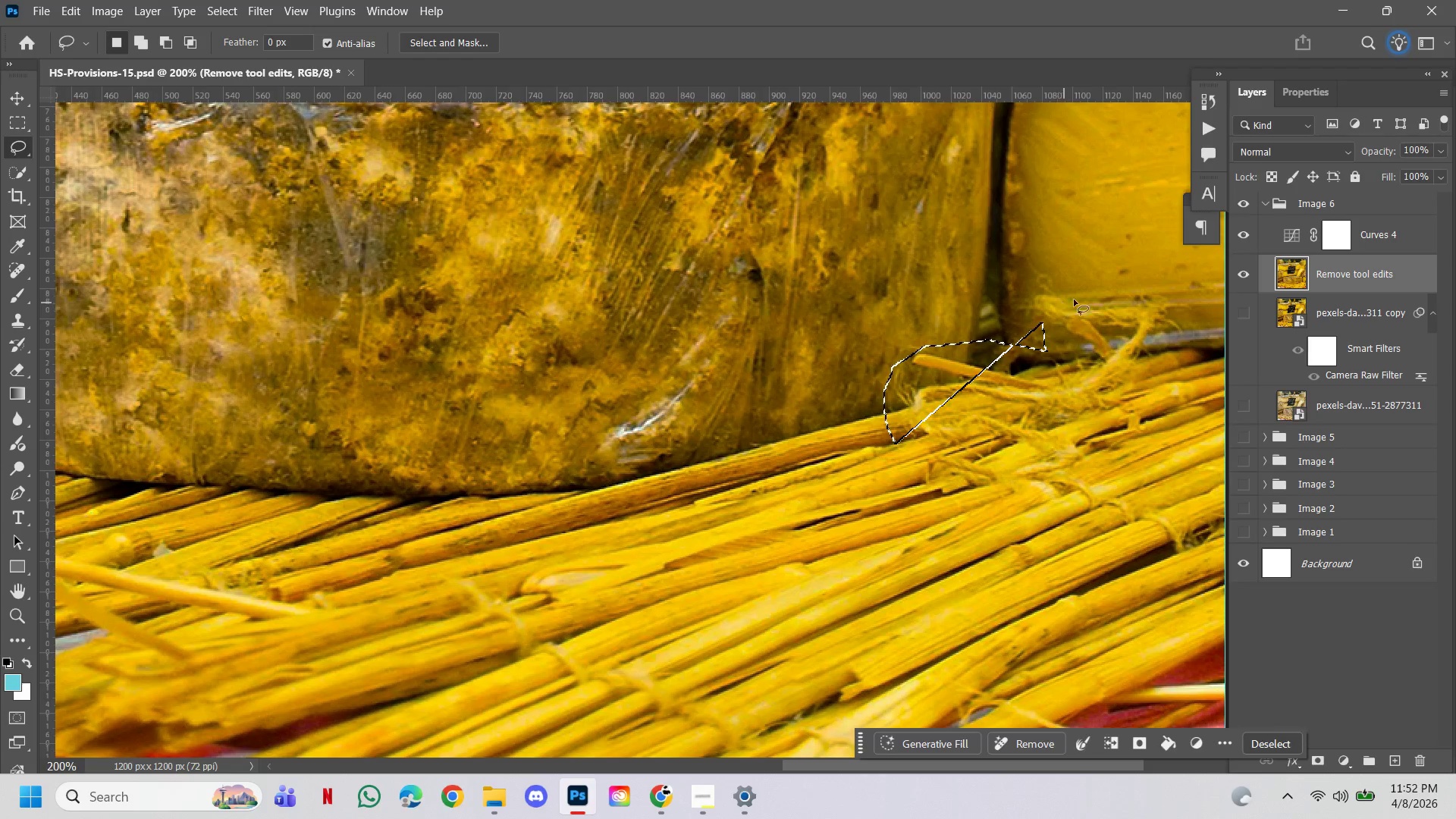 
left_click_drag(start_coordinate=[1108, 290], to_coordinate=[1297, 277])
 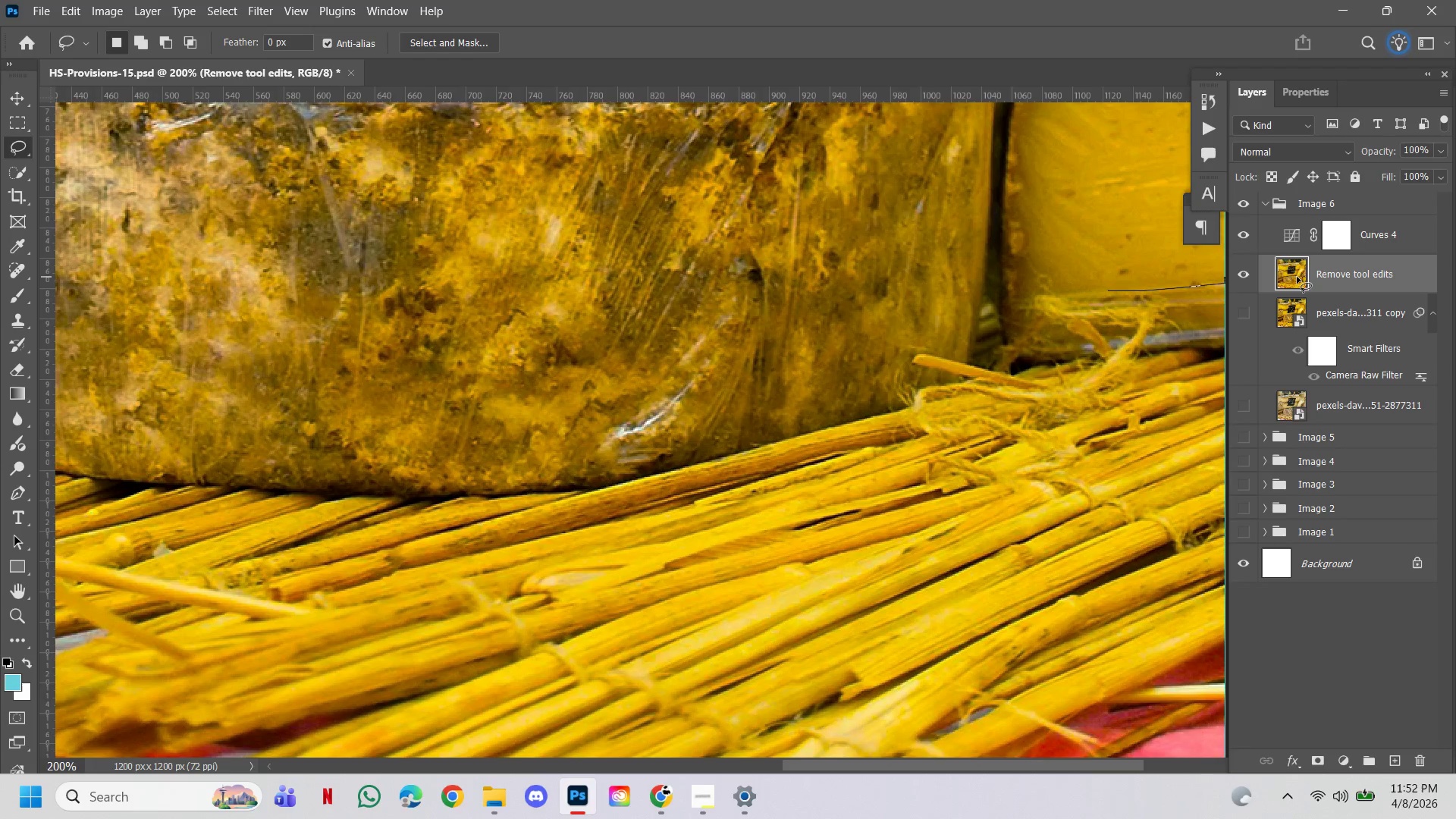 
double_click([1297, 277])
 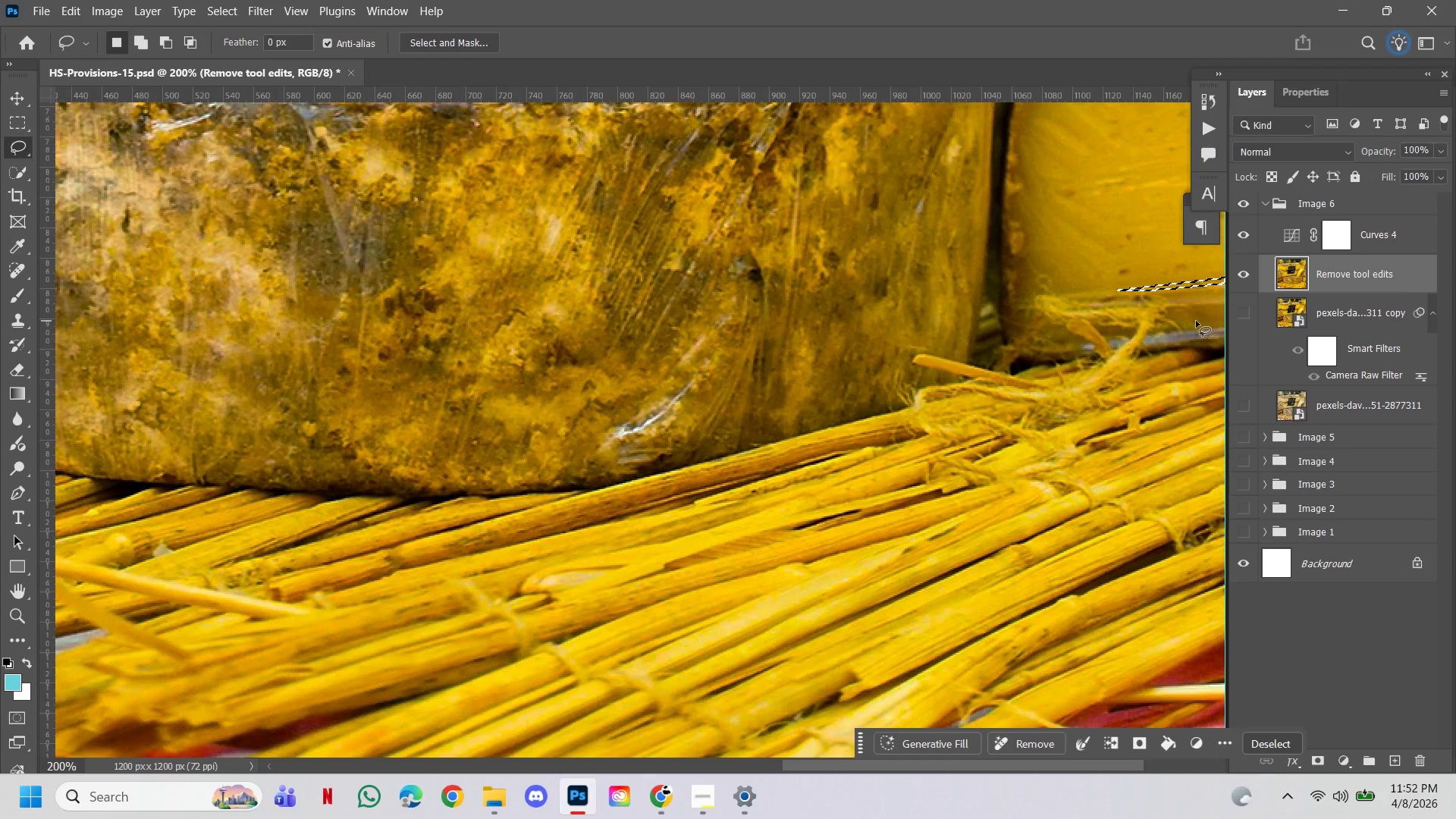 
key(Control+ControlLeft)
 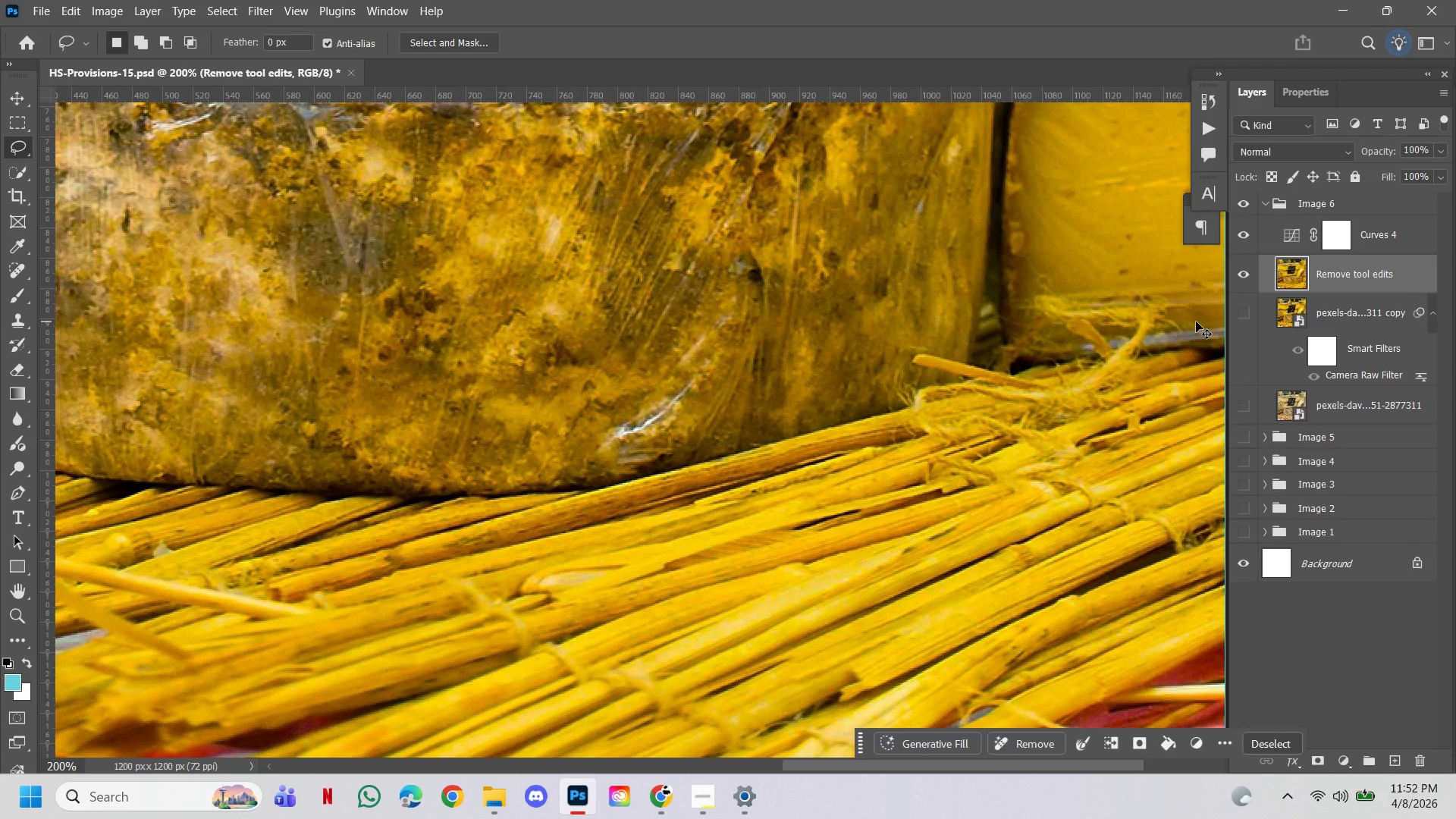 
key(Control+D)
 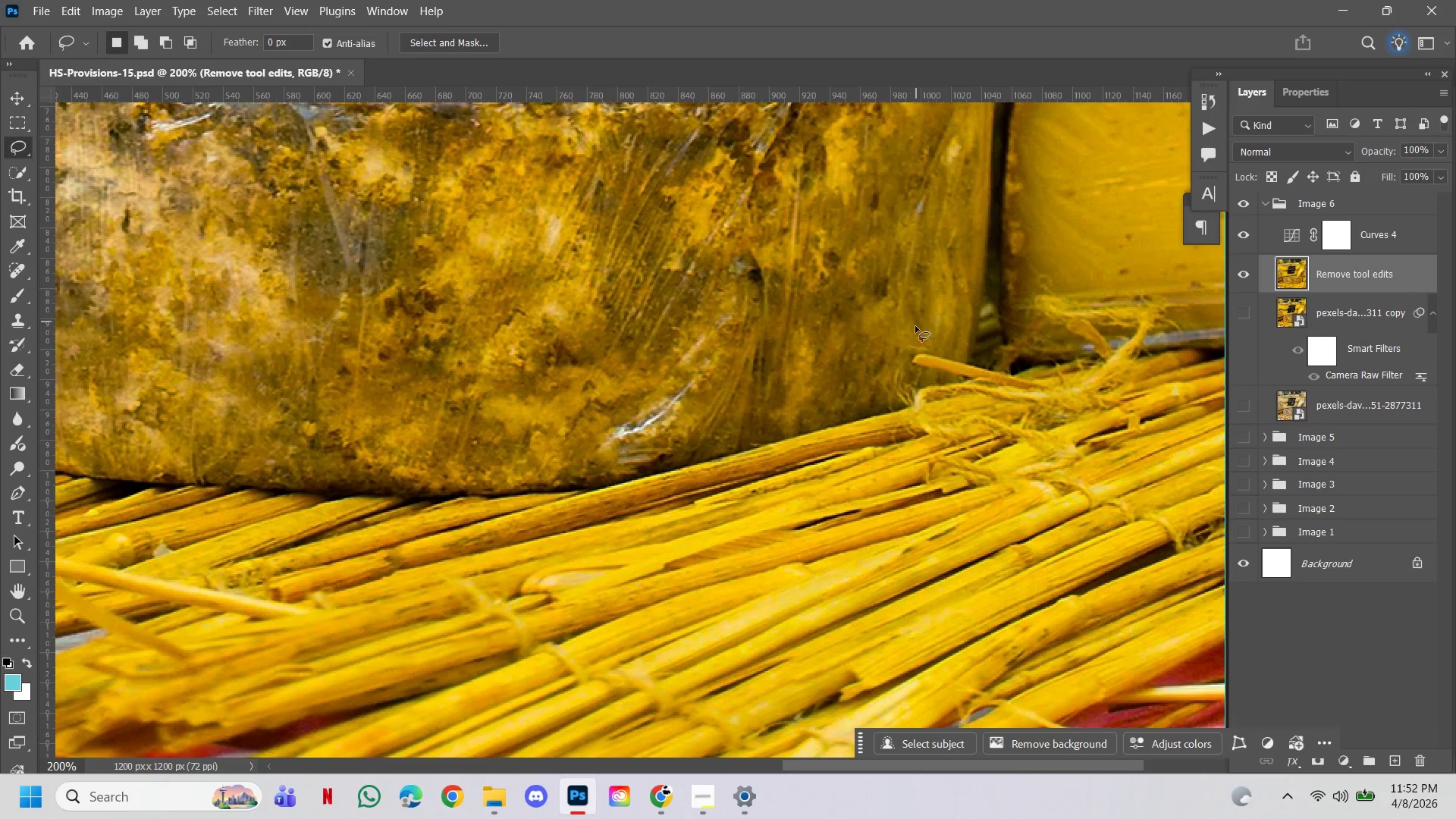 
left_click_drag(start_coordinate=[908, 322], to_coordinate=[932, 269])
 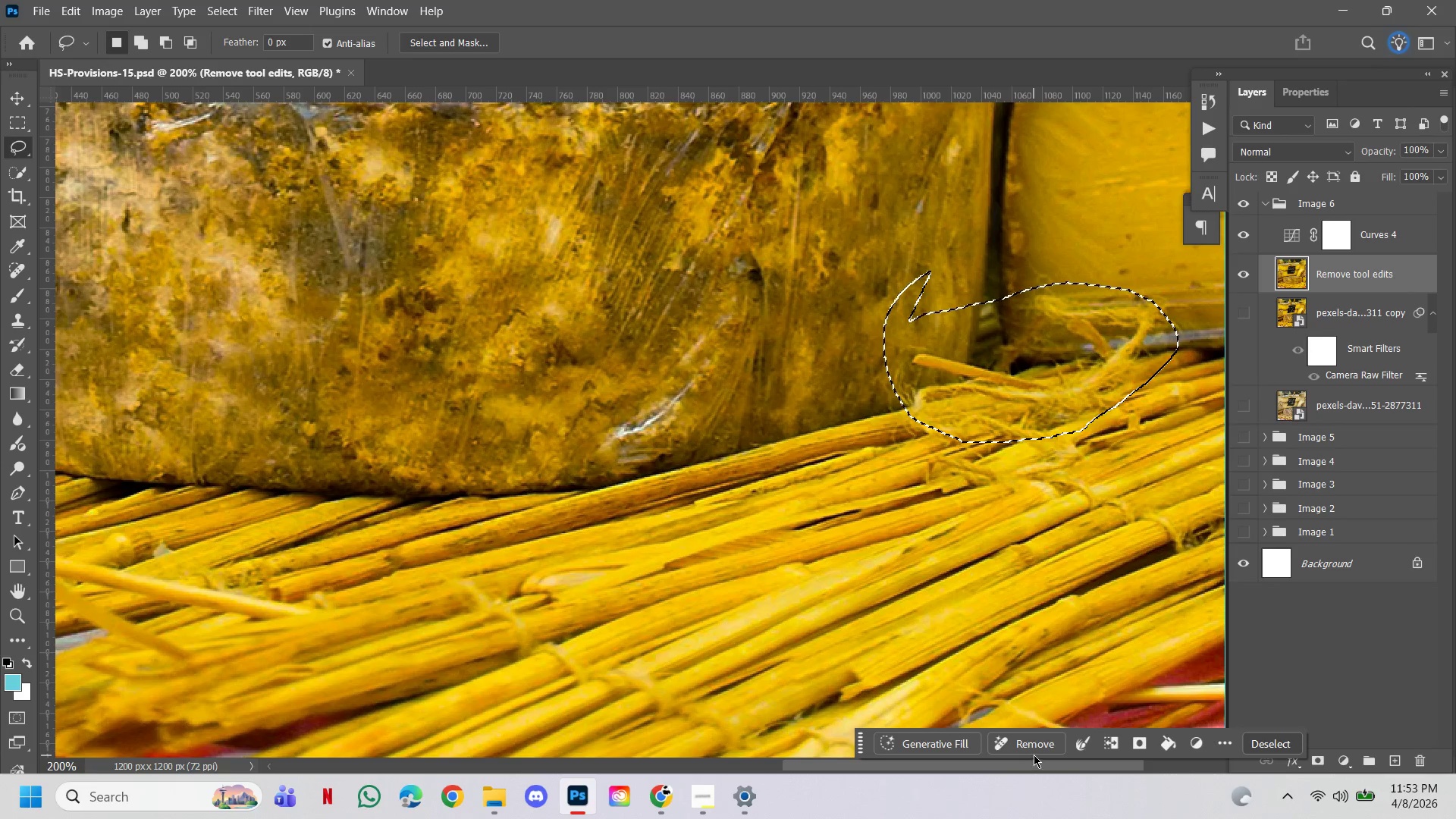 
left_click([1032, 747])
 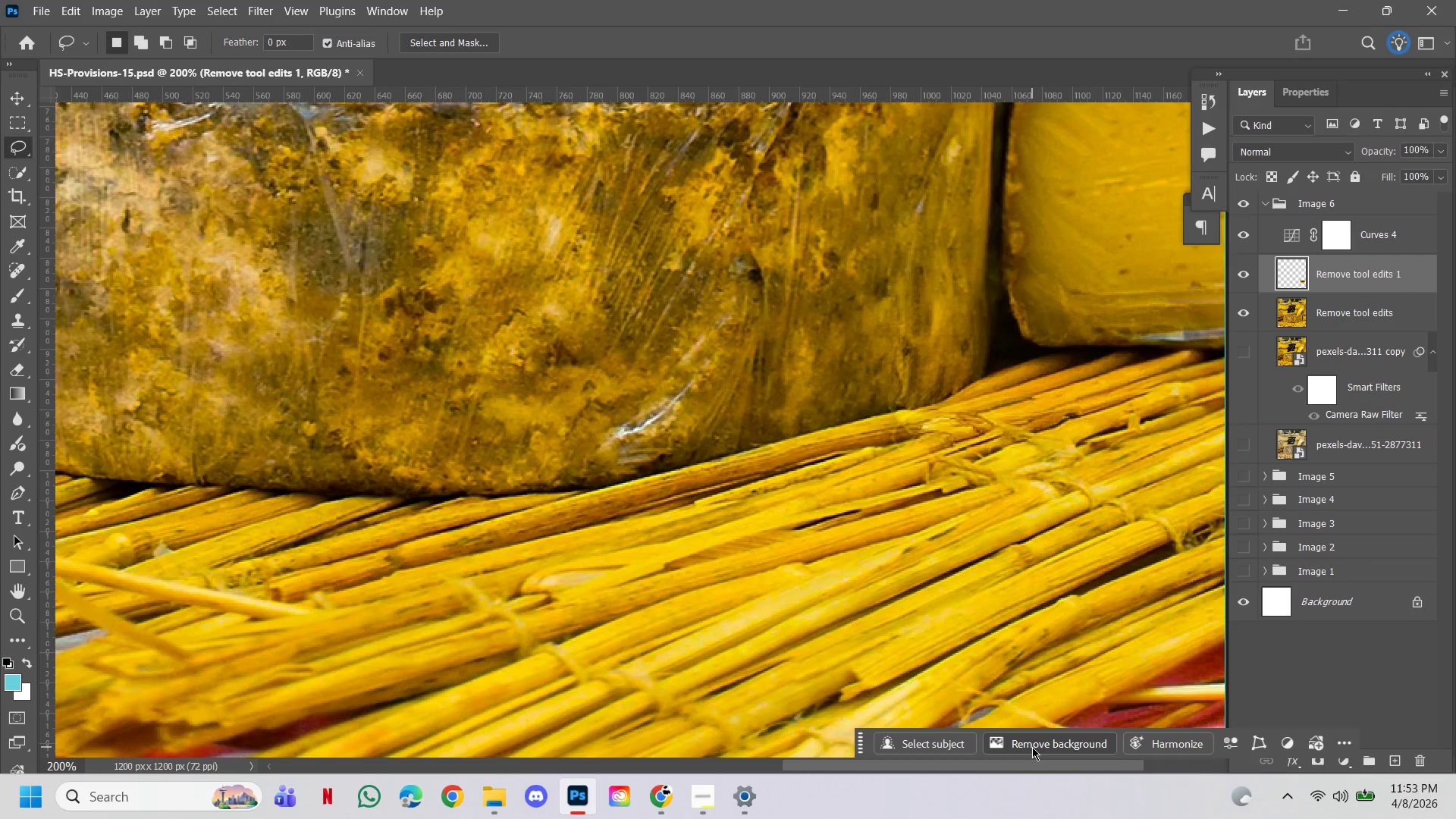 
wait(20.66)
 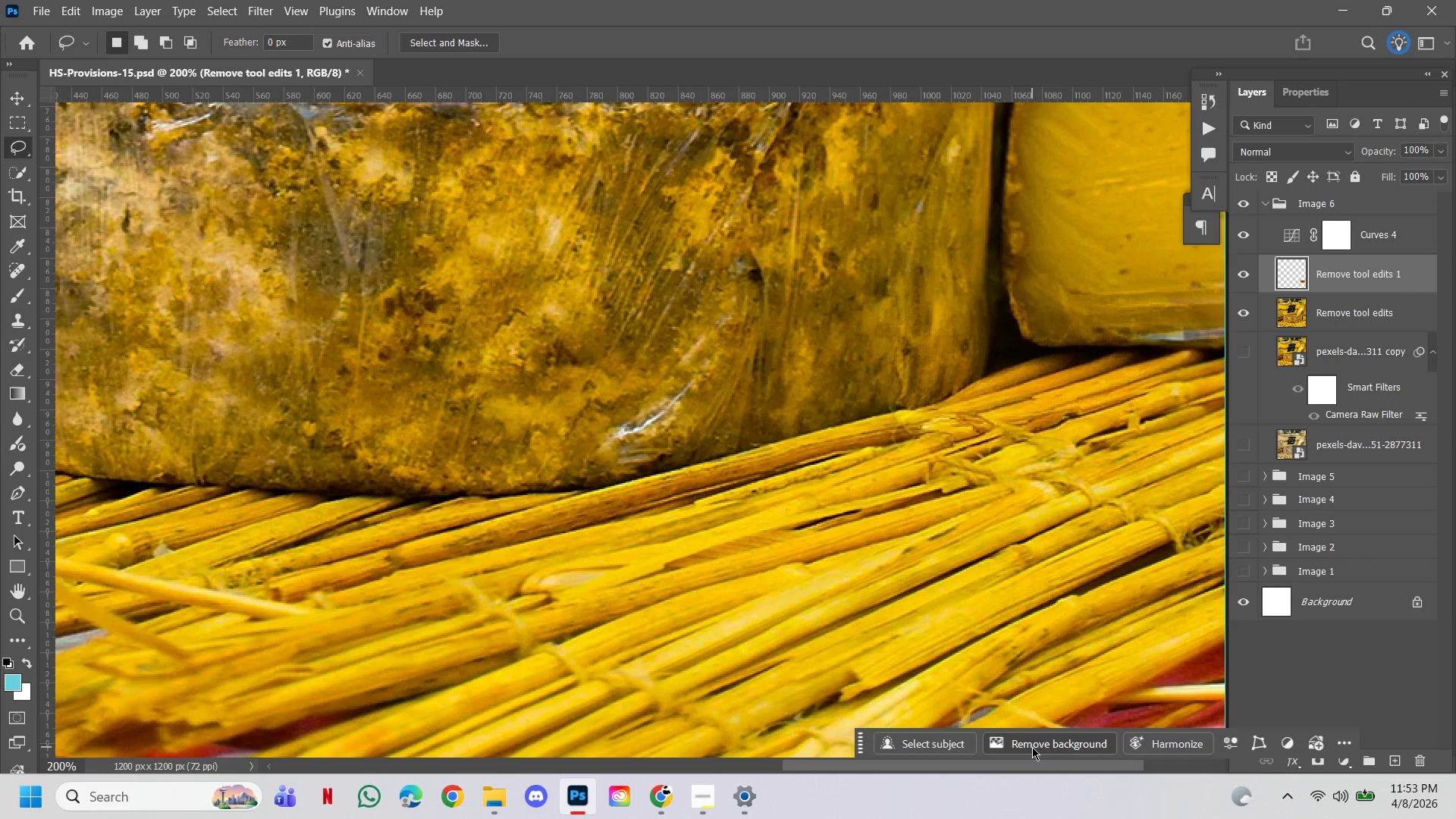 
hold_key(key=ControlLeft, duration=1.92)
 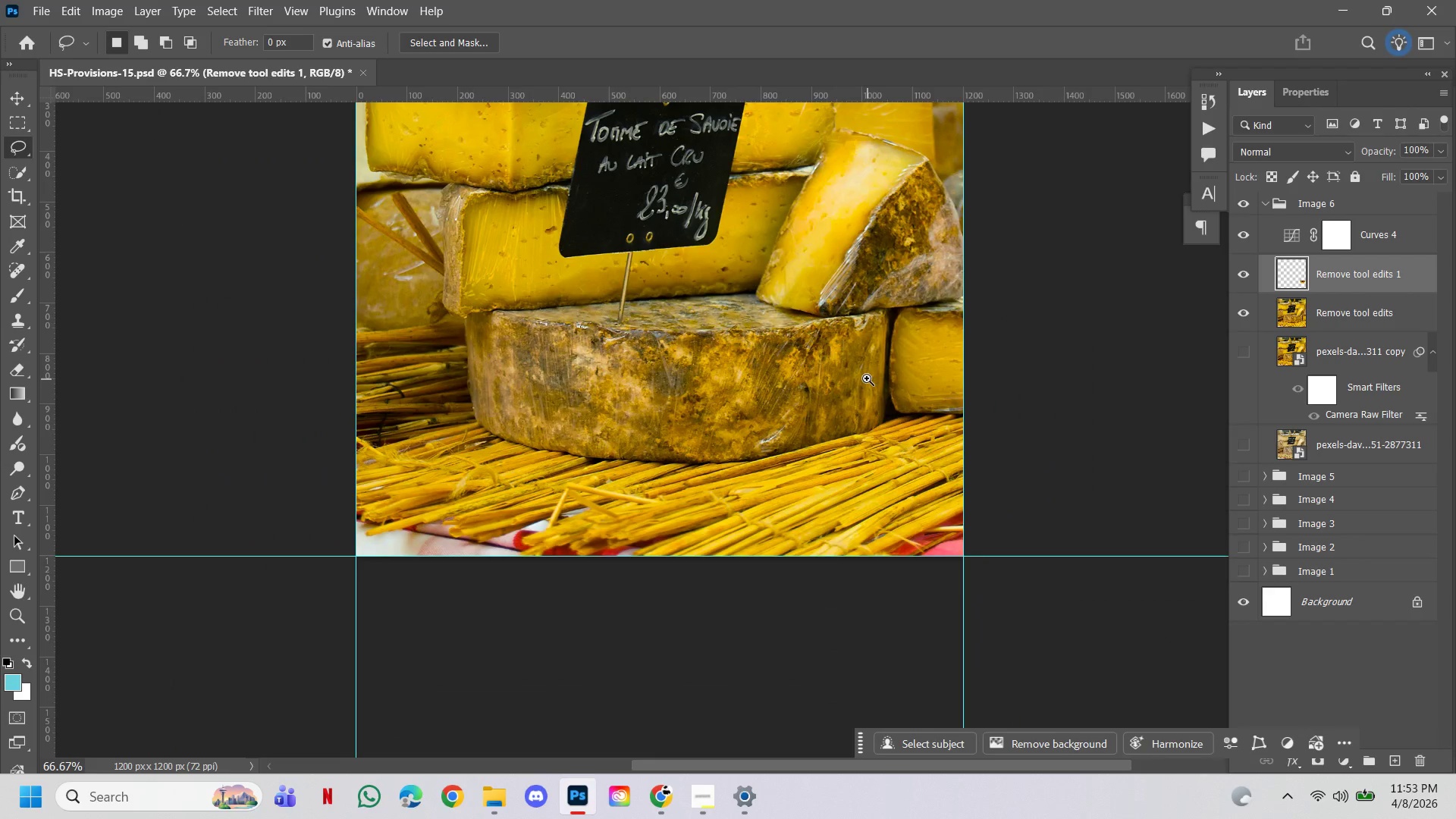 
hold_key(key=Space, duration=4.3)
 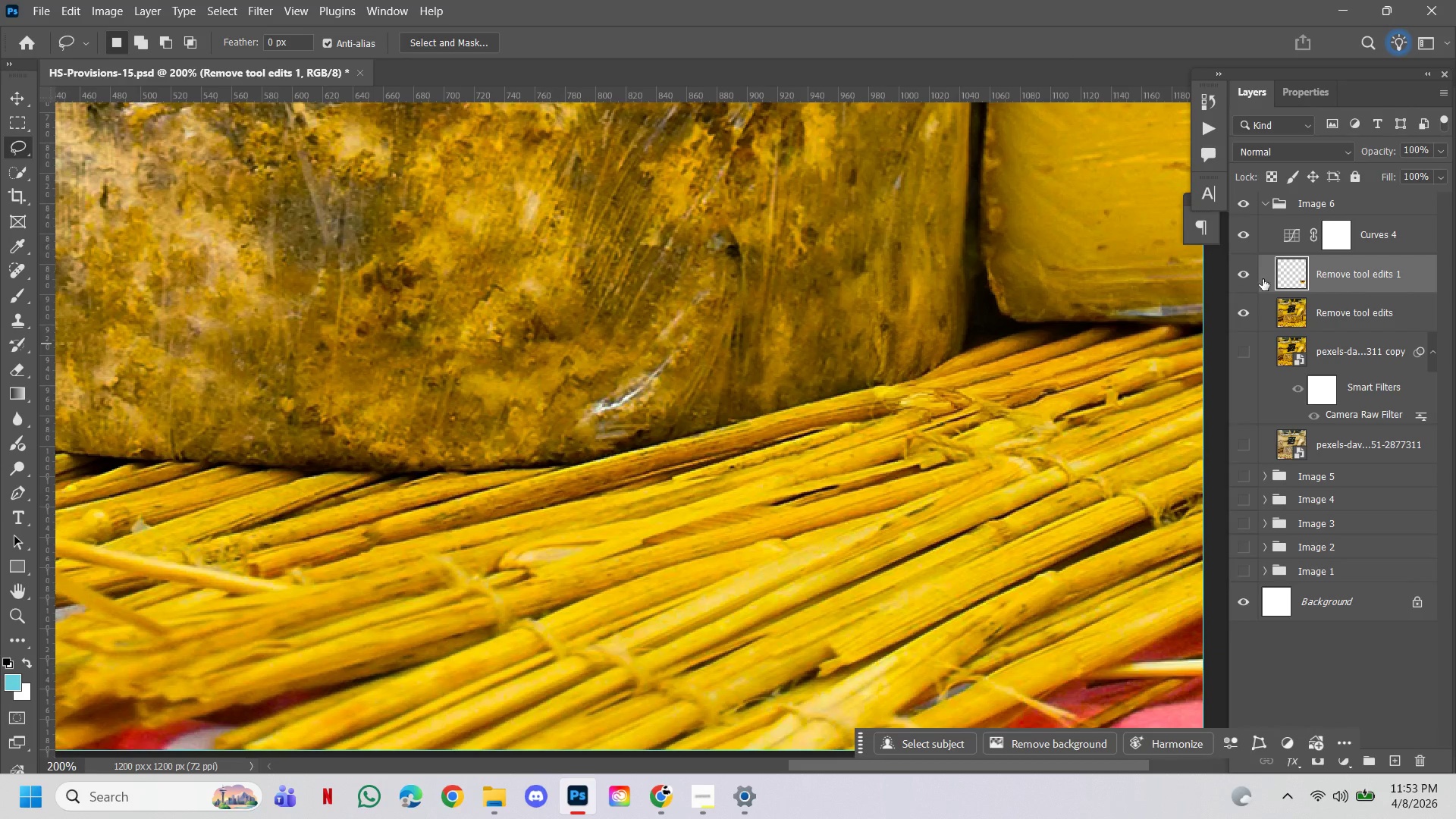 
hold_key(key=AltLeft, duration=1.53)
double_click([833, 447])
 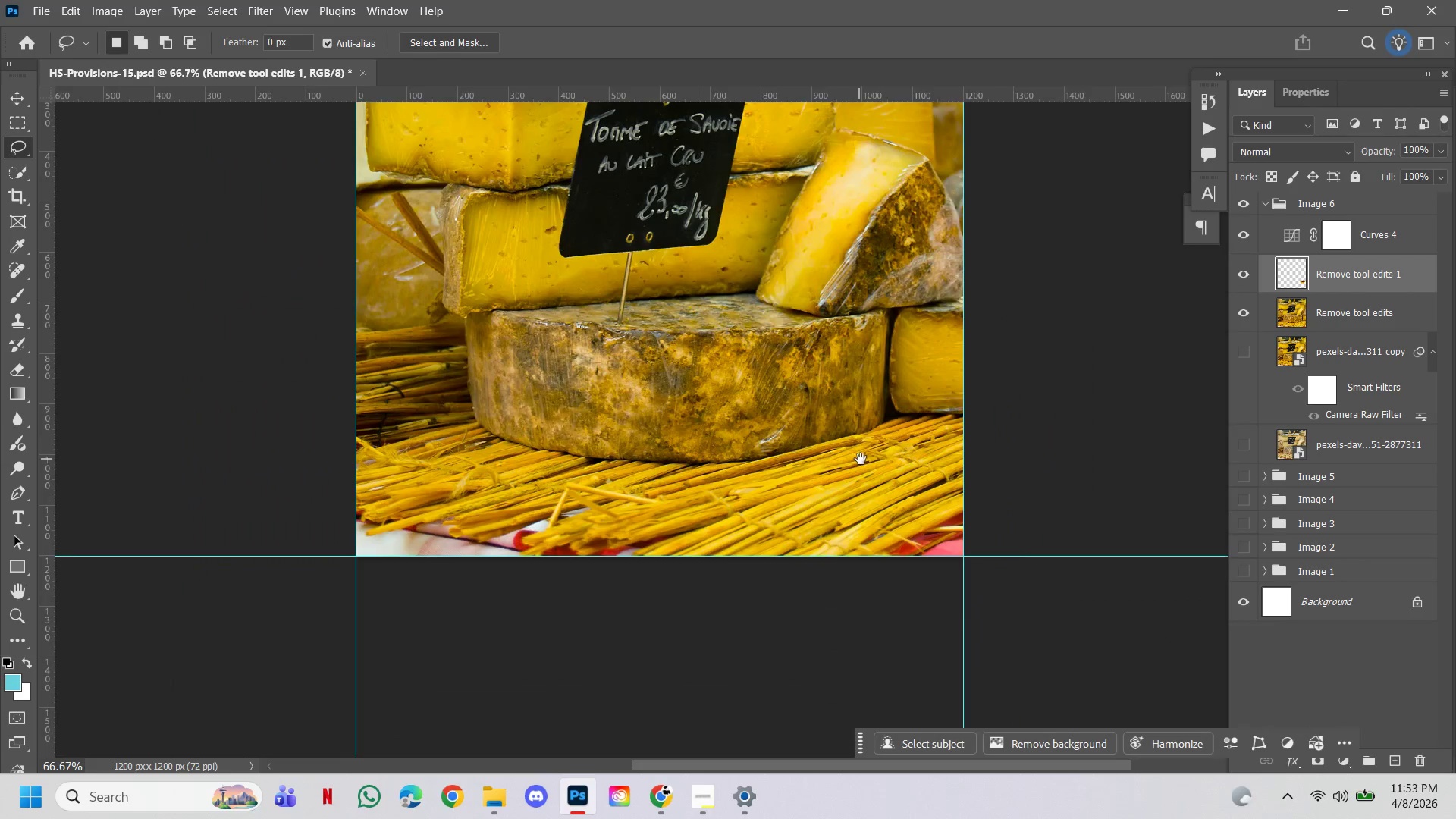 
hold_key(key=ControlLeft, duration=2.41)
left_click([785, 414])
 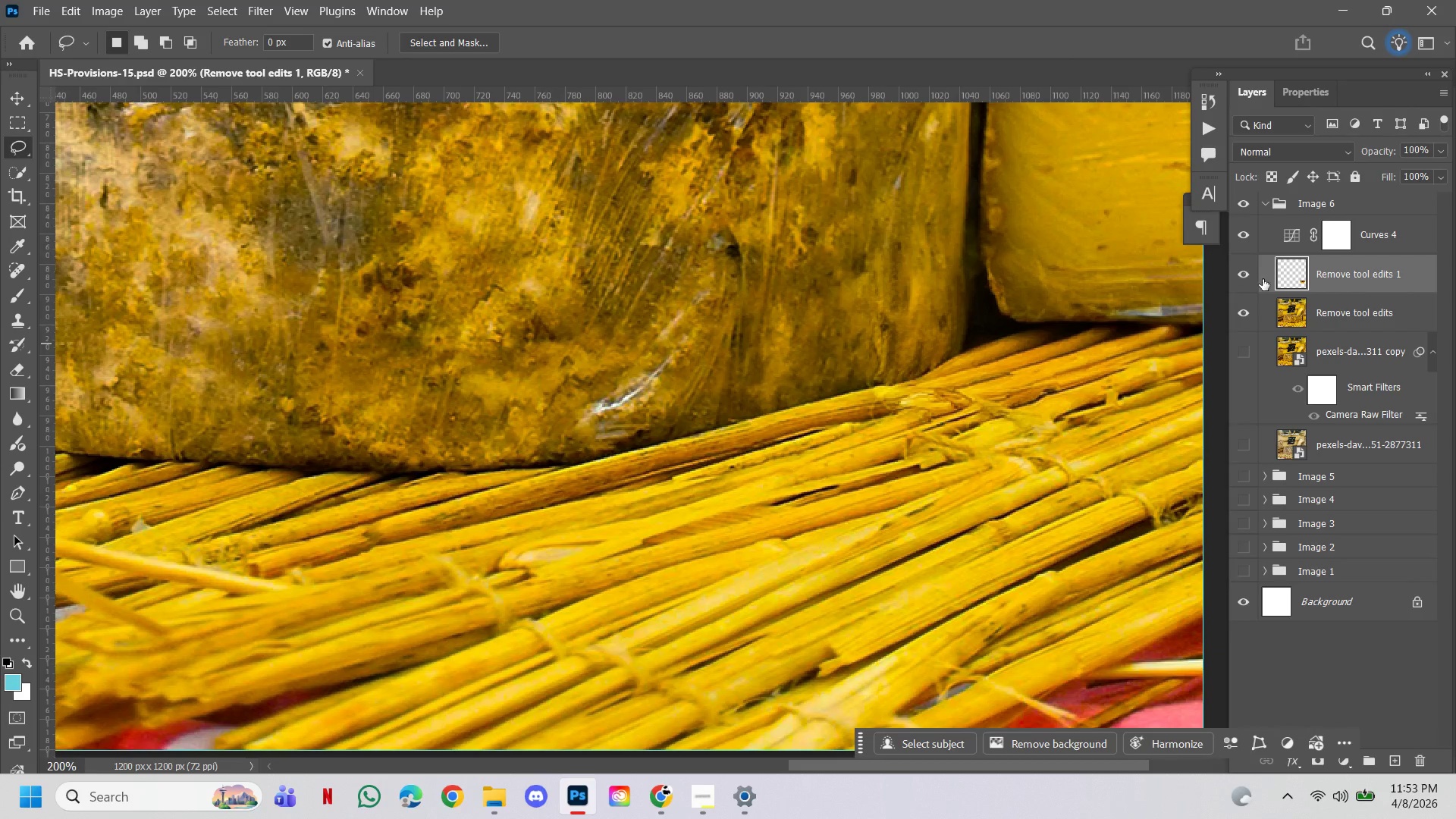 
left_click([1250, 272])
 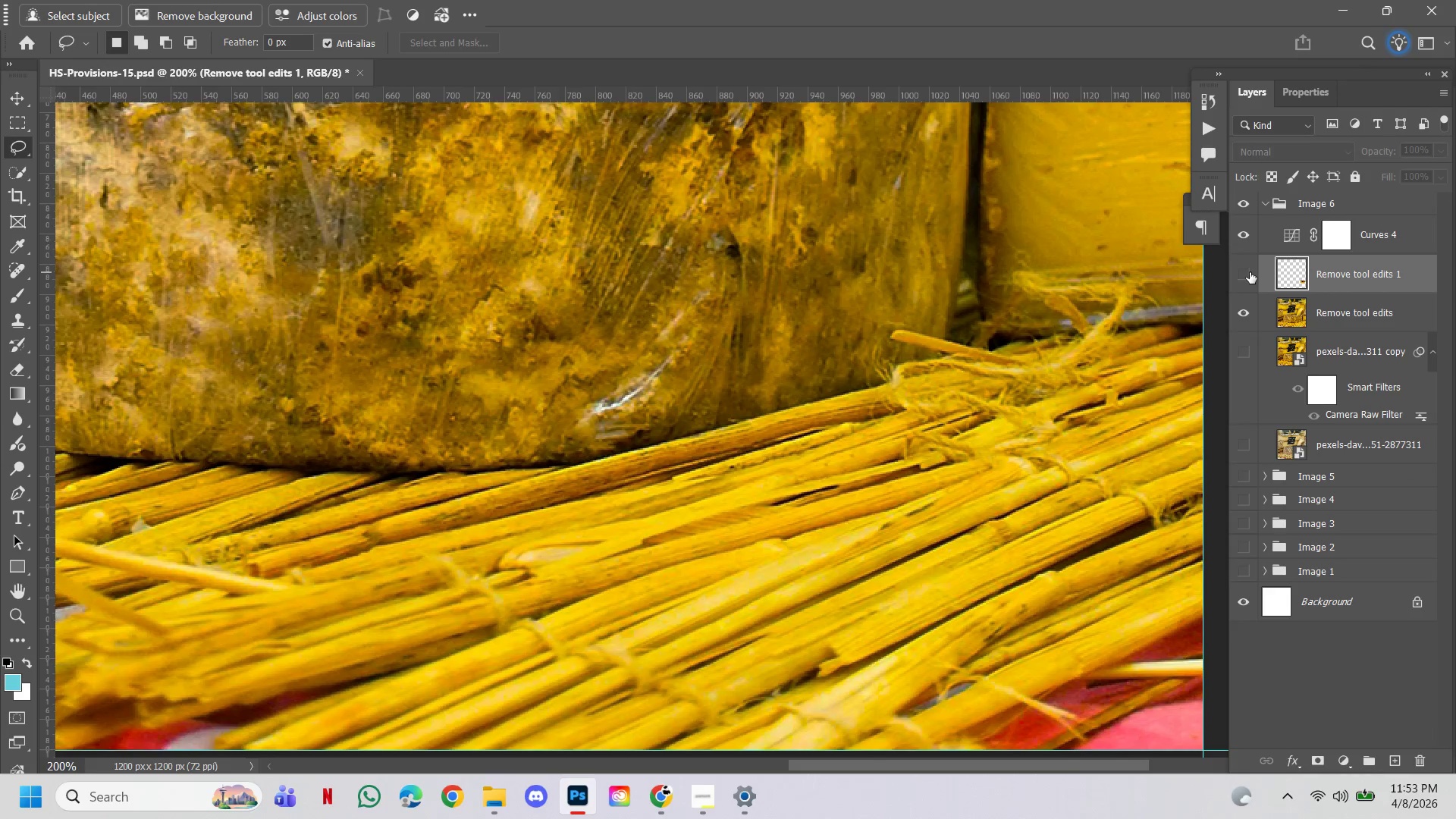 
left_click([1250, 272])
 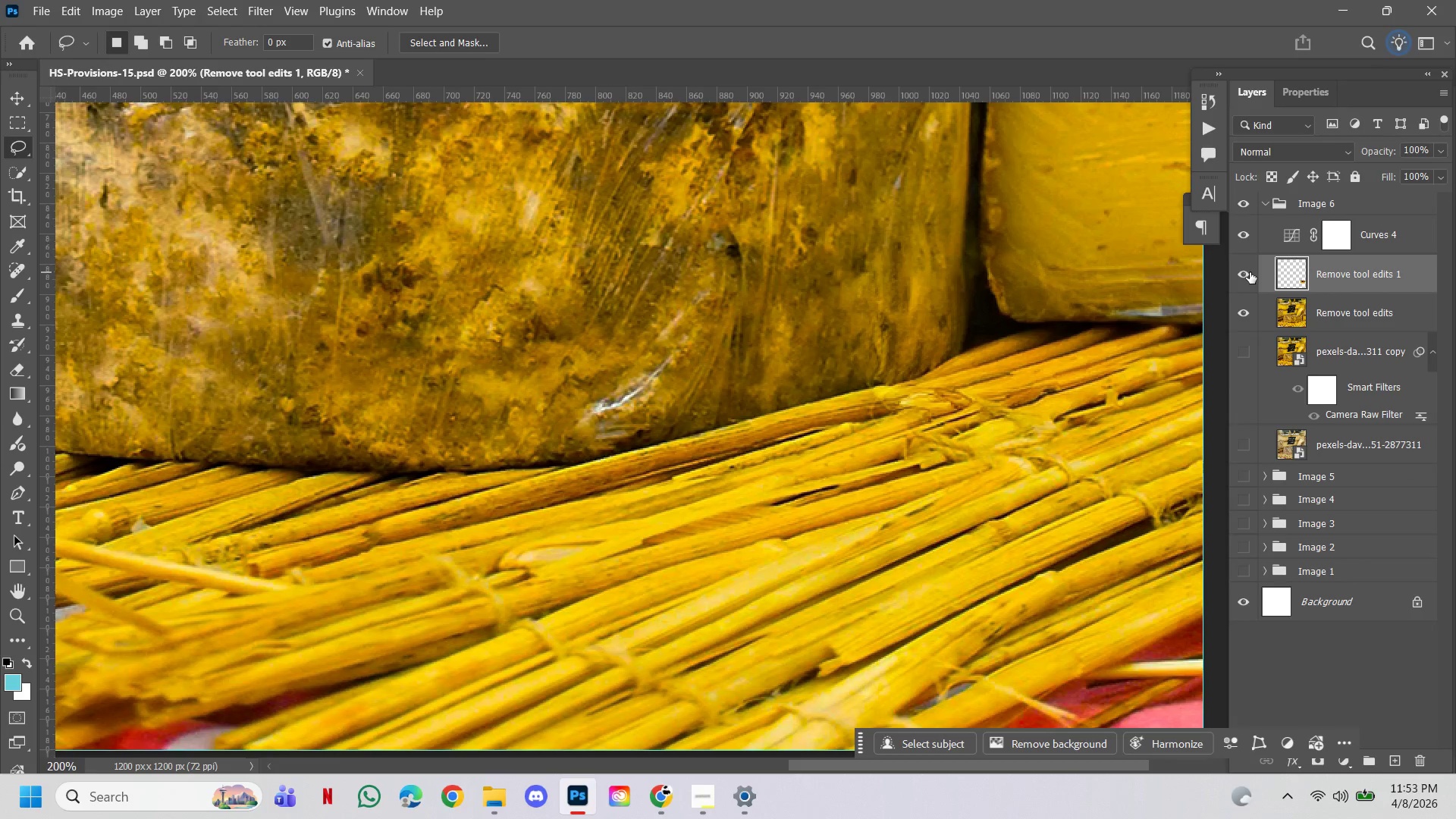 
hold_key(key=ControlLeft, duration=1.97)
 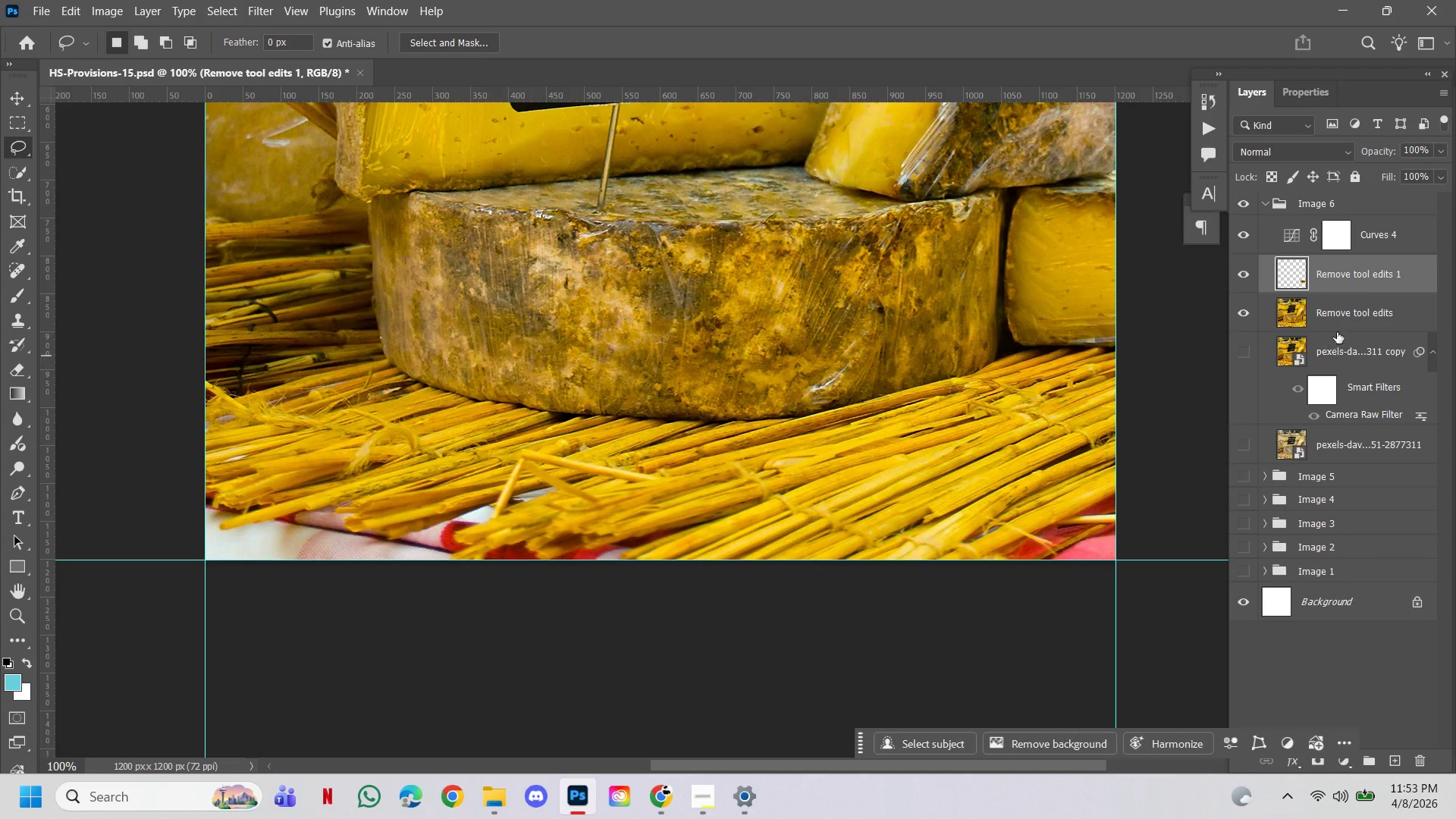 
hold_key(key=AltLeft, duration=1.06)
 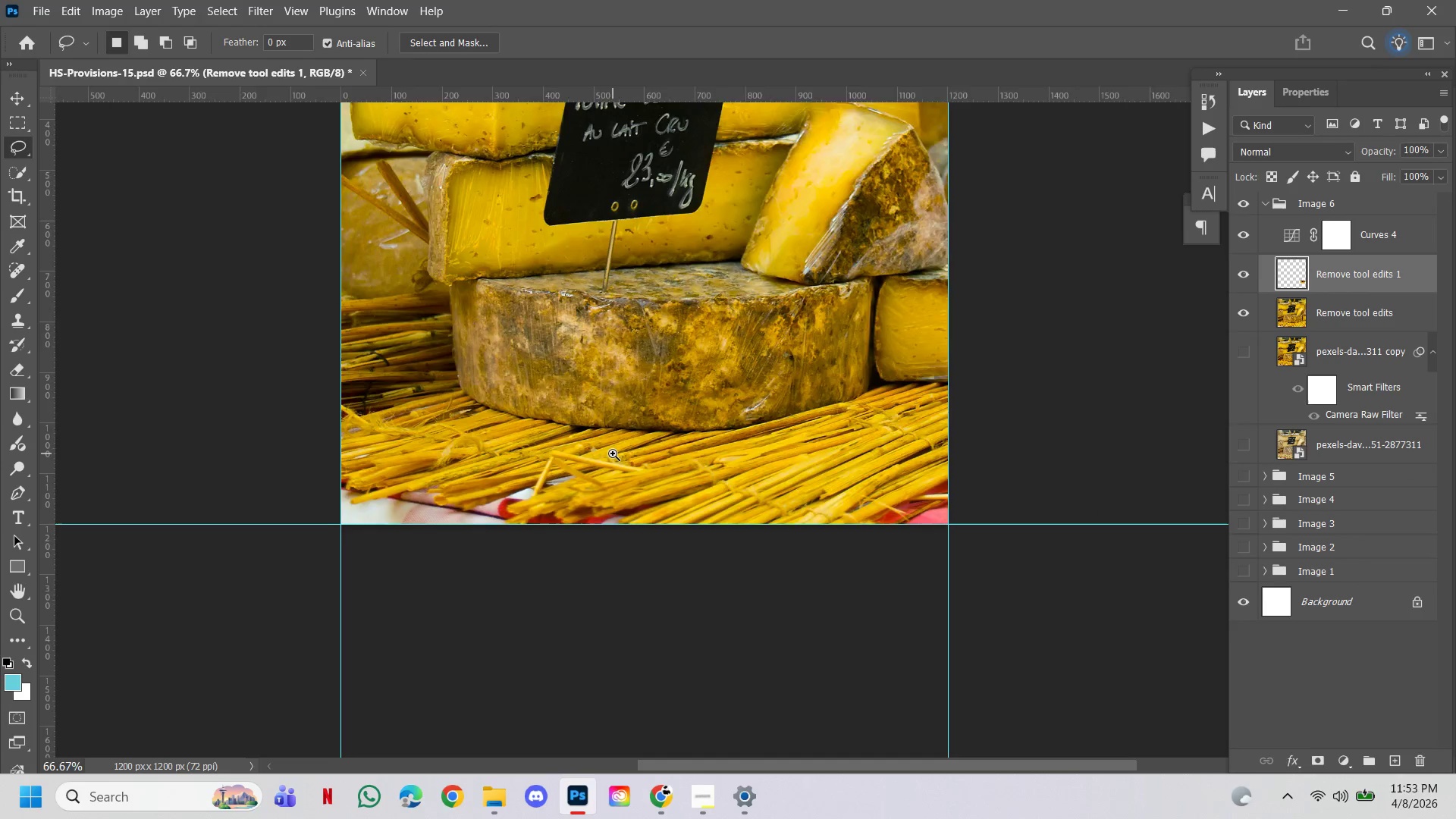 
hold_key(key=Space, duration=1.53)
 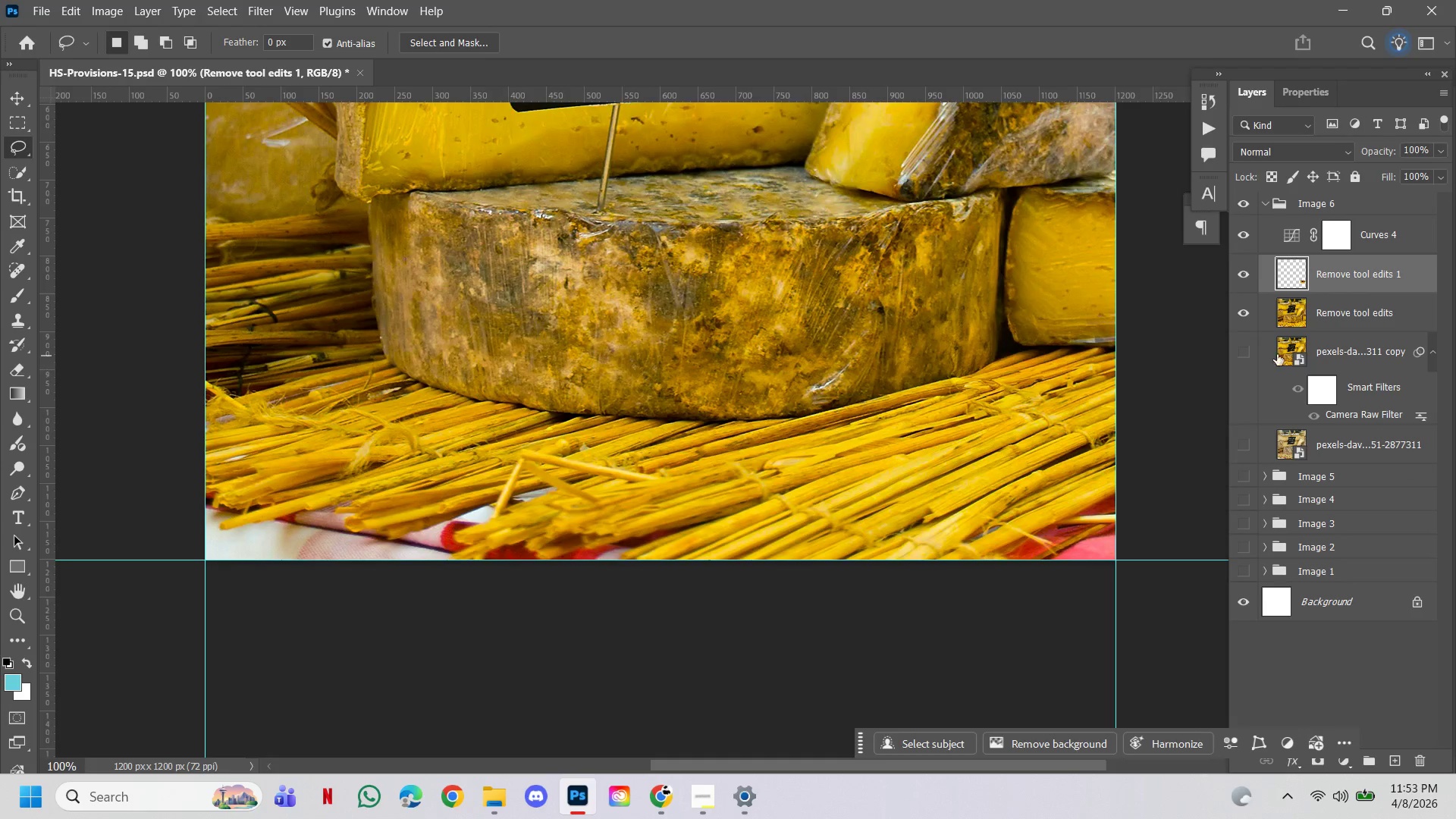 
left_click([821, 411])
 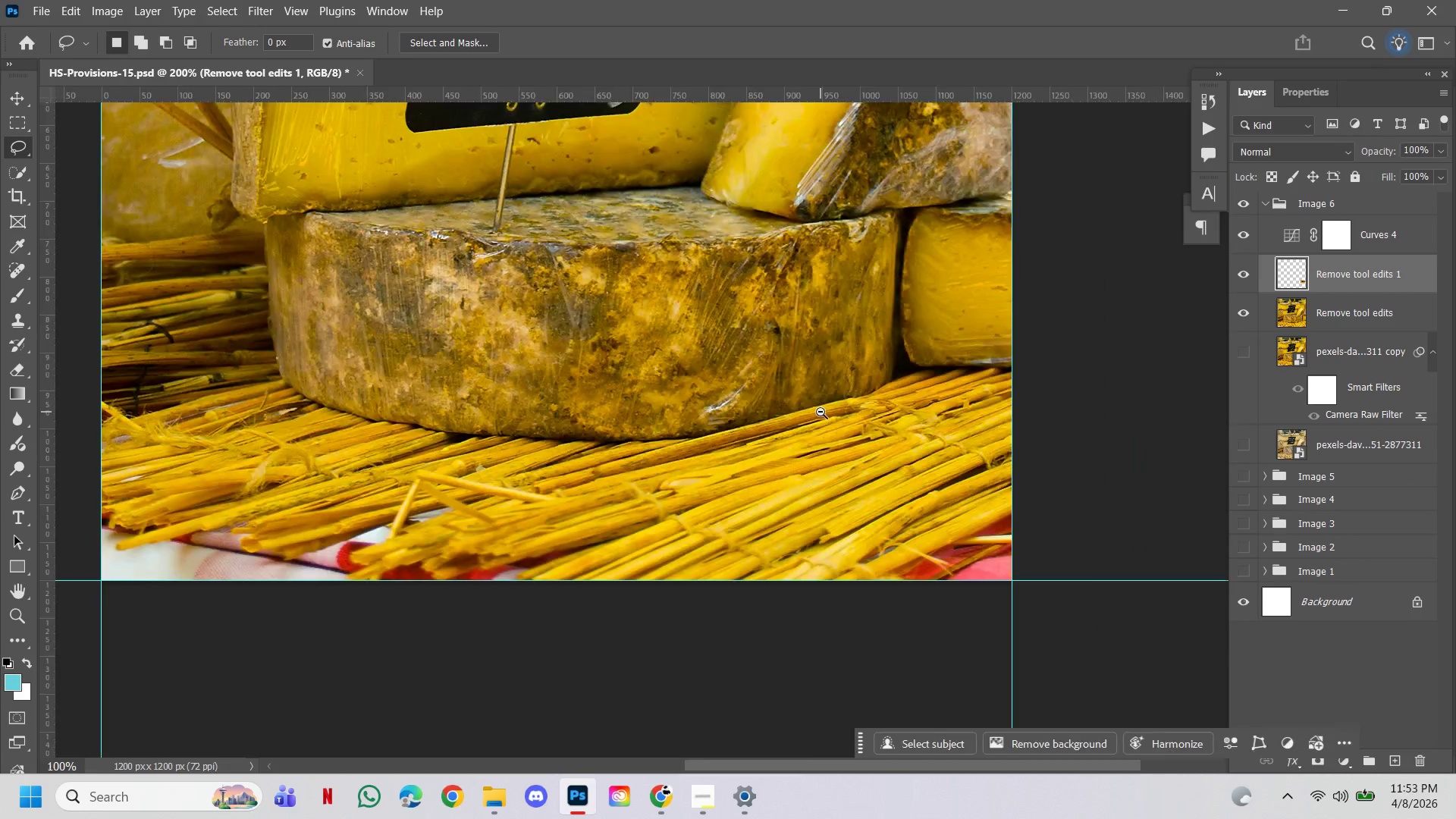 
left_click([820, 412])
 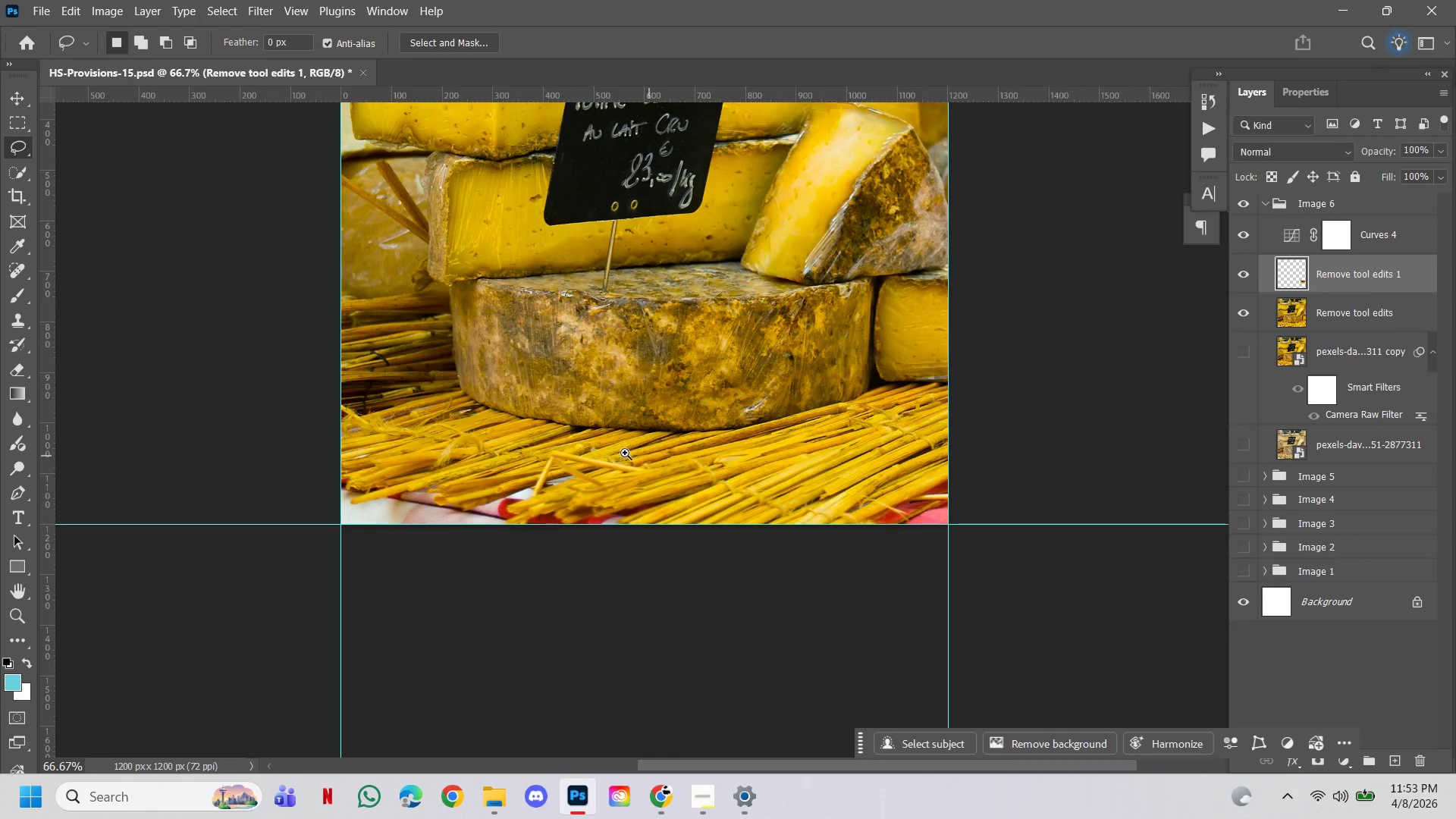 
left_click([613, 453])
 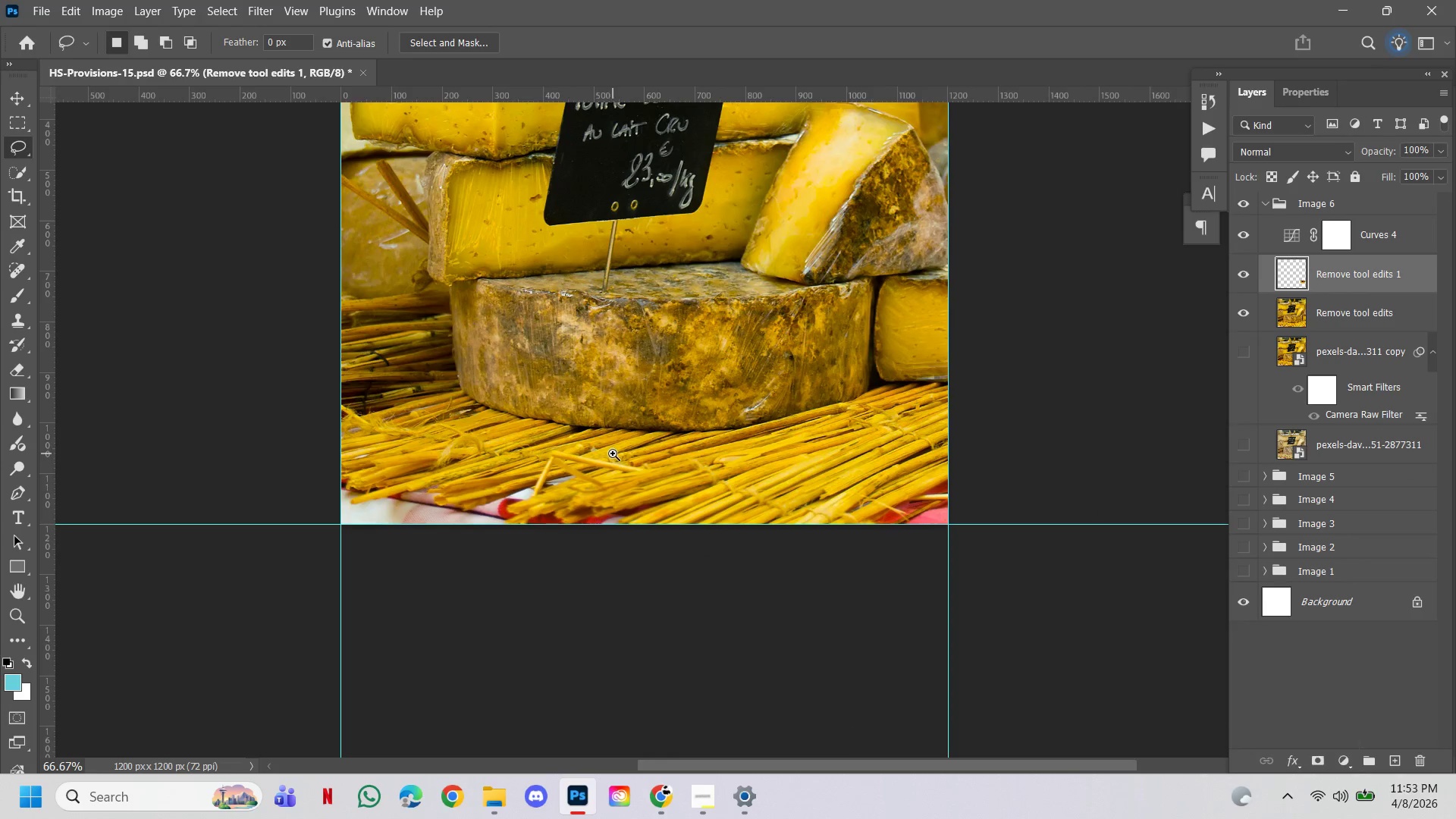 
hold_key(key=Space, duration=0.38)
 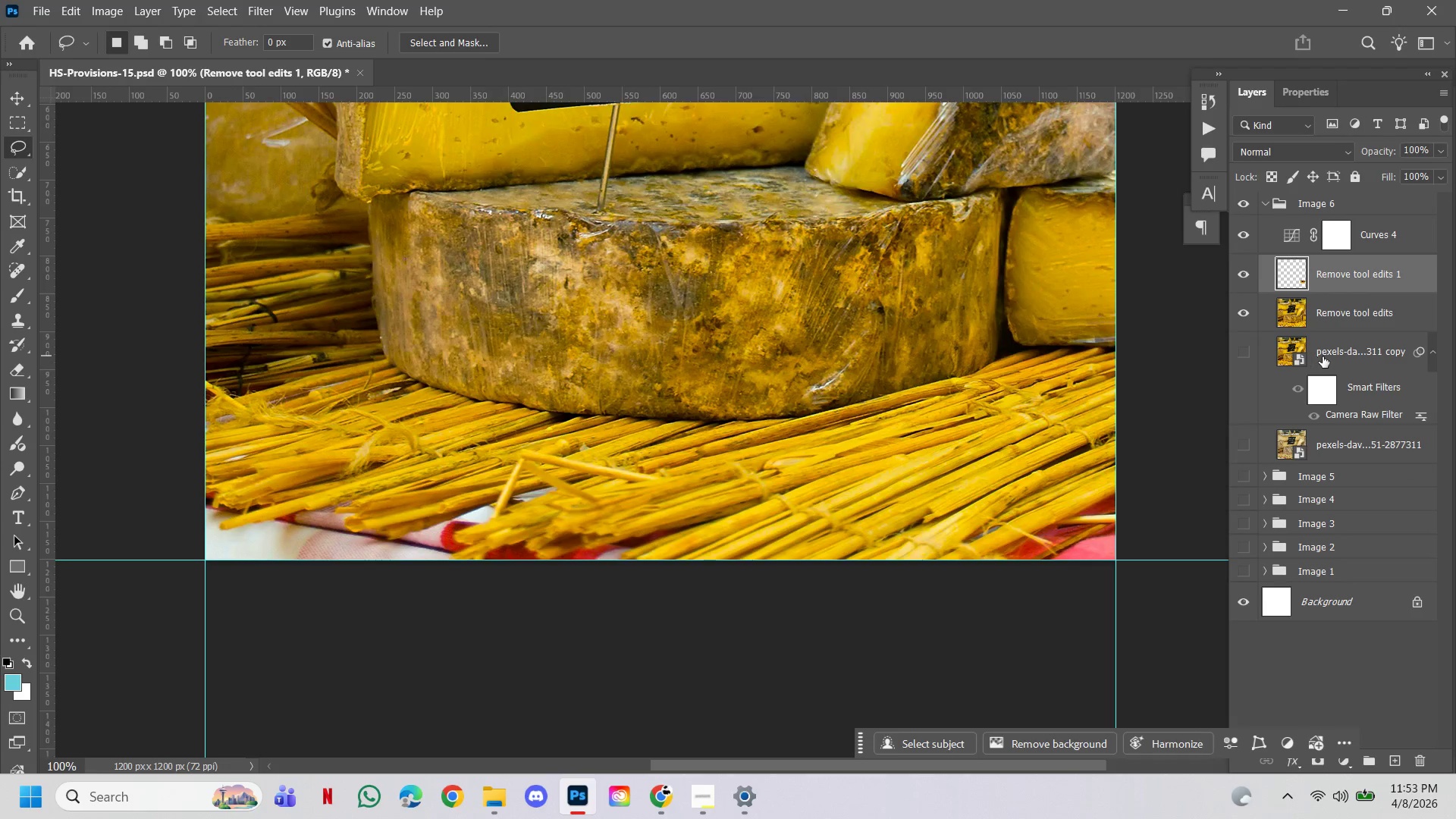 
left_click([1345, 316])
 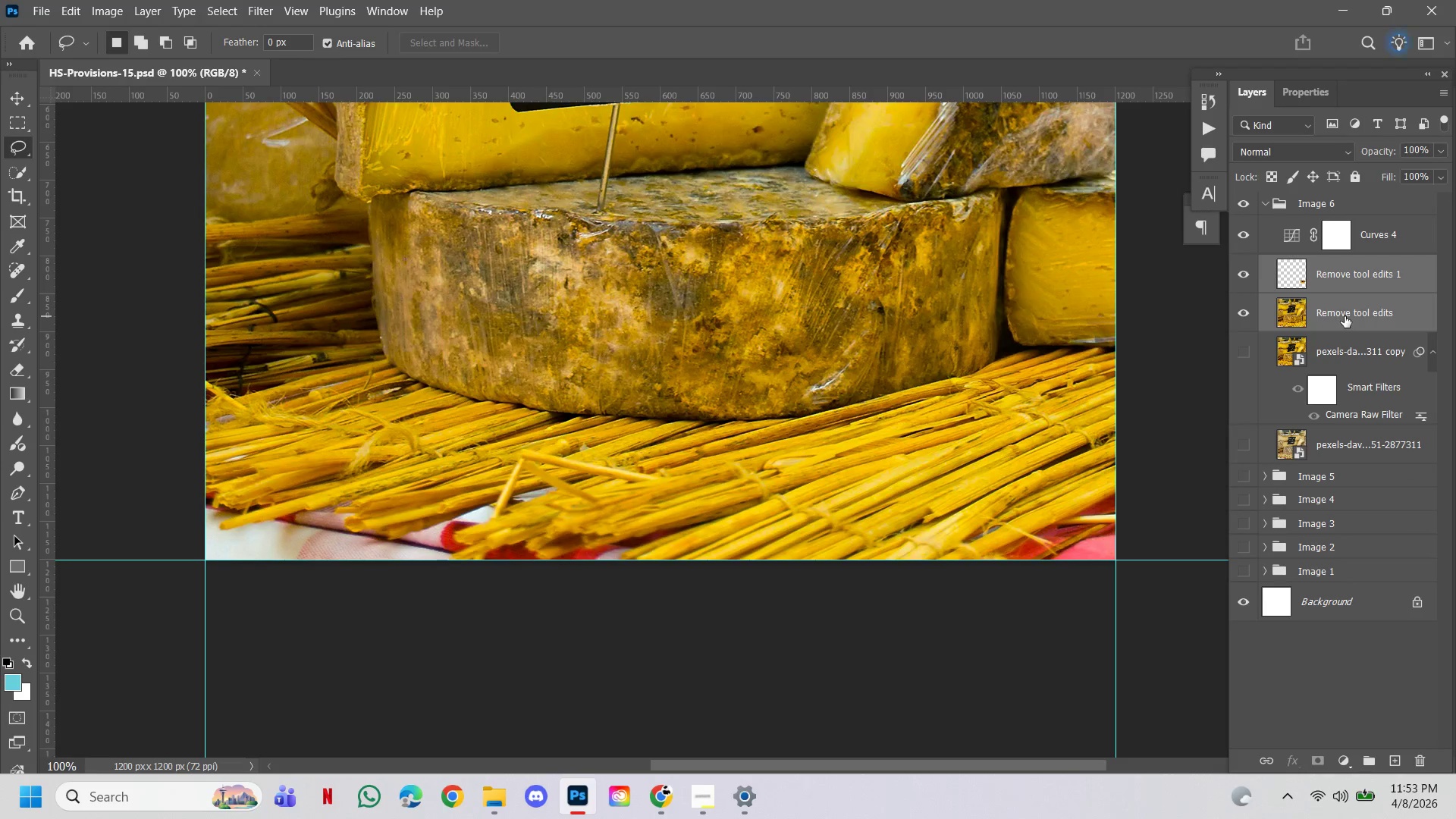 
key(Control+E)
 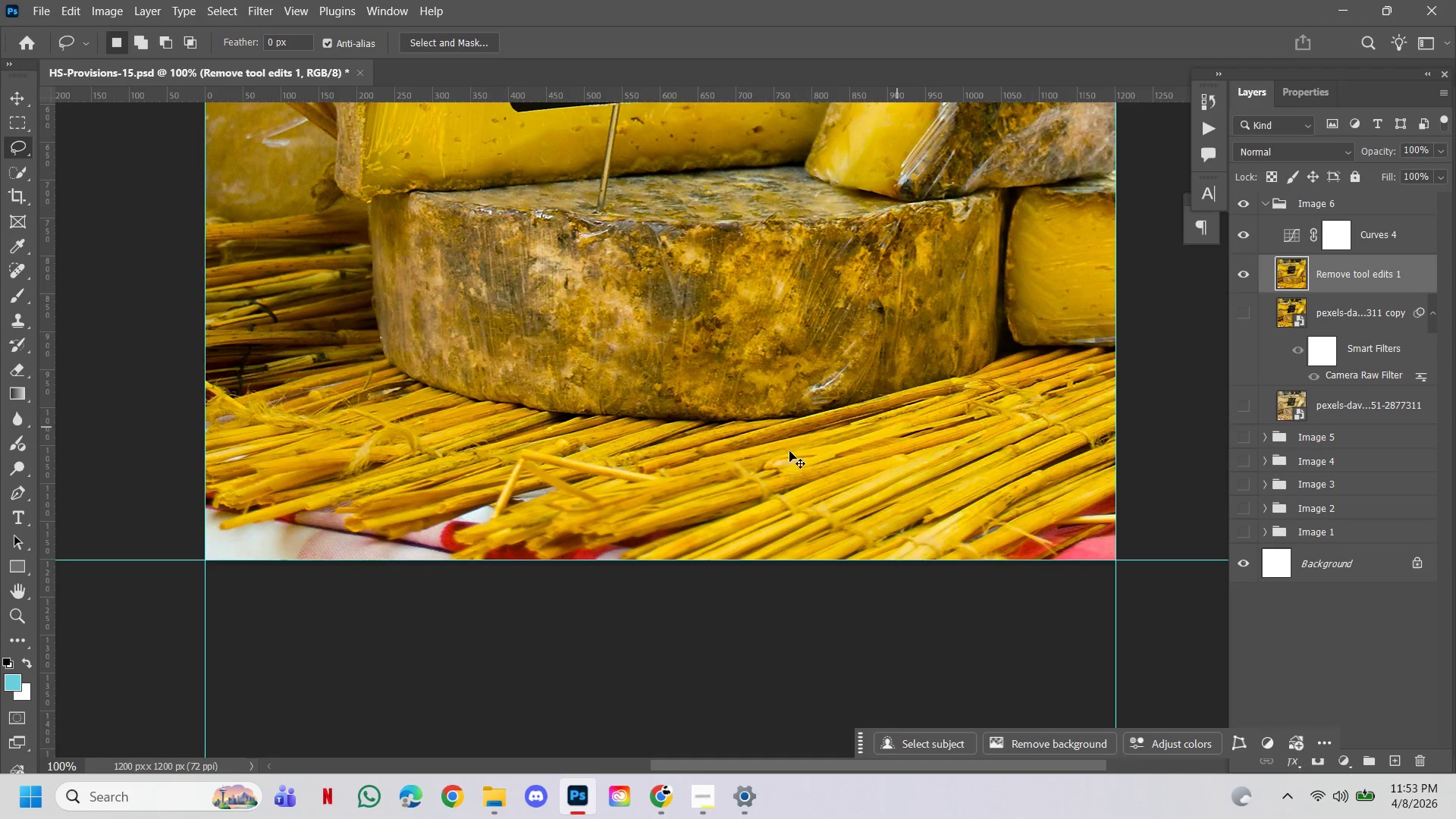 
hold_key(key=Space, duration=1.33)
 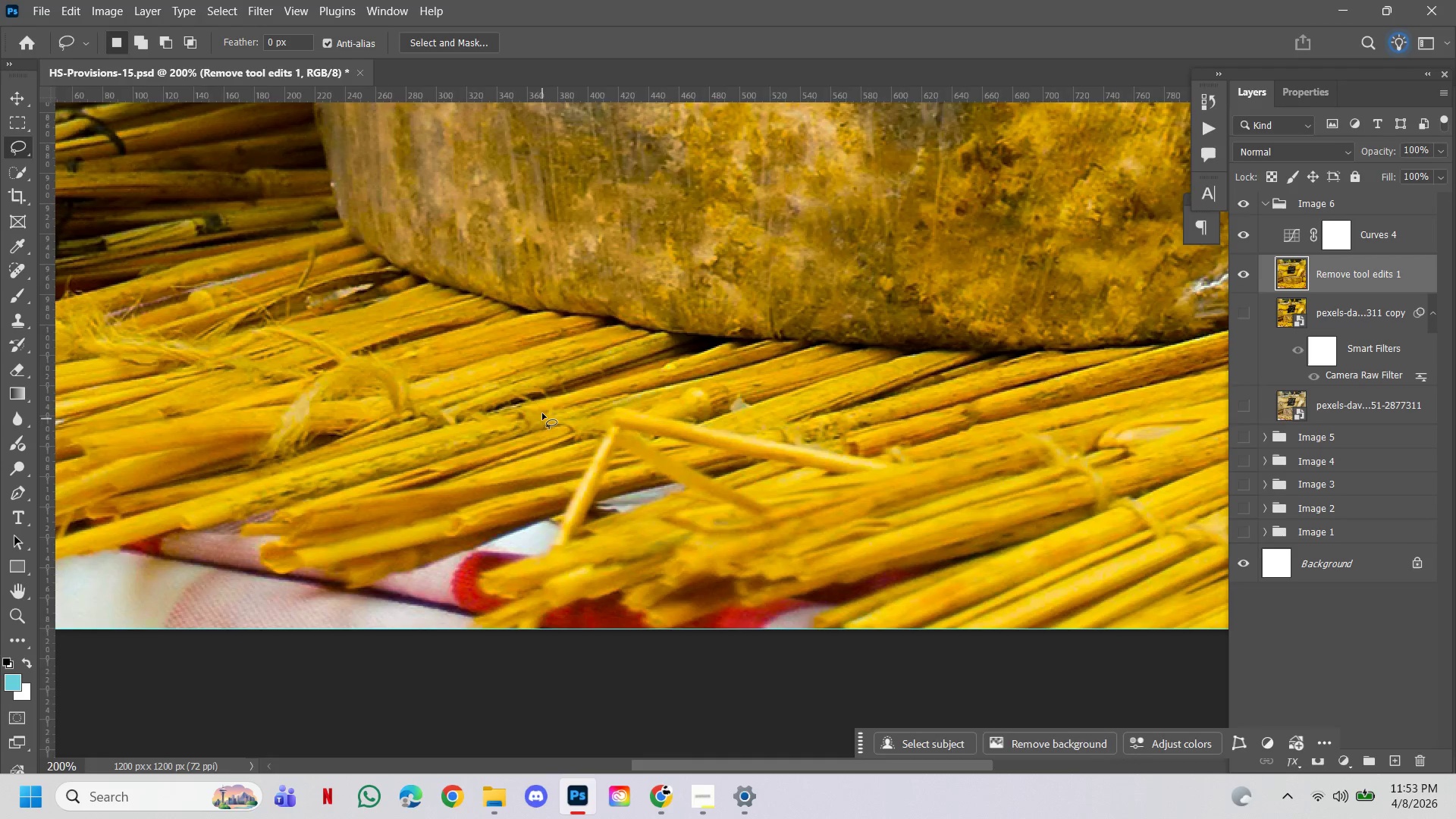 
left_click([544, 457])
 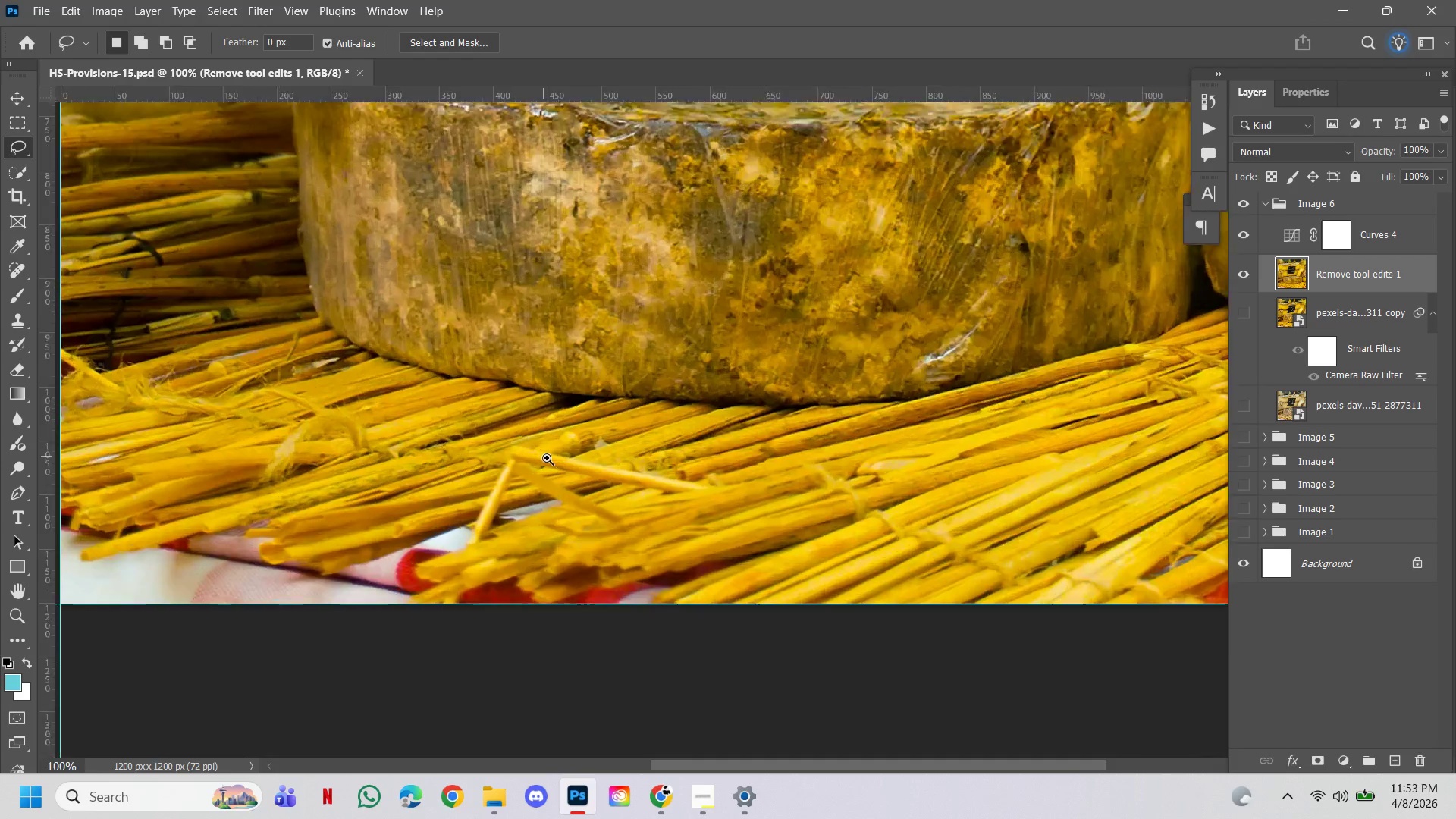 
left_click_drag(start_coordinate=[547, 458], to_coordinate=[661, 424])
 